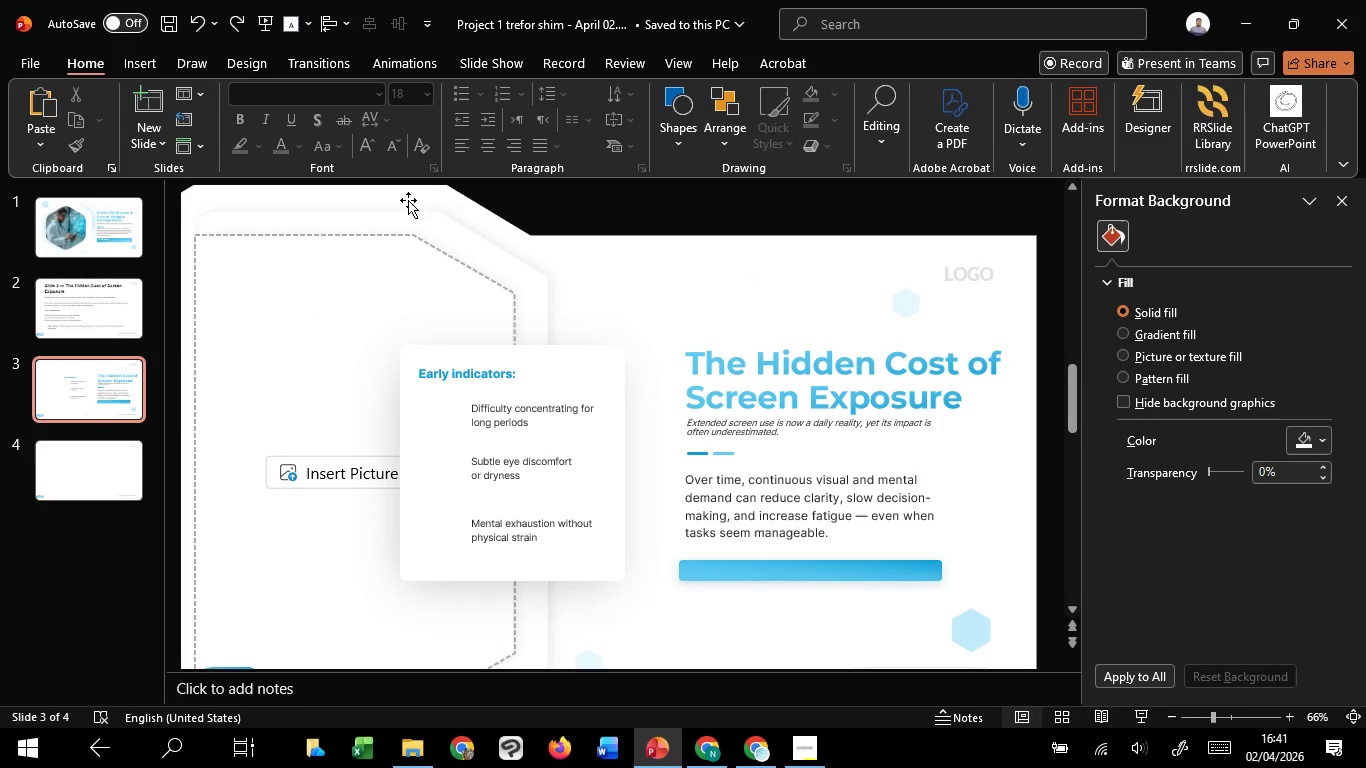 
hold_key(key=ControlLeft, duration=1.03)
scroll: coordinate [589, 254], scroll_direction: down, amount: 3.0
 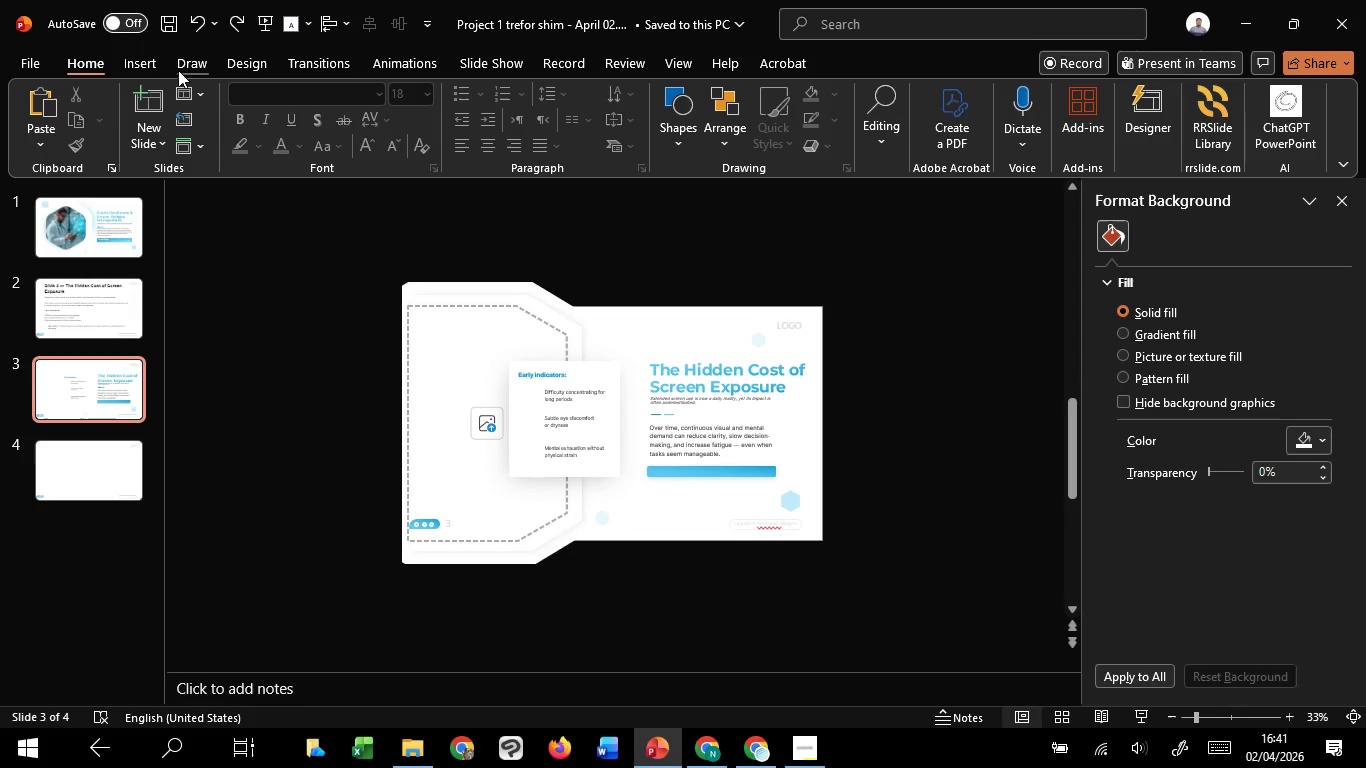 
left_click([134, 68])
 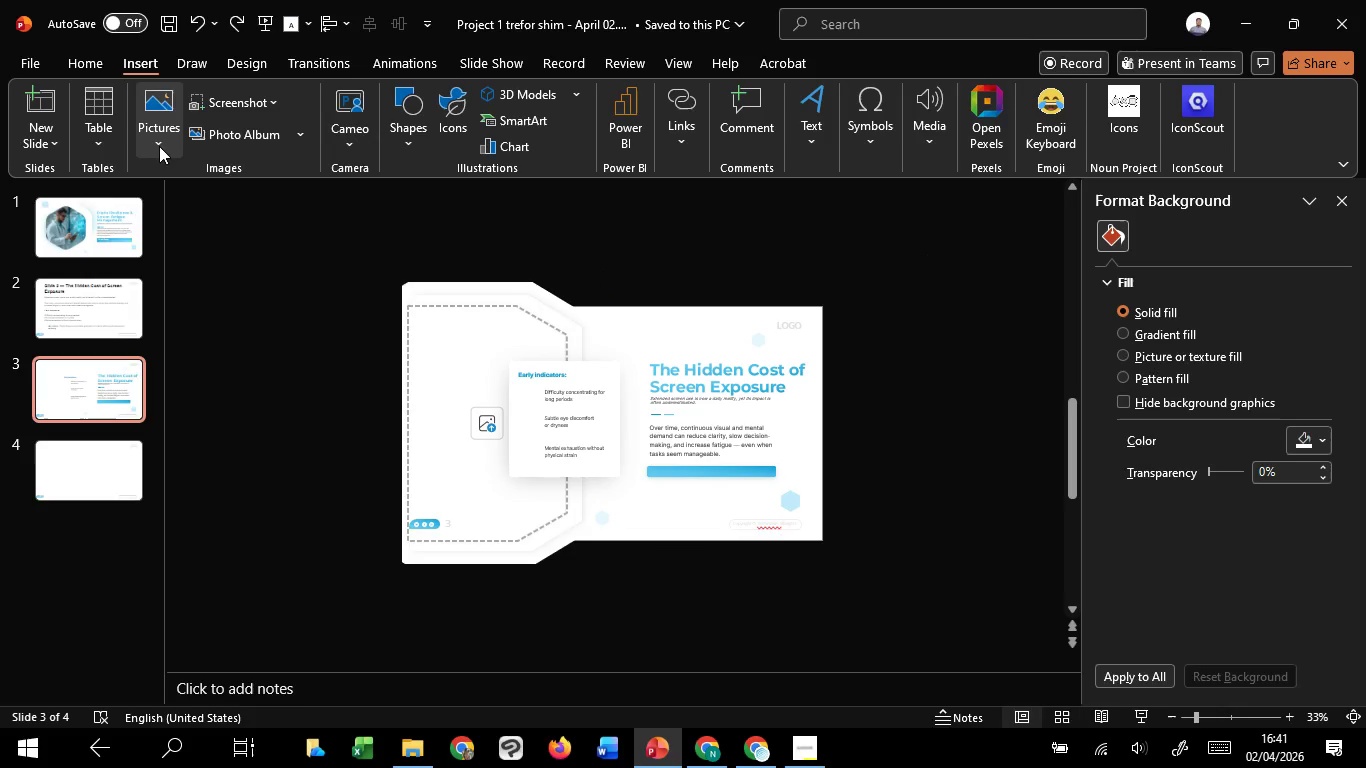 
left_click([157, 144])
 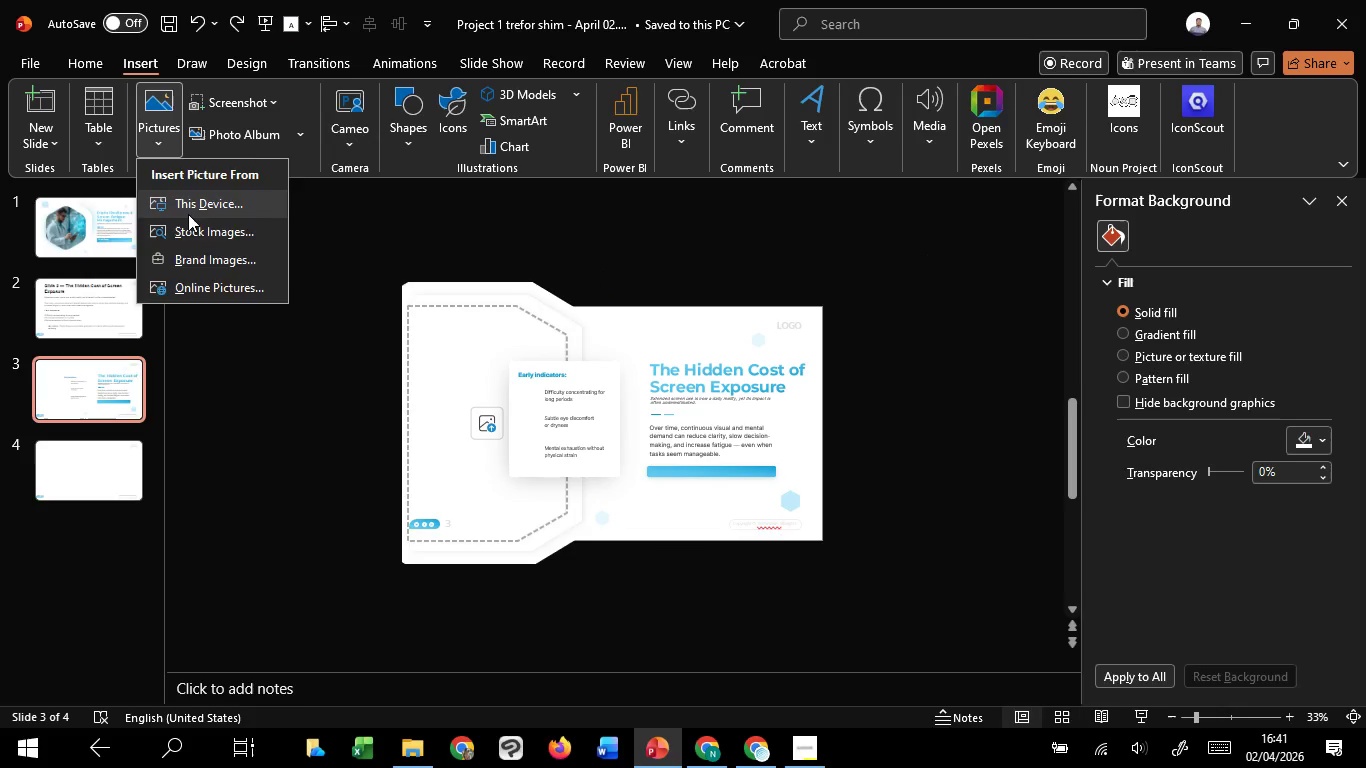 
left_click([188, 214])
 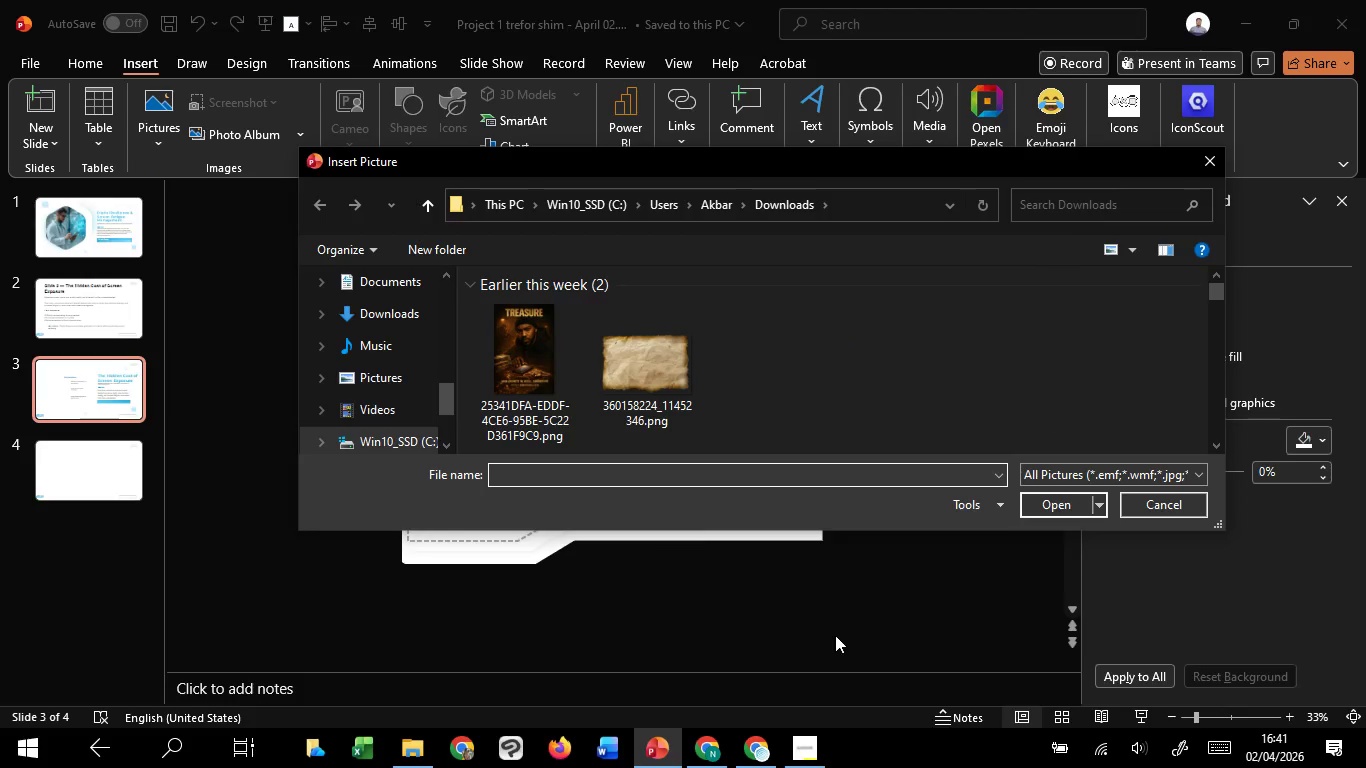 
key(Control+ControlLeft)
 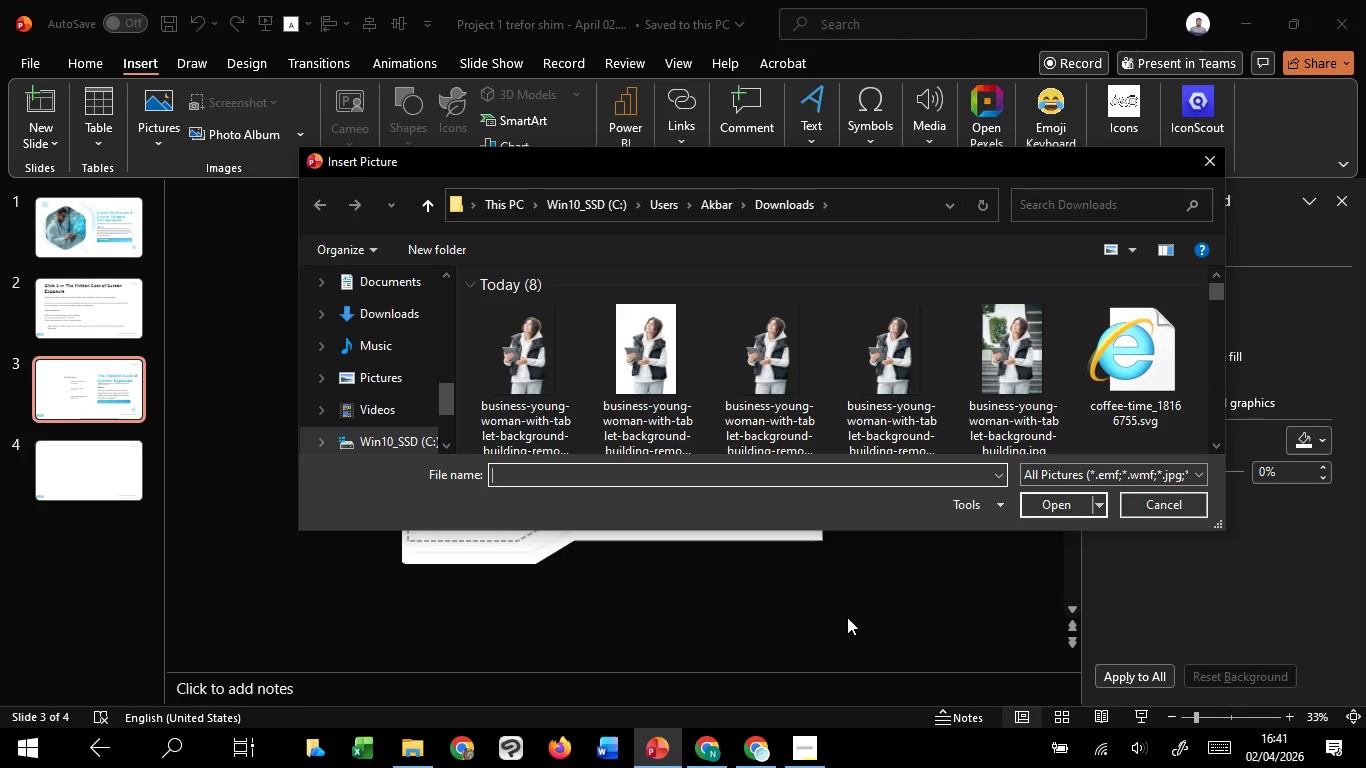 
left_click([1124, 390])
 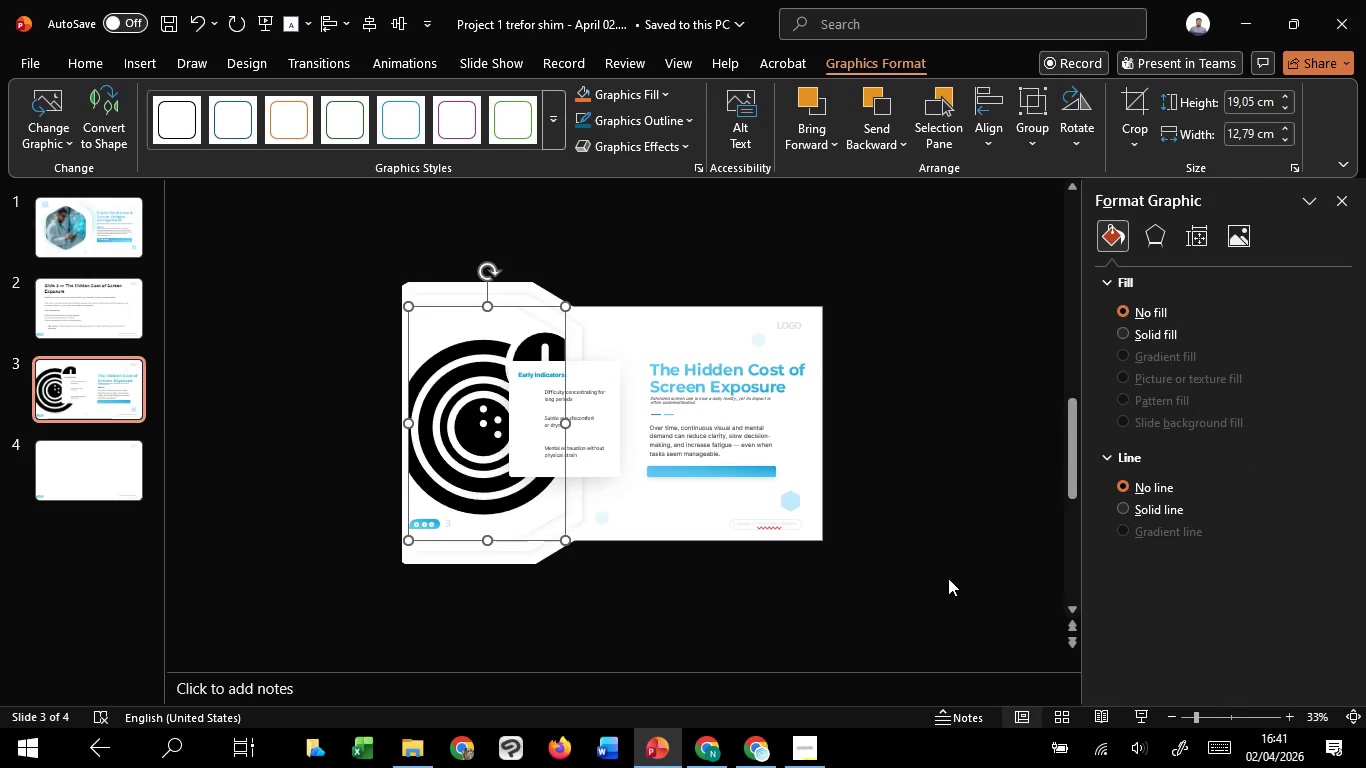 
key(Control+Z)
 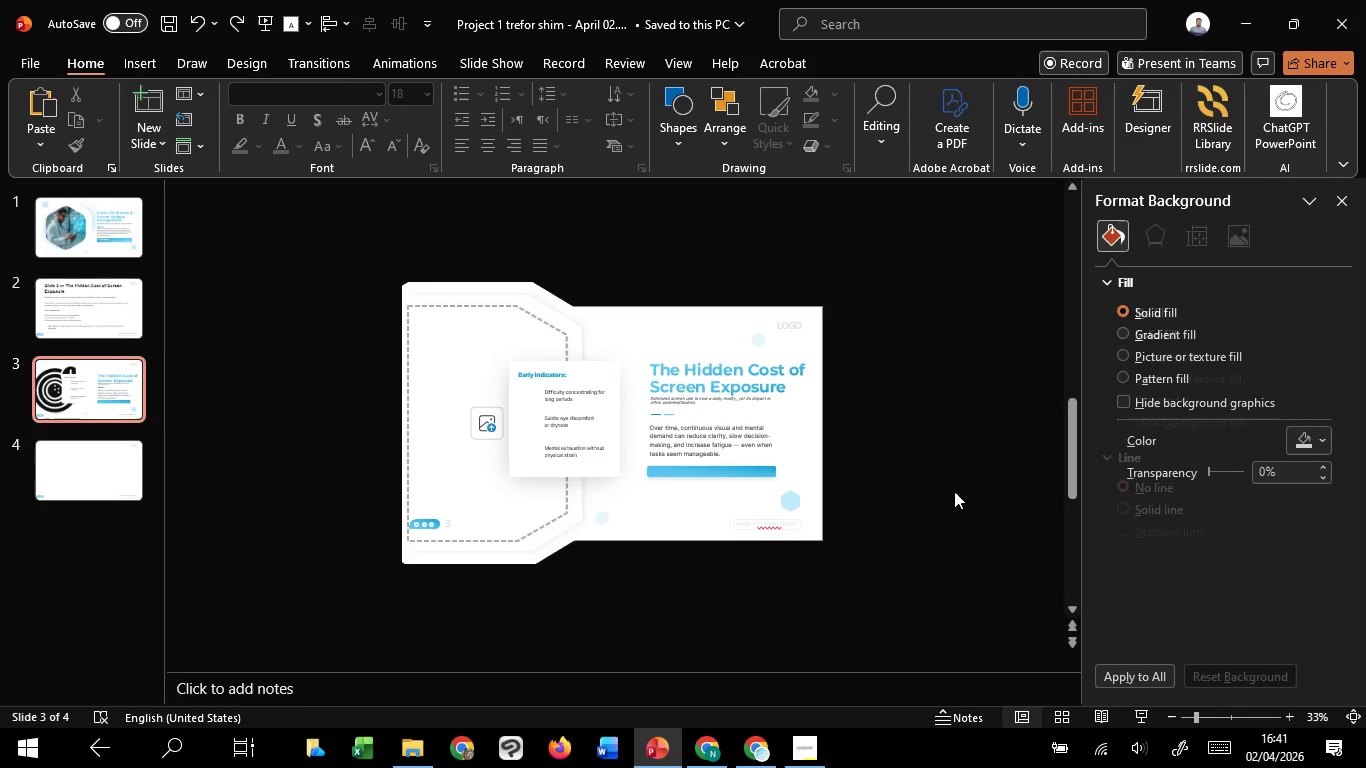 
double_click([954, 491])
 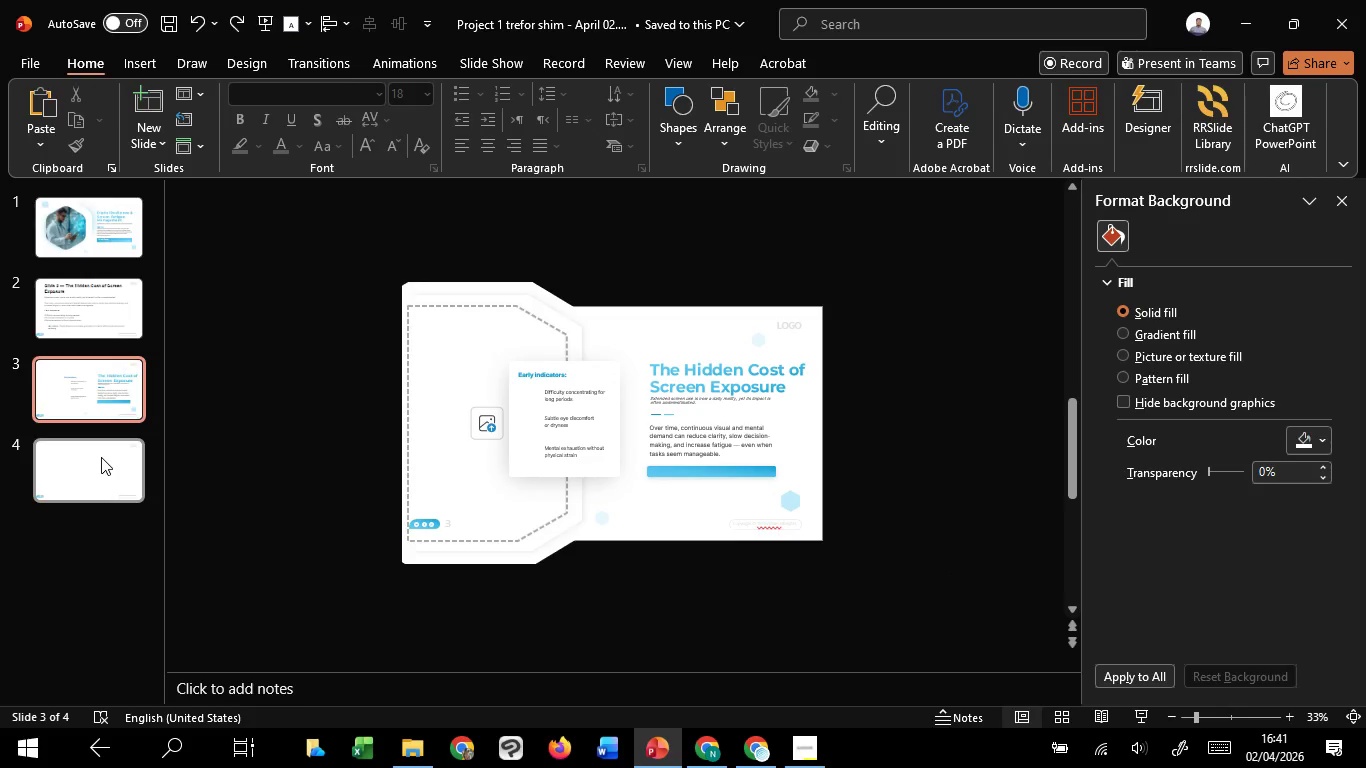 
left_click([101, 457])
 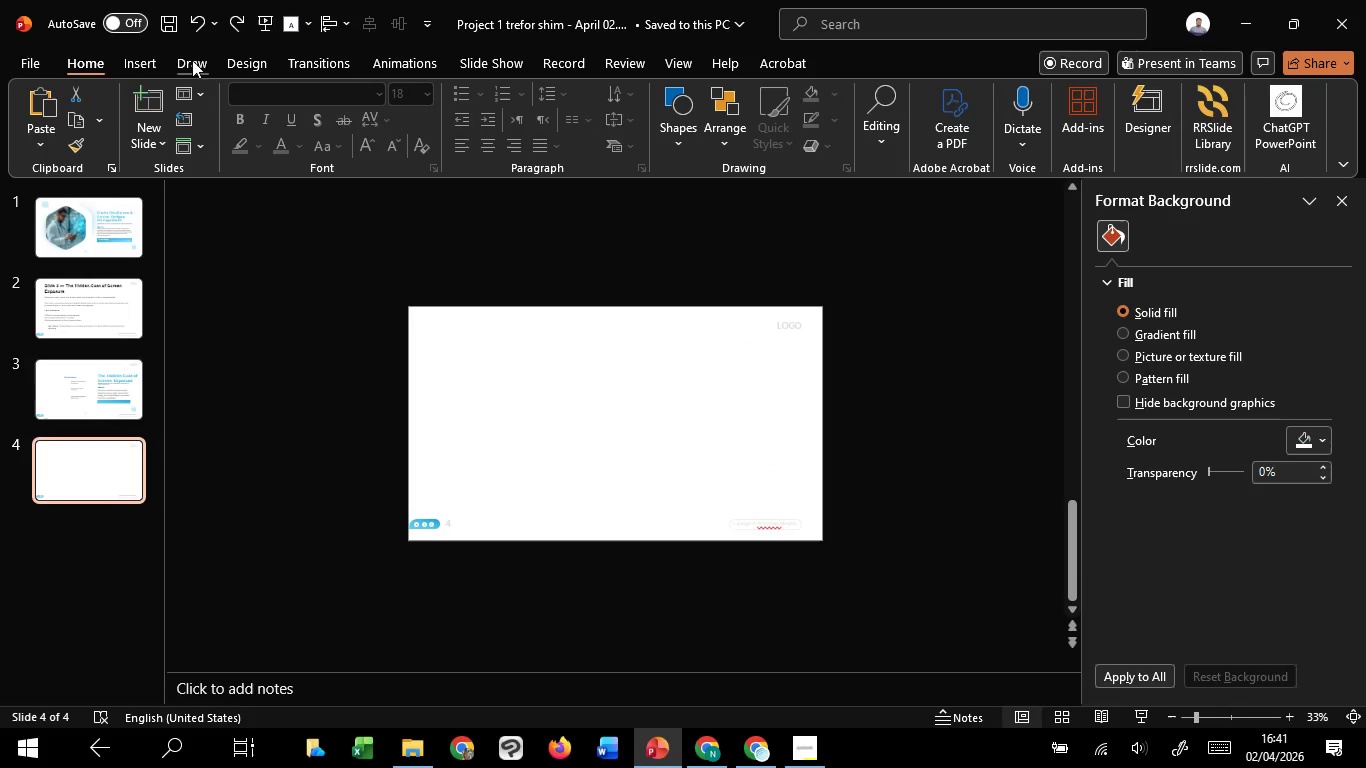 
left_click([139, 61])
 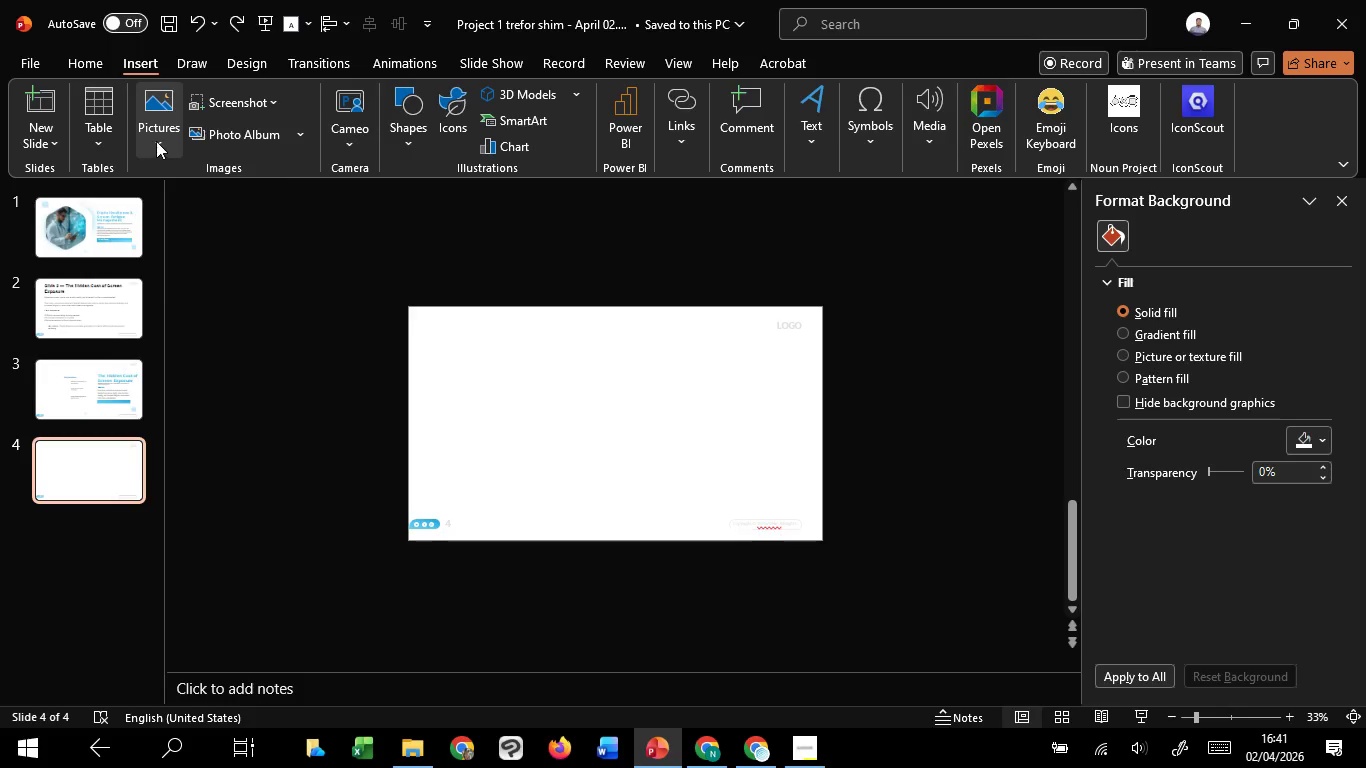 
left_click([156, 141])
 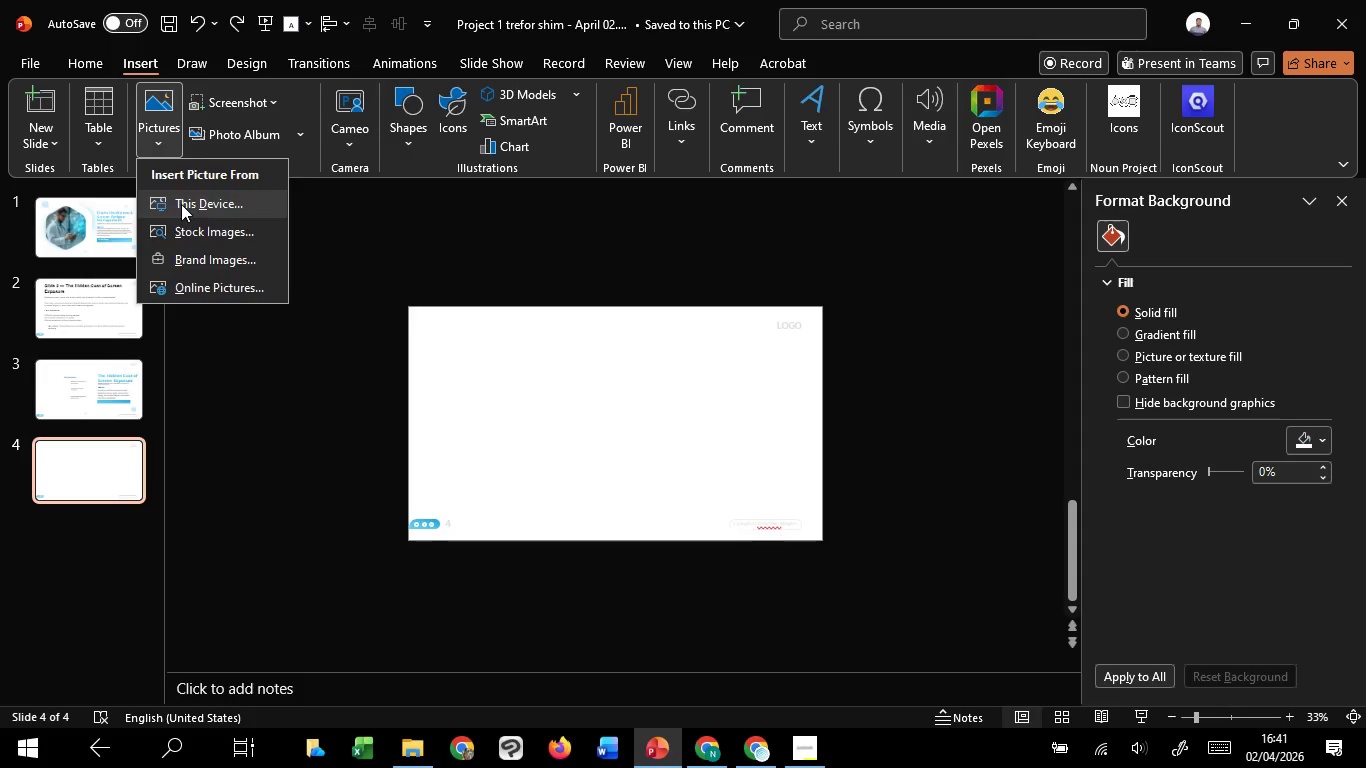 
left_click([181, 204])
 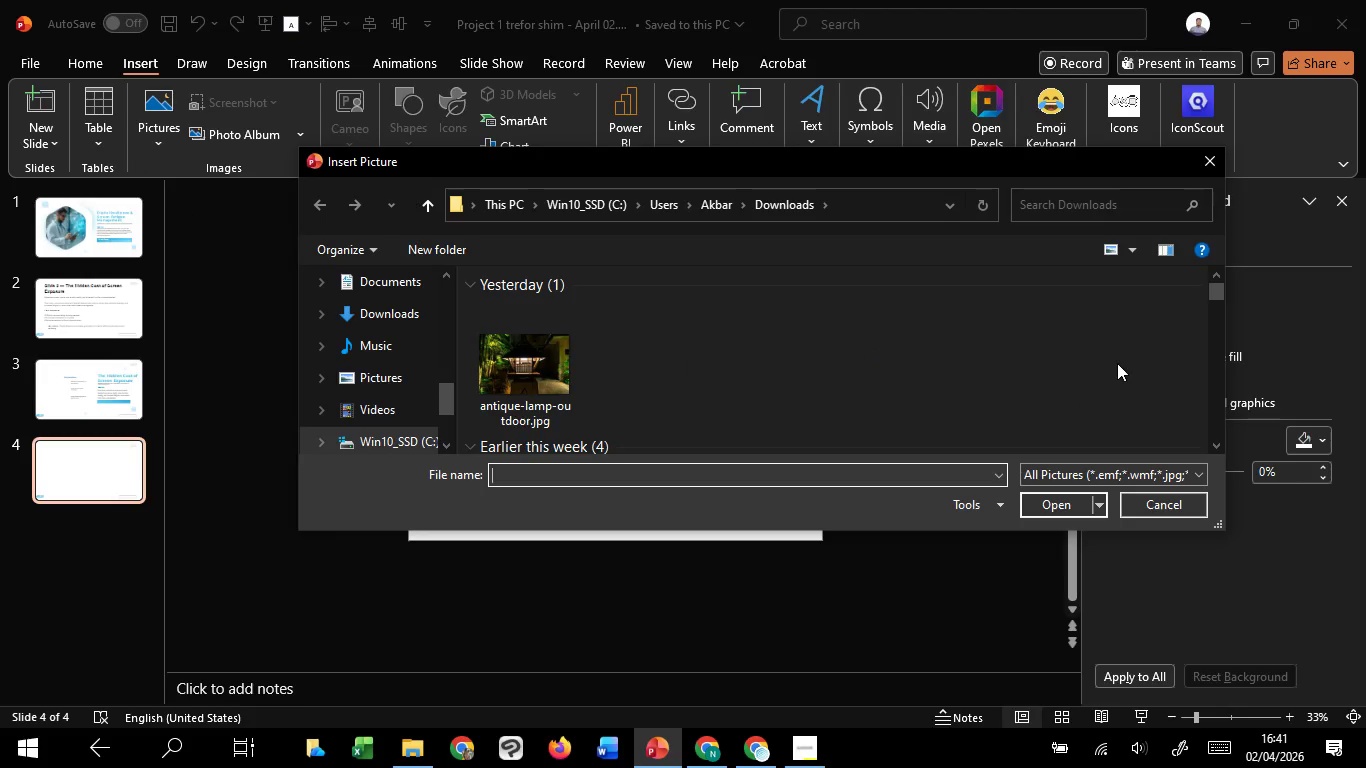 
wait(6.89)
 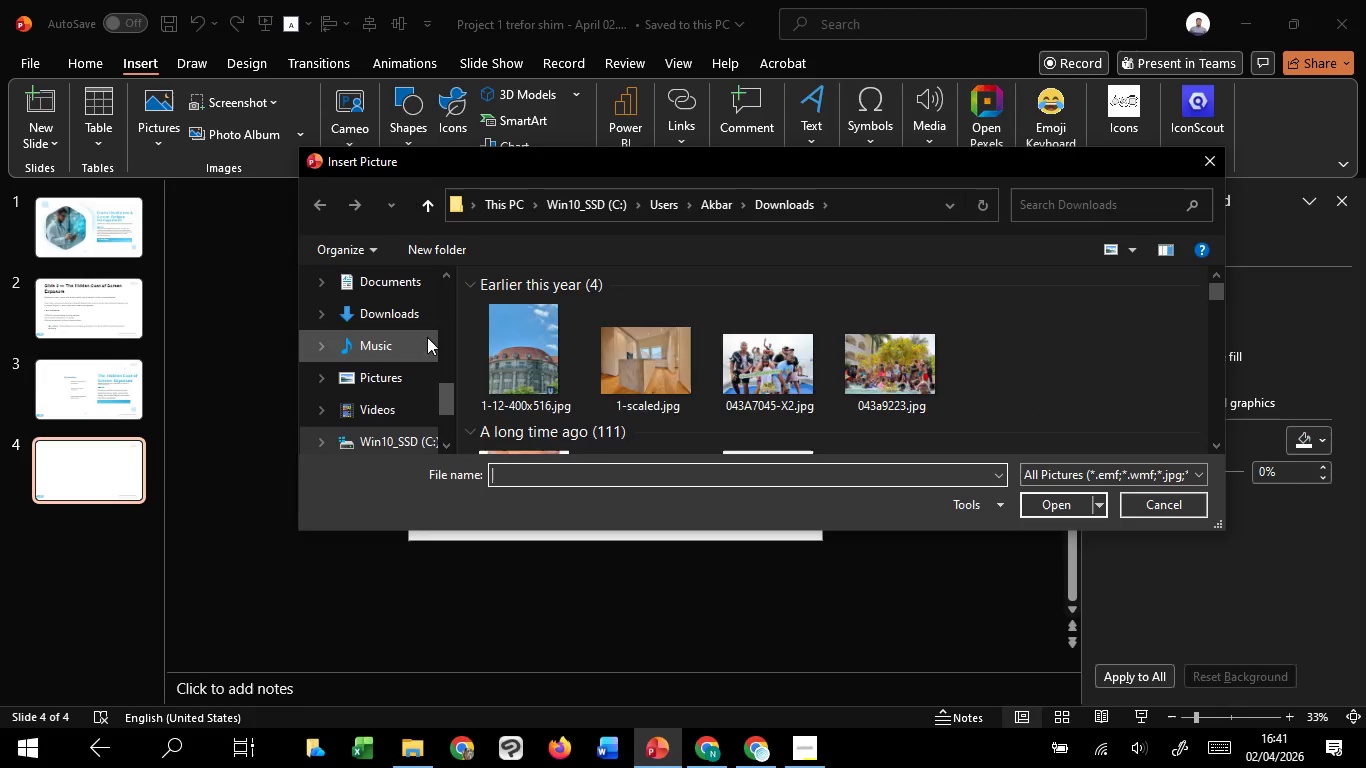 
left_click([1110, 377])
 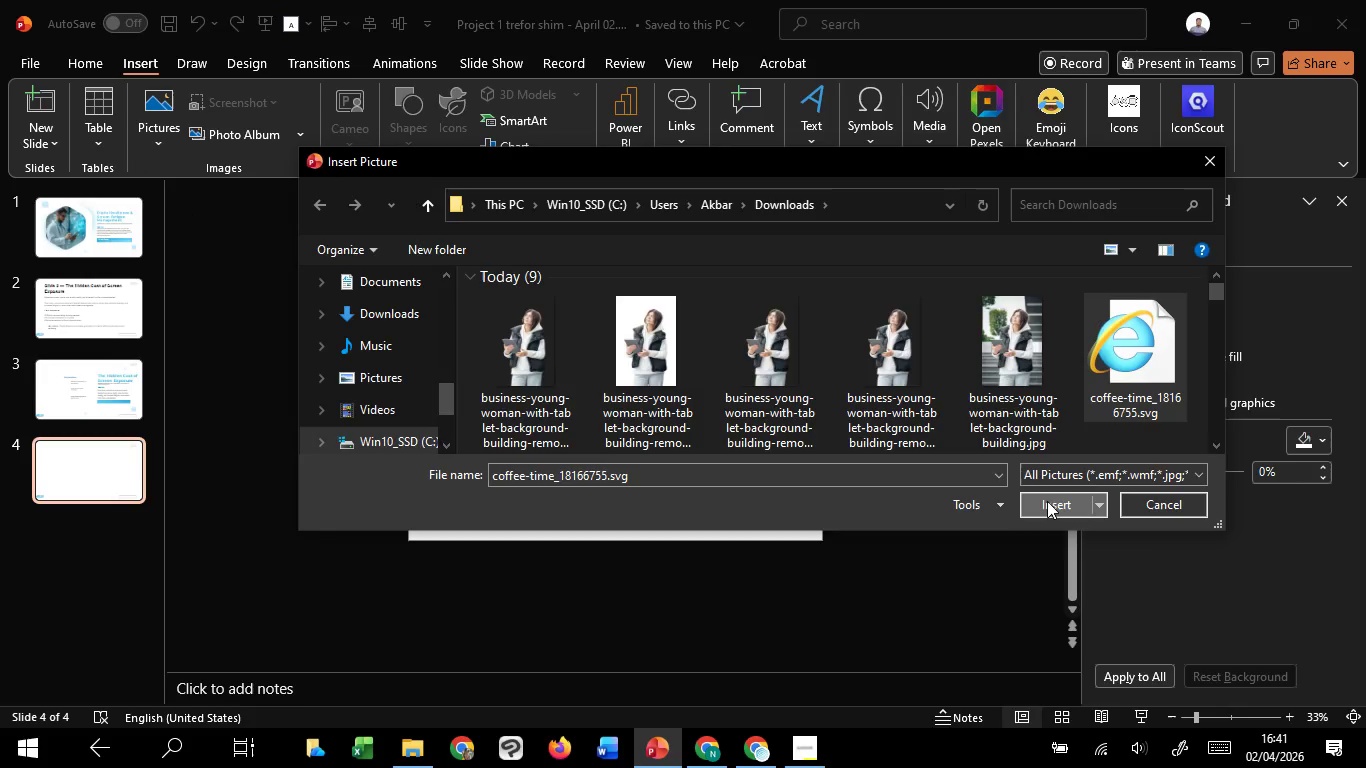 
left_click([1047, 501])
 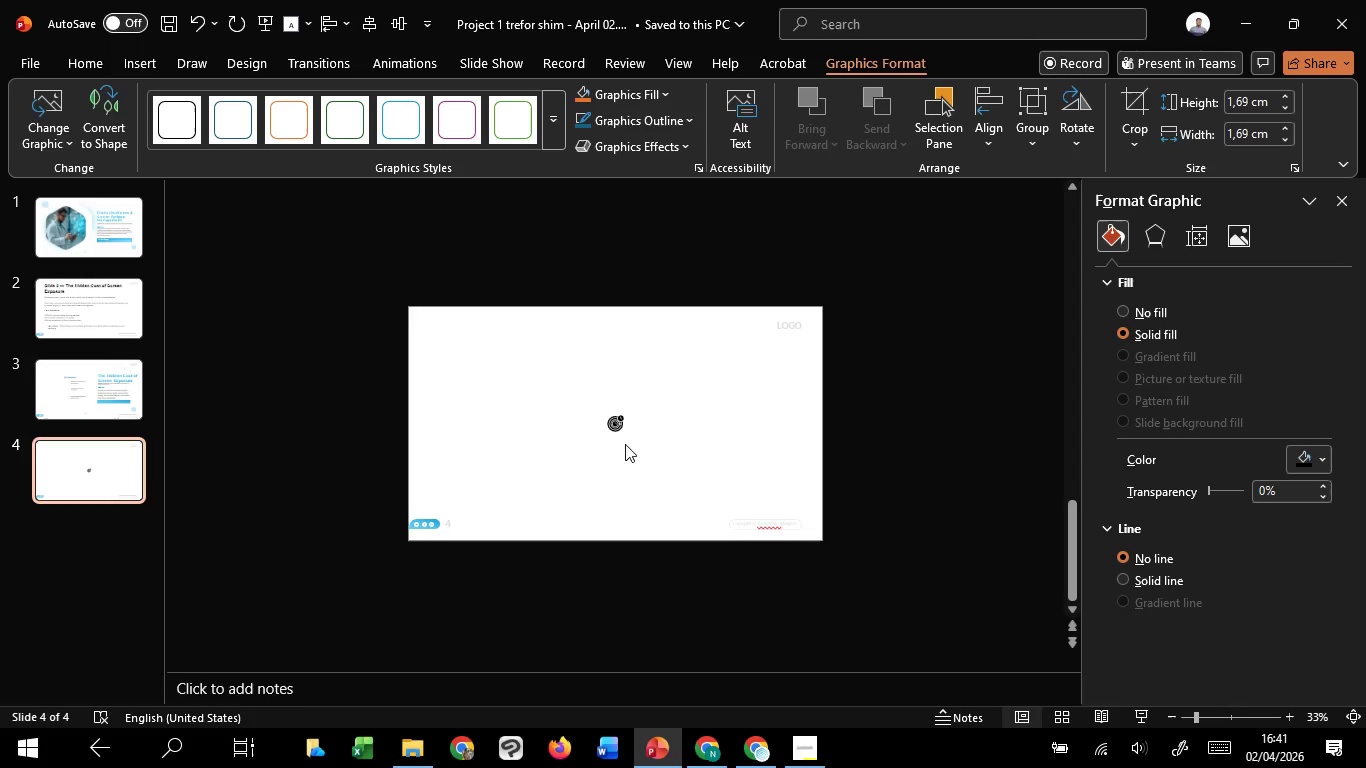 
left_click([613, 420])
 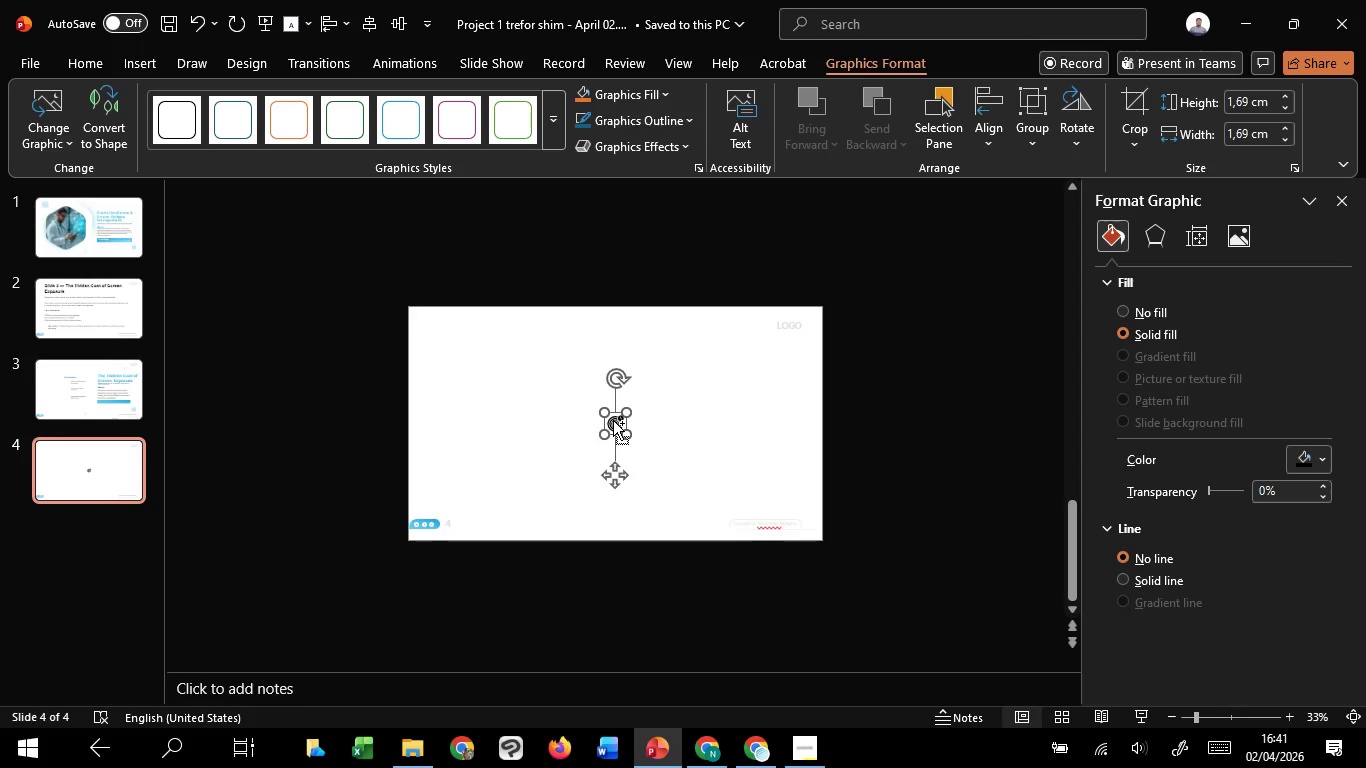 
hold_key(key=ControlLeft, duration=0.64)
scroll: coordinate [613, 420], scroll_direction: up, amount: 5.0
 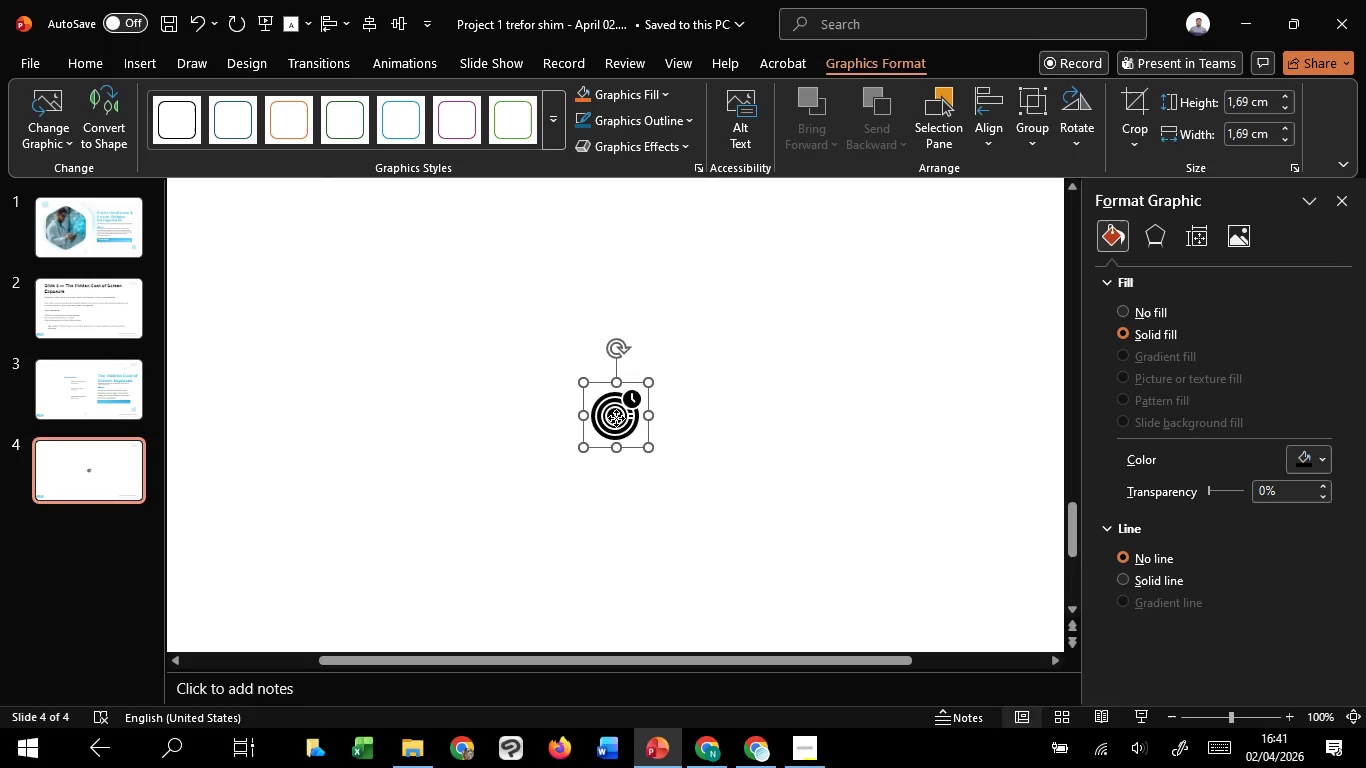 
right_click([616, 418])
 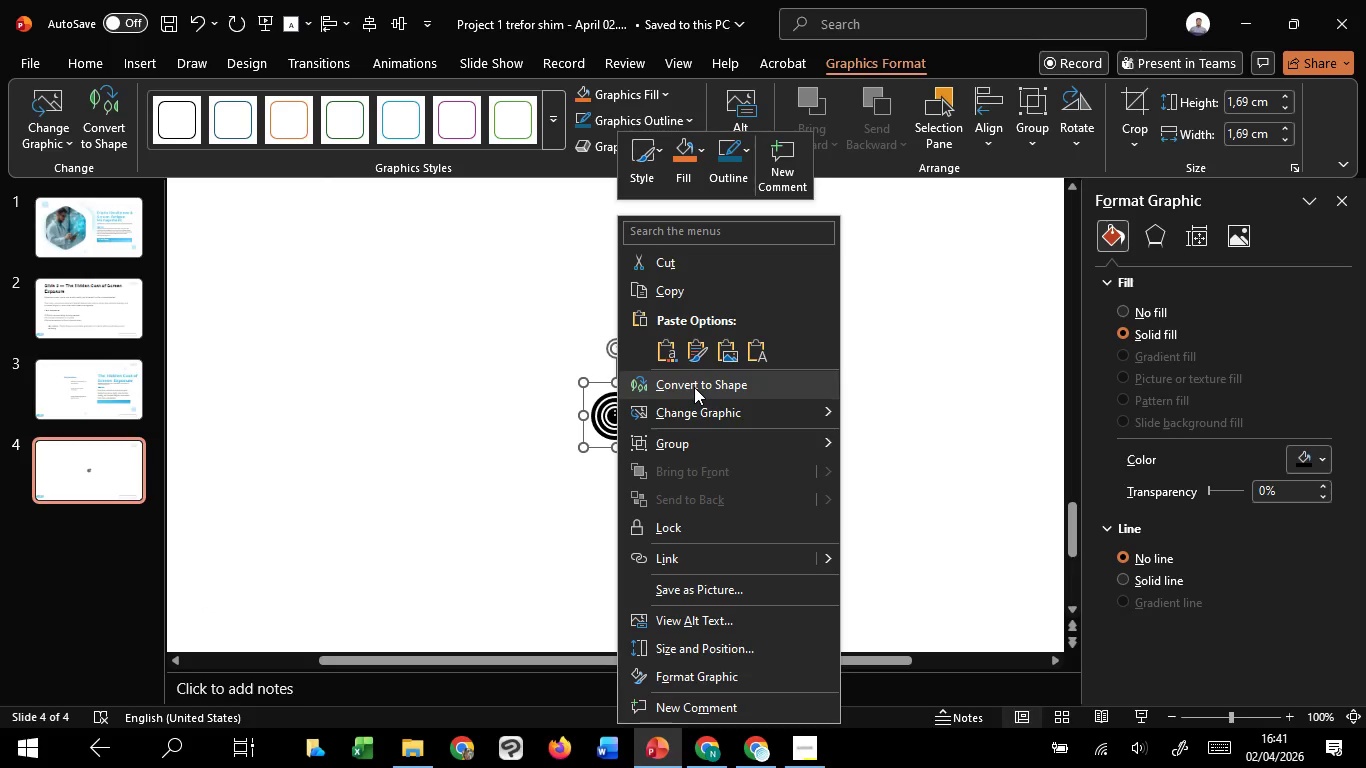 
left_click([694, 387])
 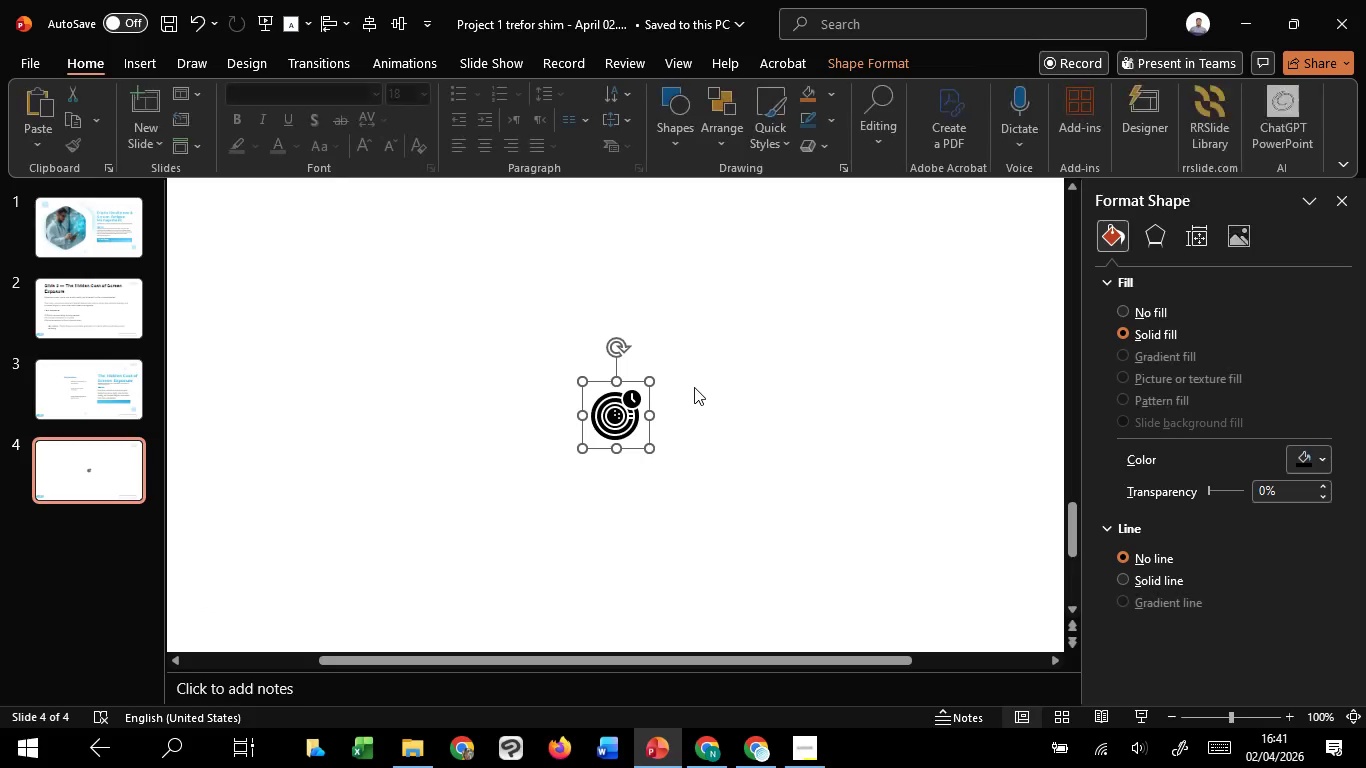 
key(Control+C)
 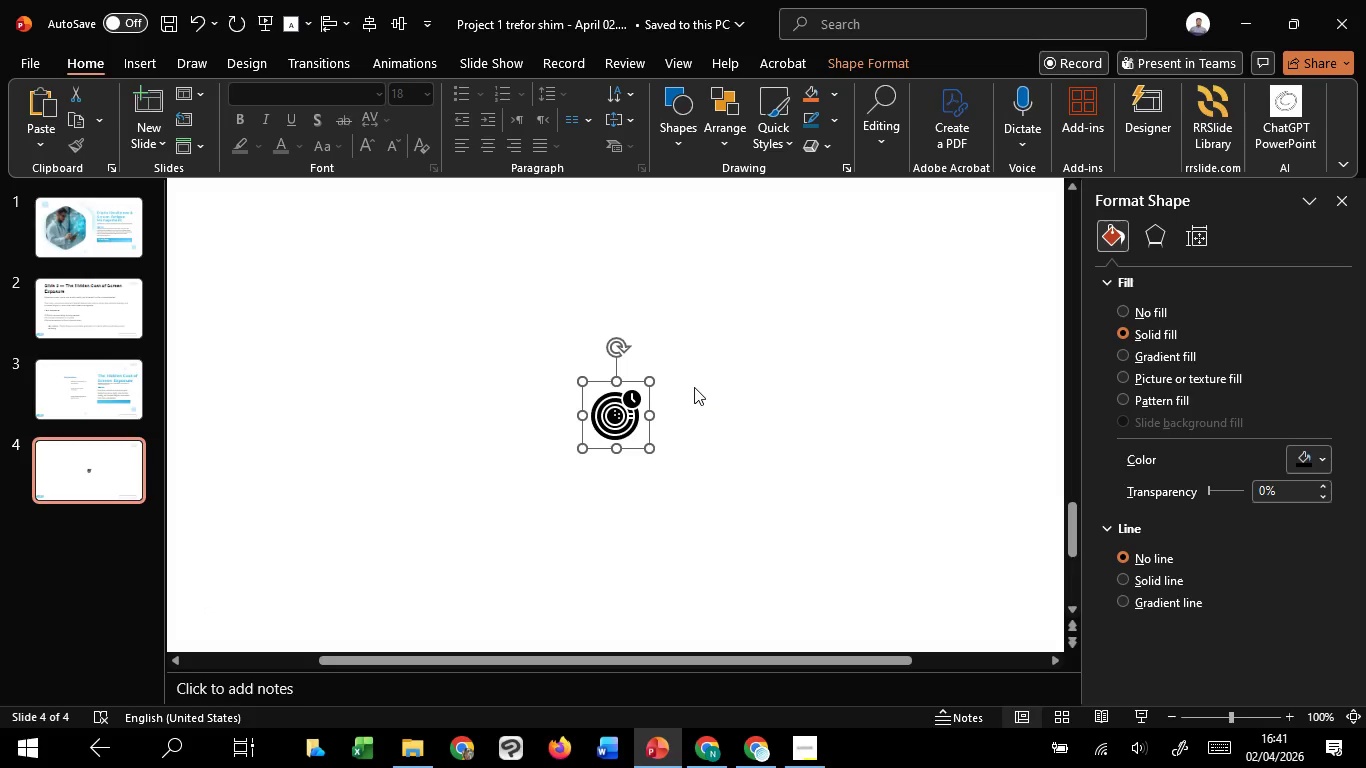 
key(Control+C)
 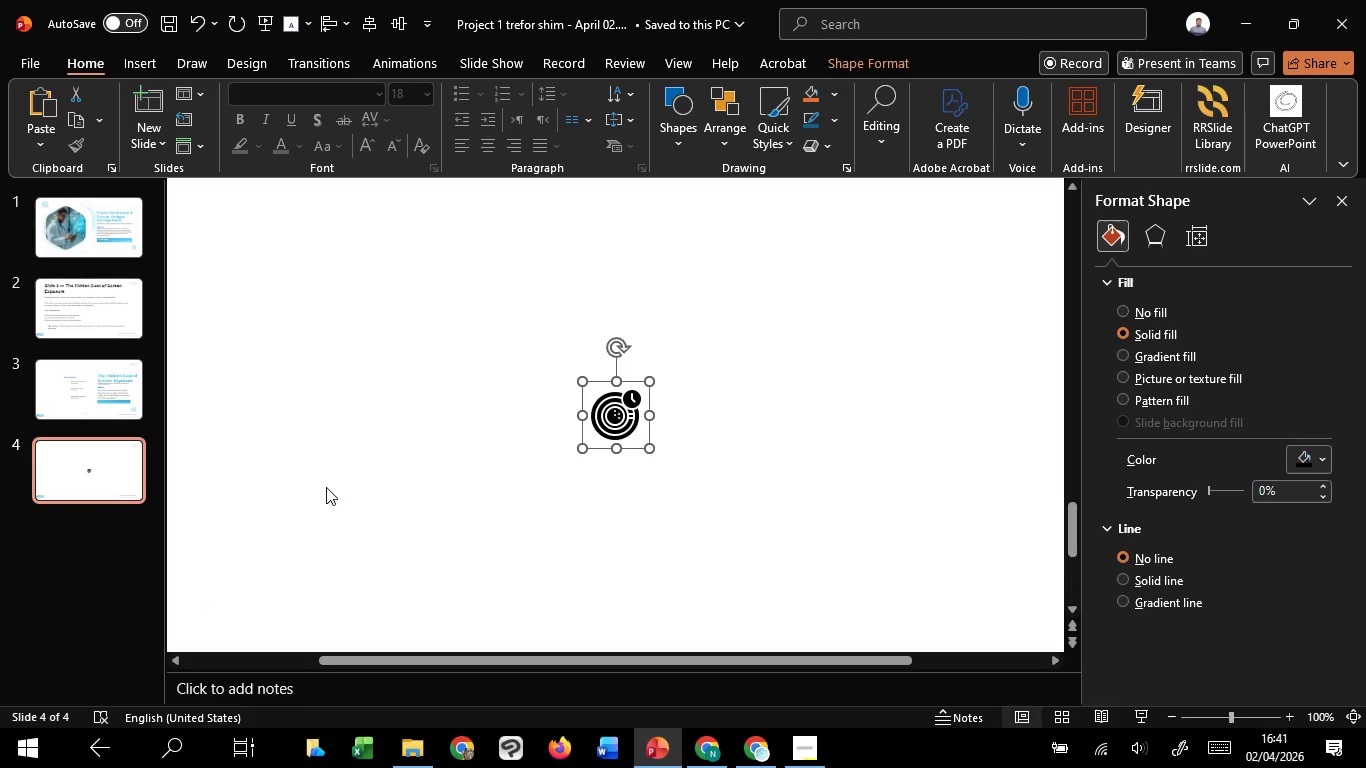 
key(Control+C)
 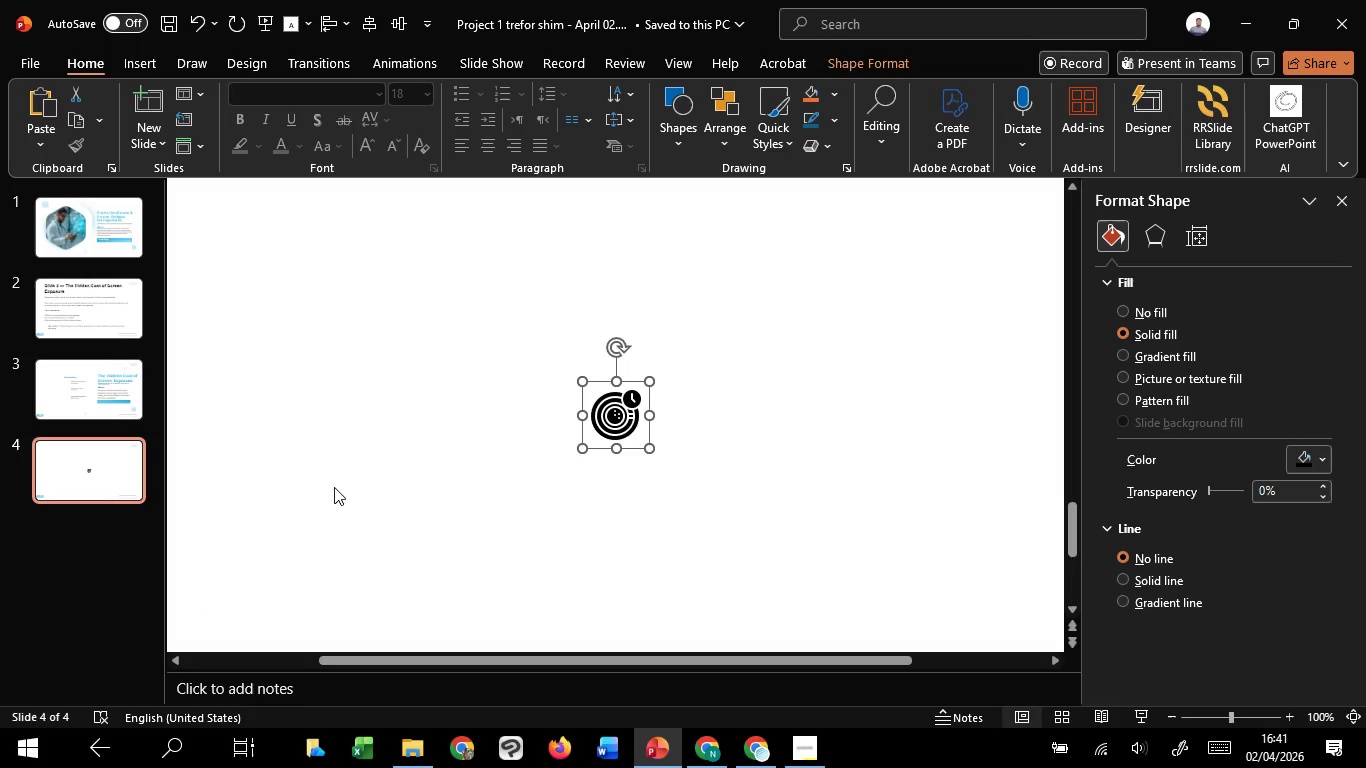 
key(Control+ControlLeft)
 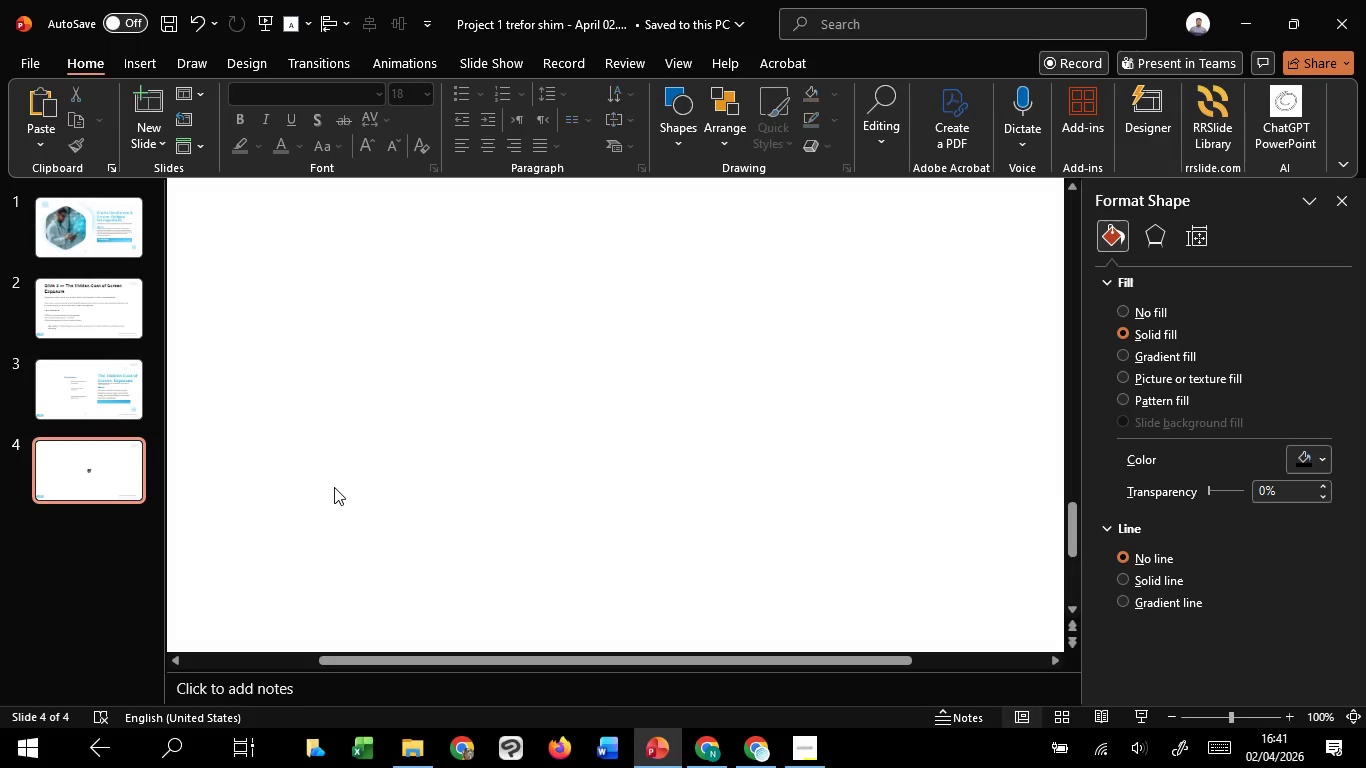 
key(Delete)
 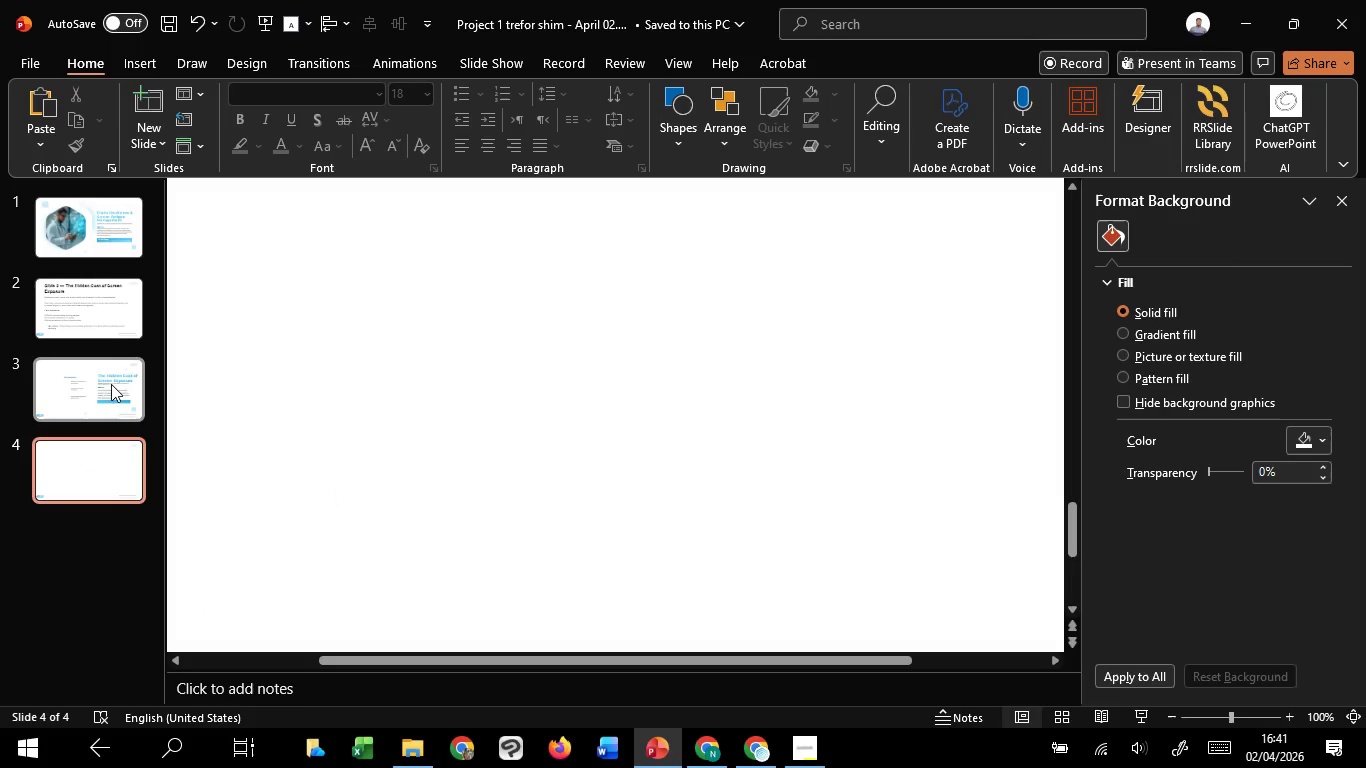 
left_click([108, 386])
 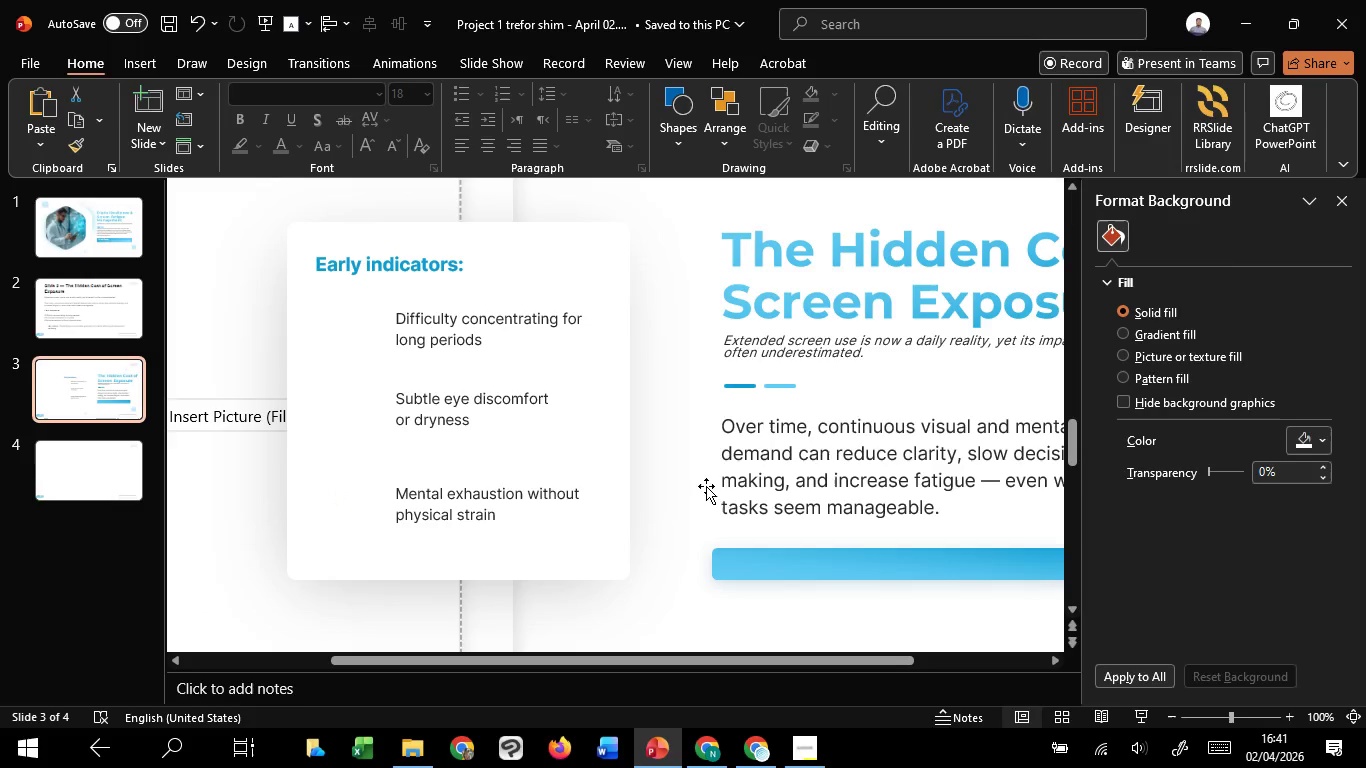 
key(Control+V)
 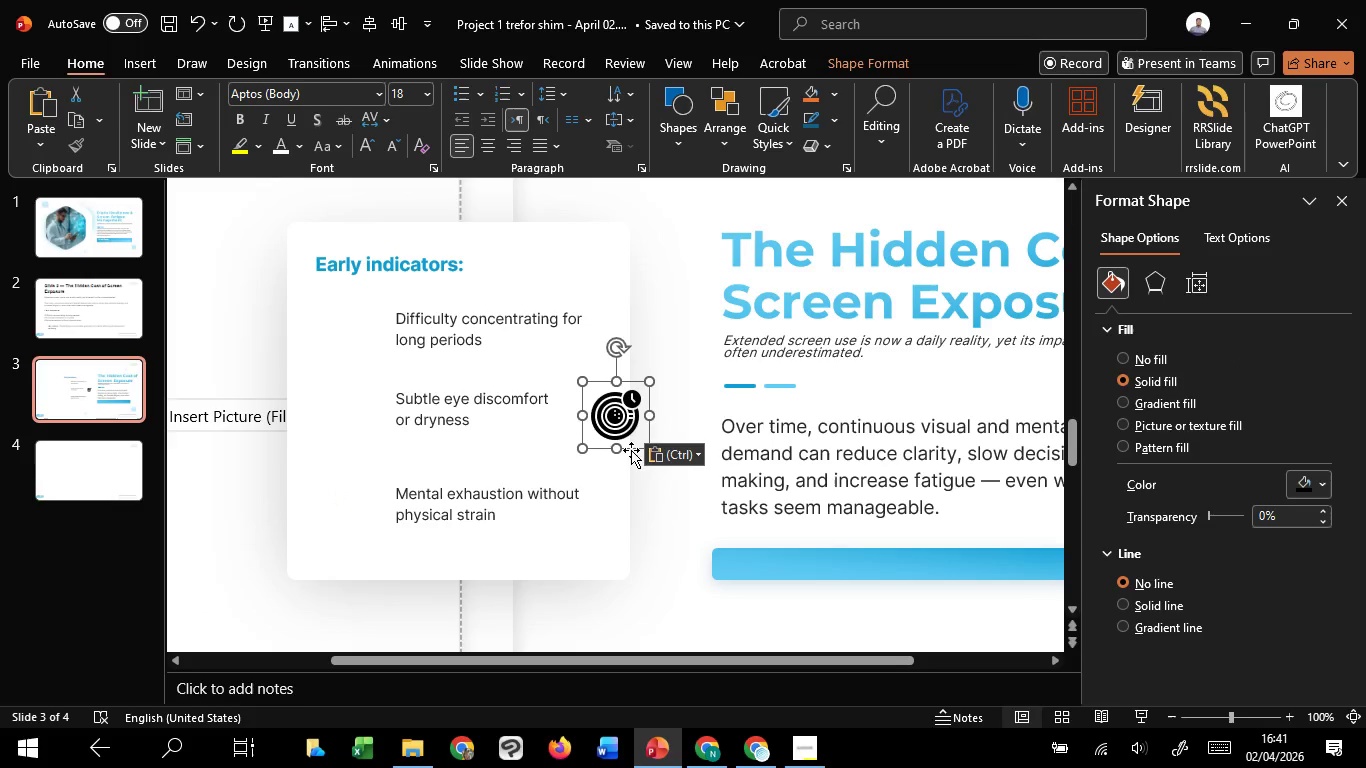 
left_click_drag(start_coordinate=[631, 450], to_coordinate=[363, 361])
 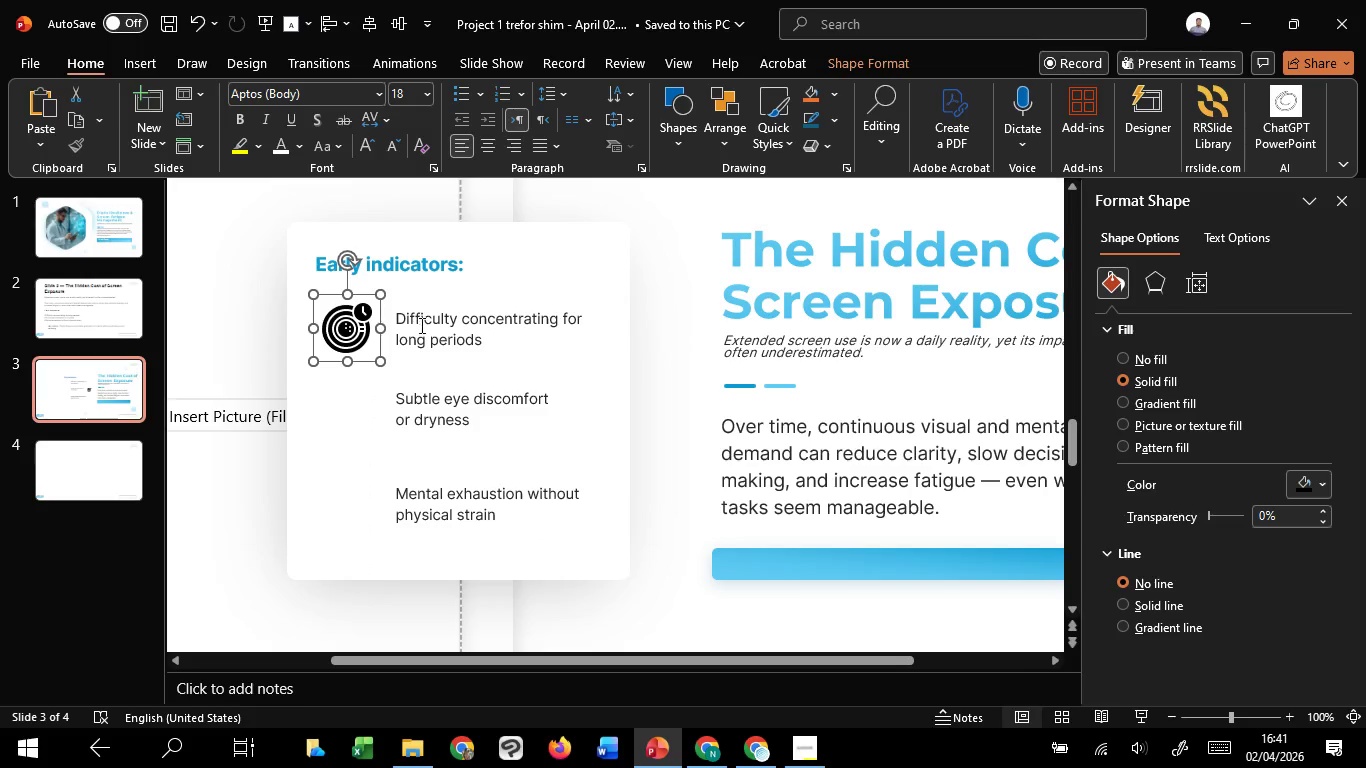 
hold_key(key=ShiftLeft, duration=0.88)
left_click([420, 325])
 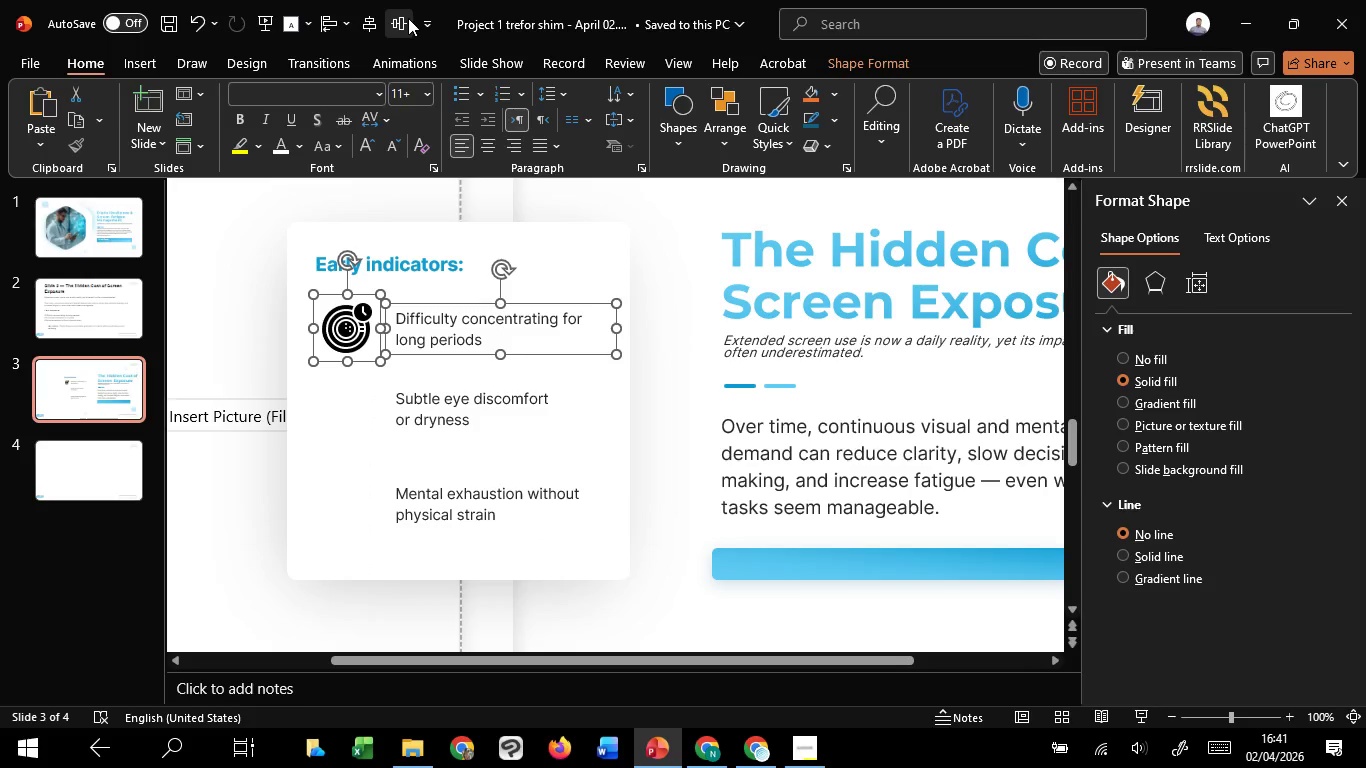 
left_click([408, 19])
 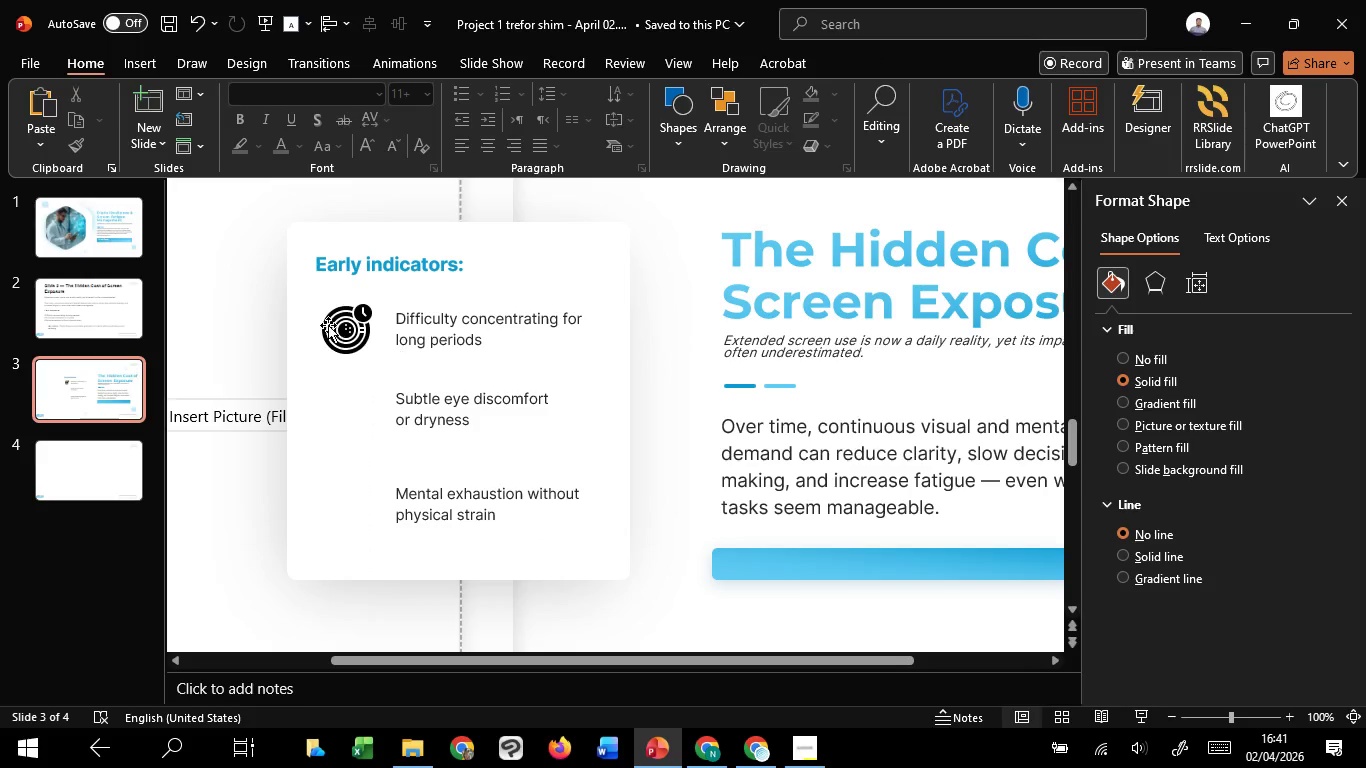 
left_click([322, 325])
 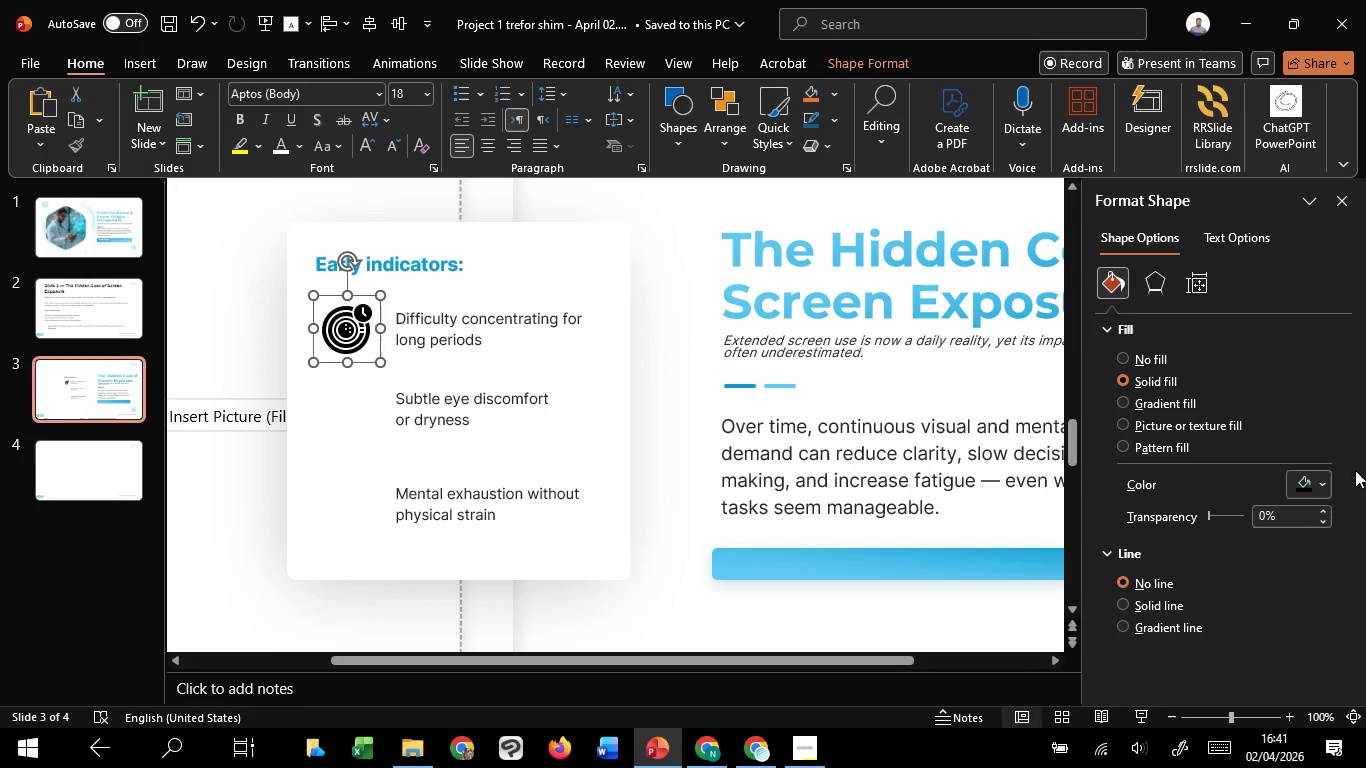 
left_click([1318, 476])
 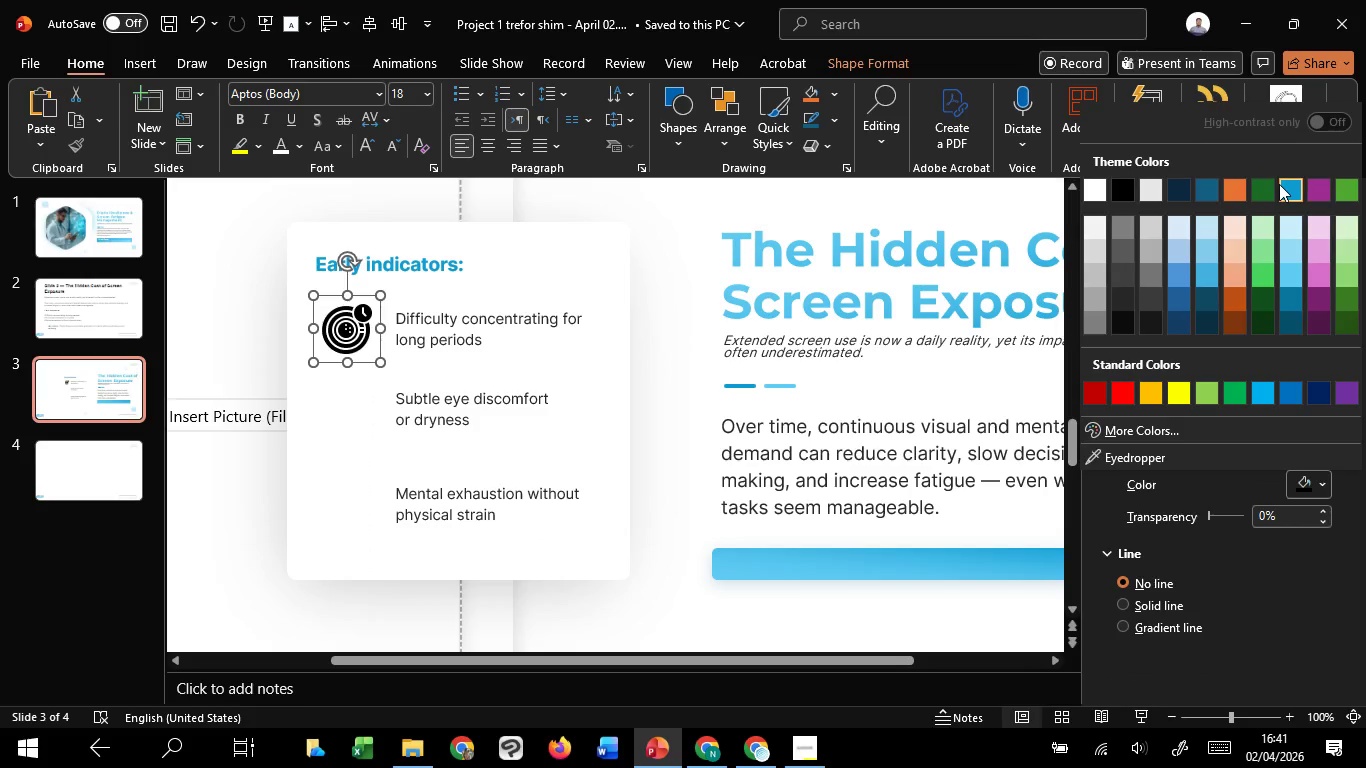 
left_click([1279, 184])
 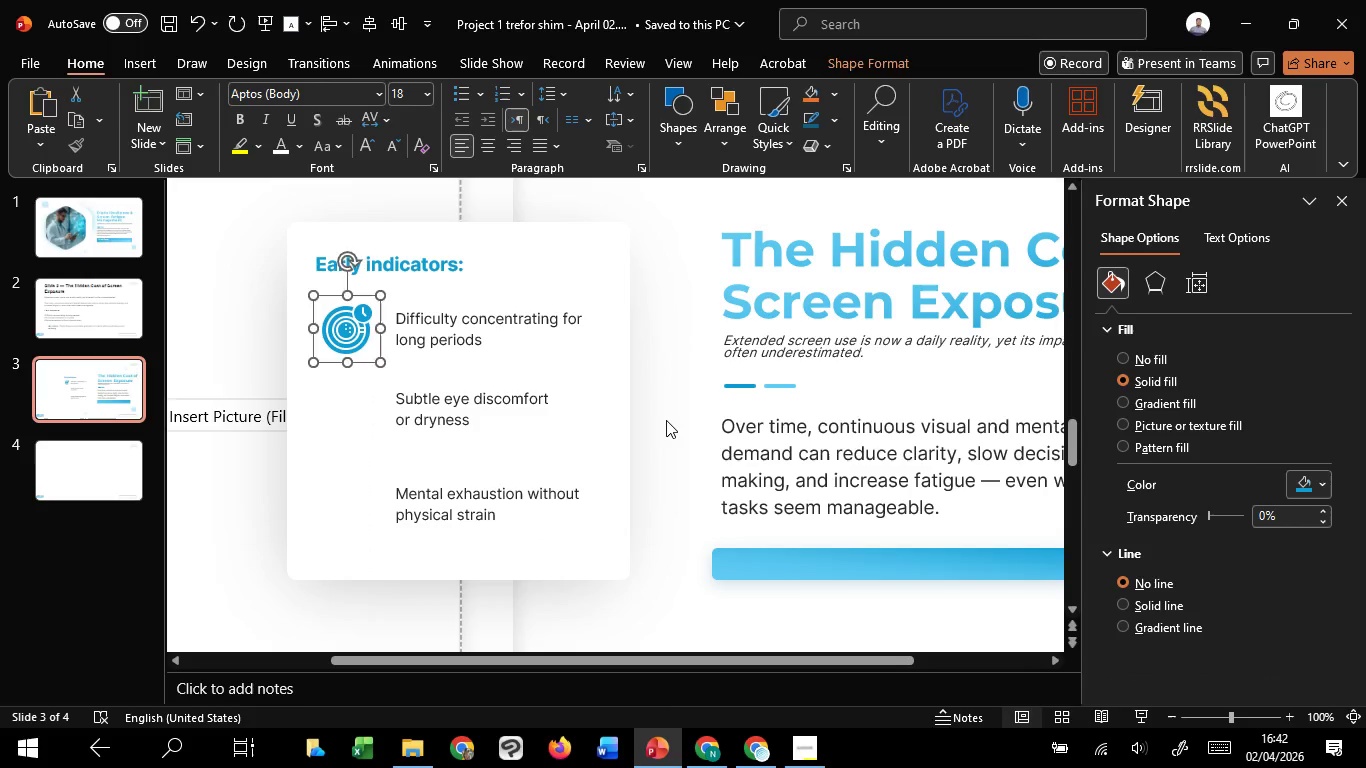 
left_click([666, 420])
 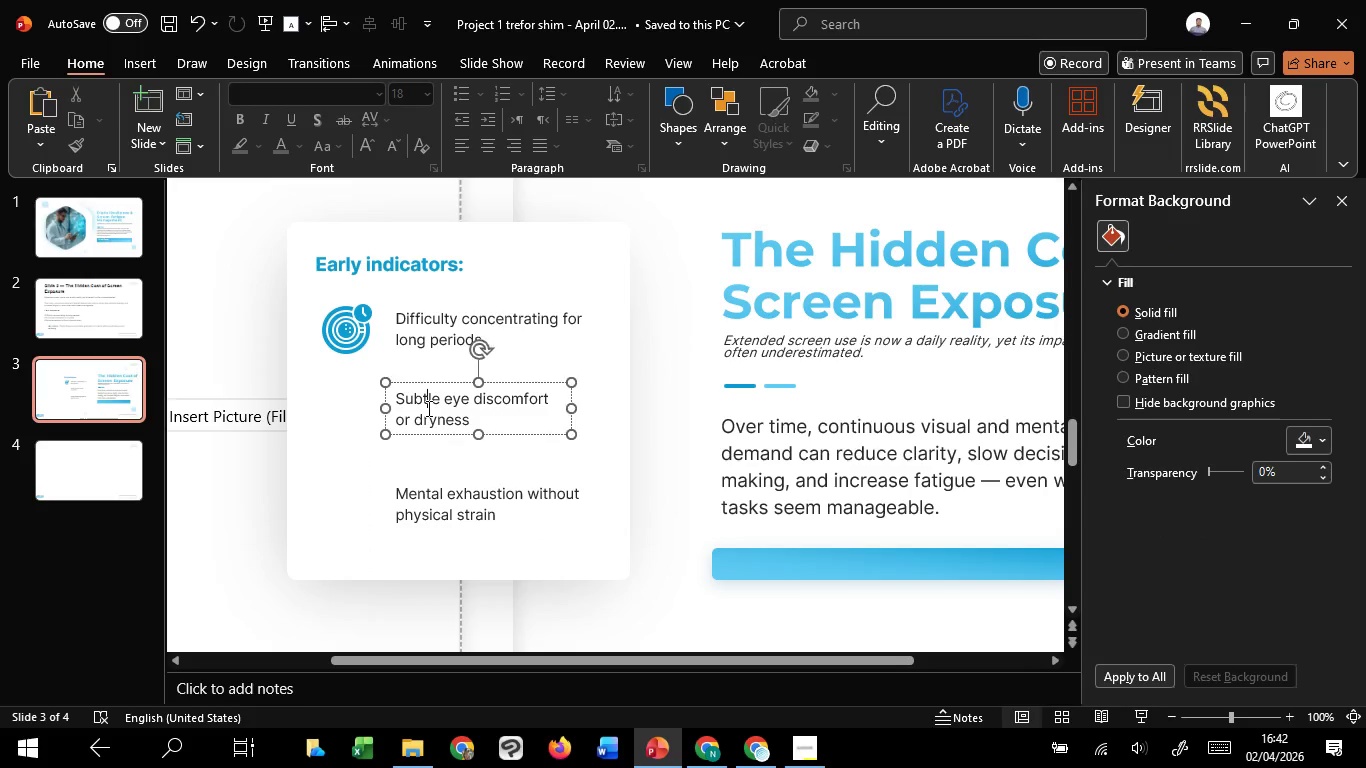 
left_click([427, 408])
 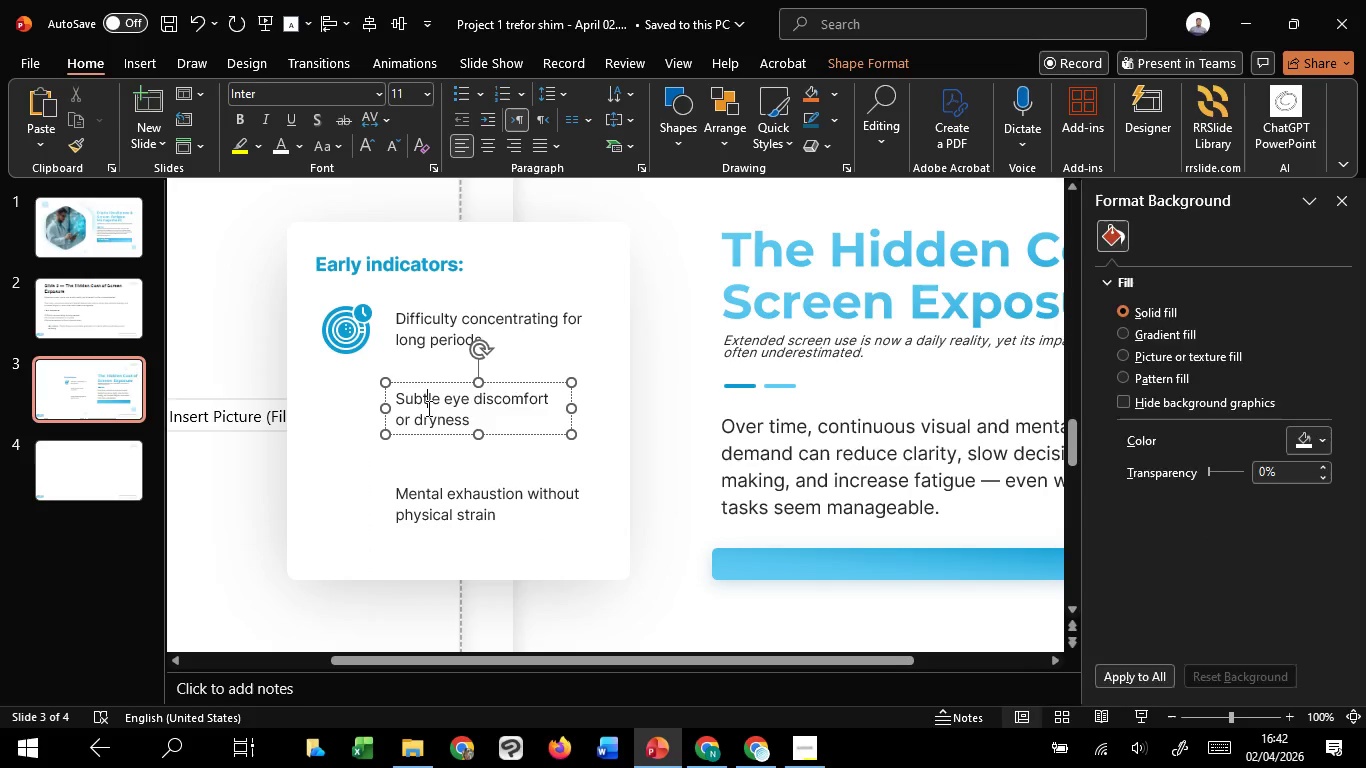 
key(Control+A)
 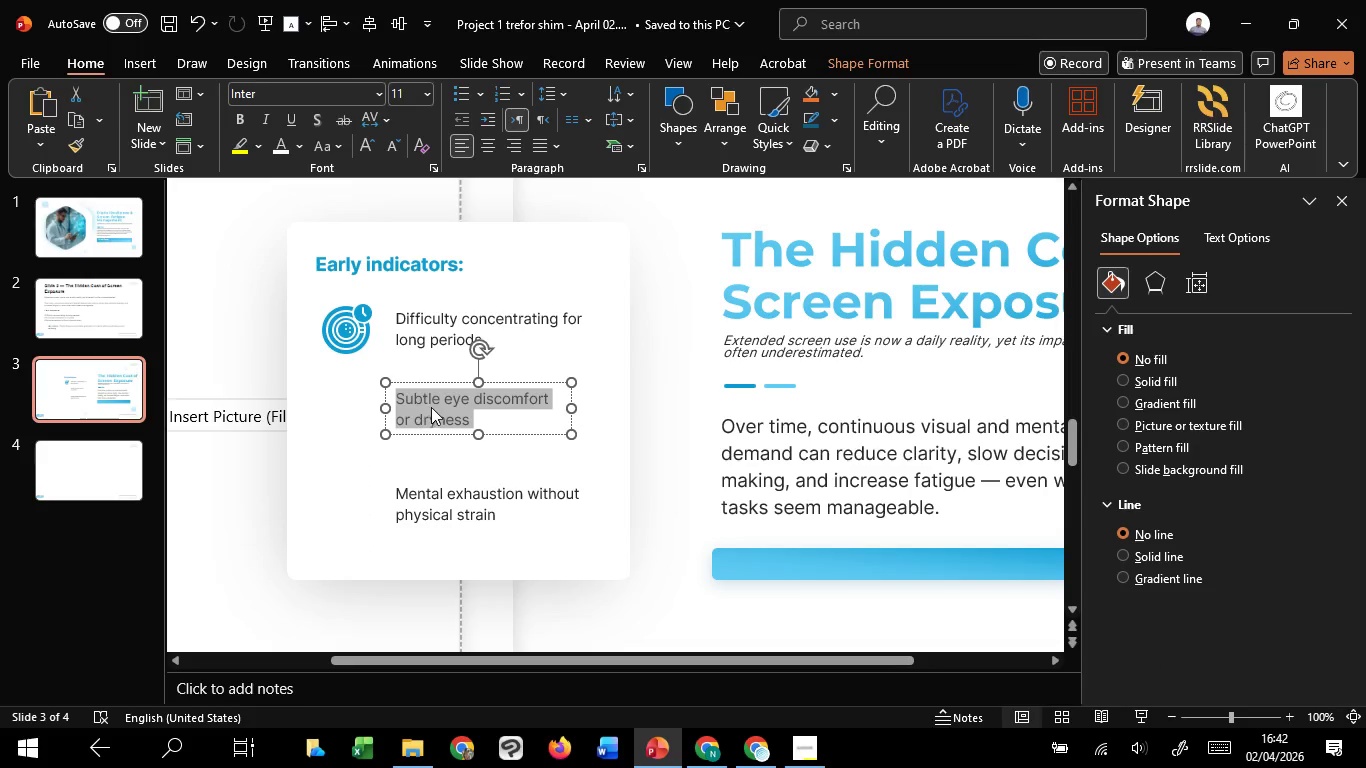 
key(Control+C)
 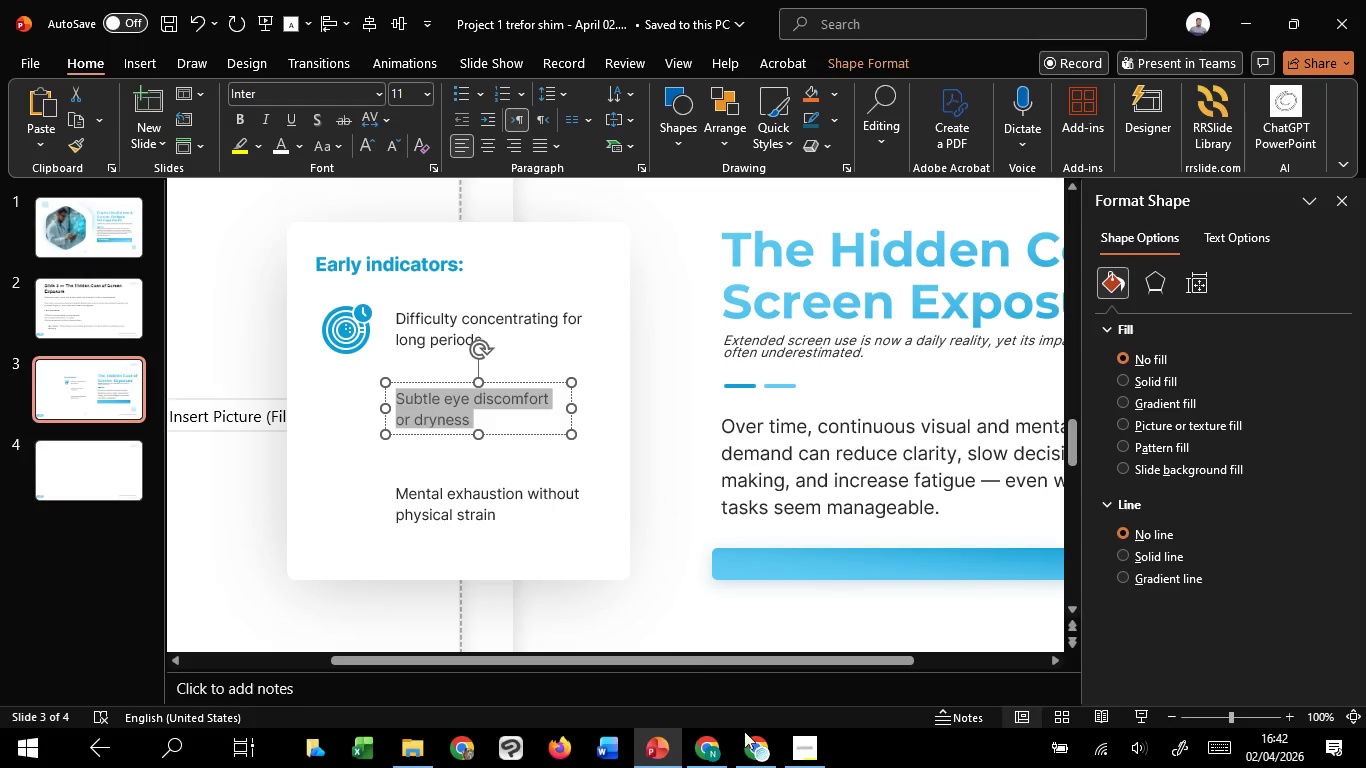 
key(Control+C)
 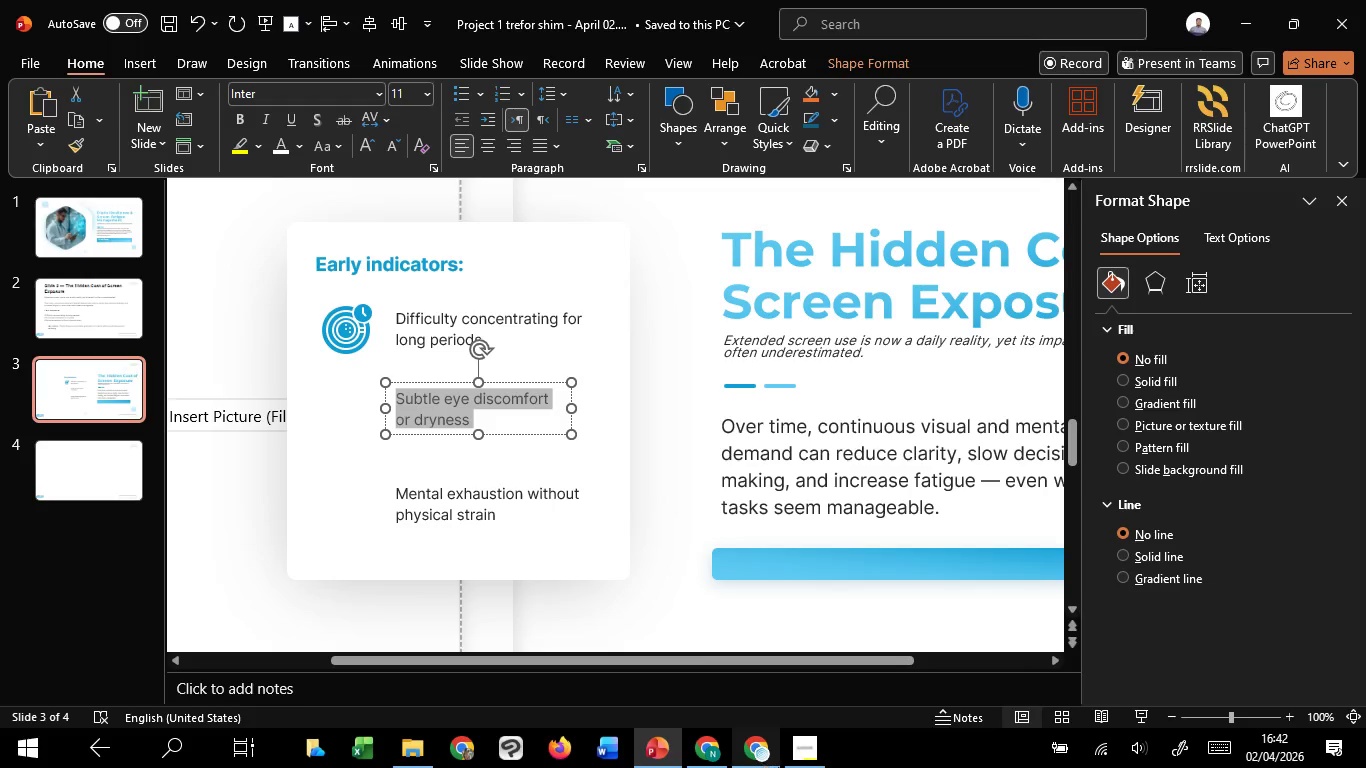 
key(Control+C)
 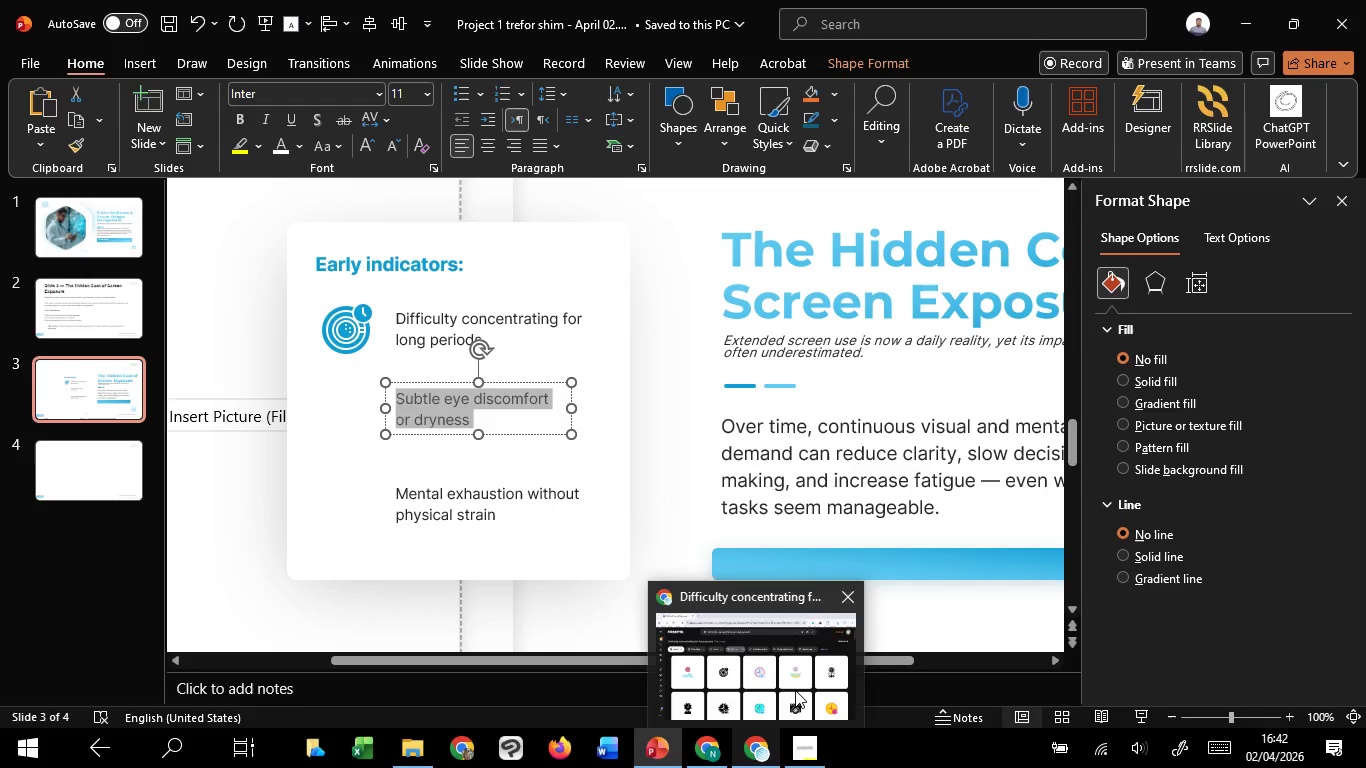 
left_click_drag(start_coordinate=[795, 690], to_coordinate=[790, 690])
 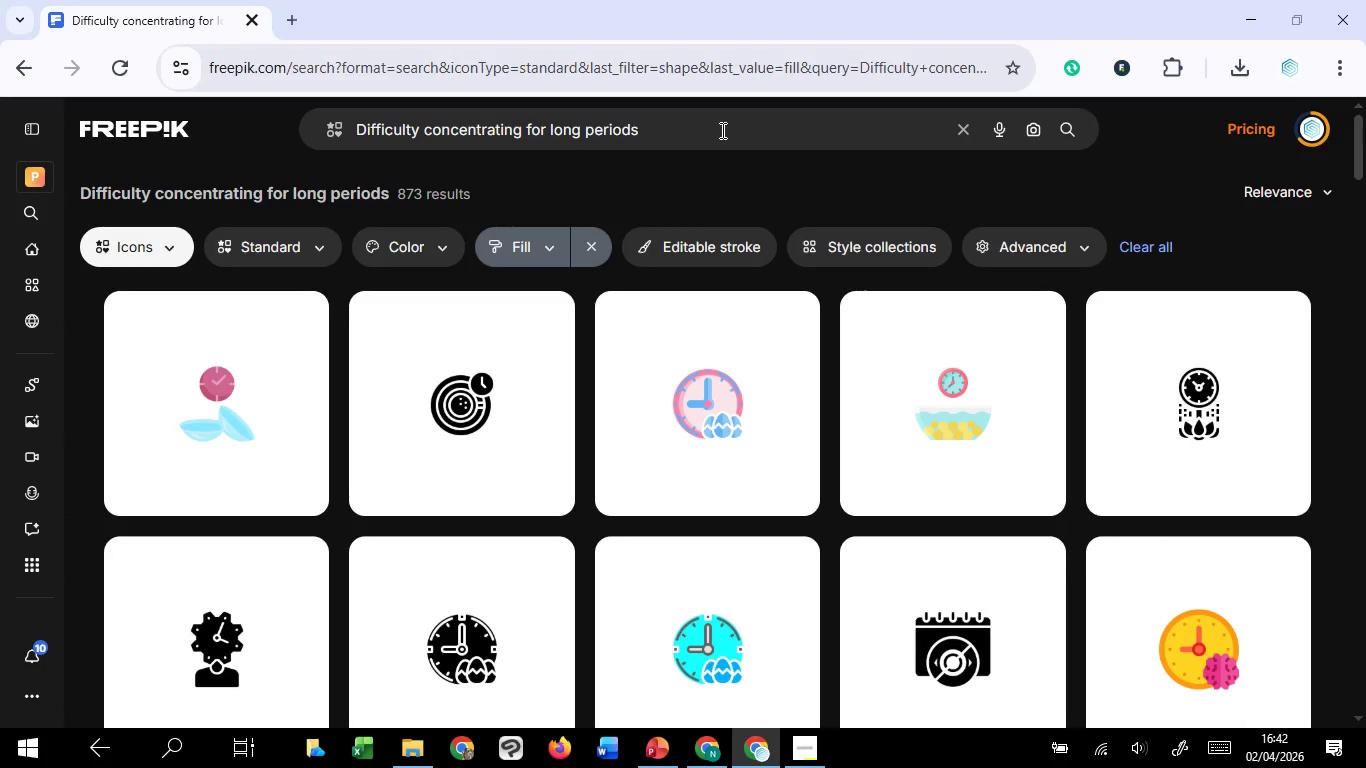 
left_click_drag(start_coordinate=[721, 130], to_coordinate=[203, 175])
 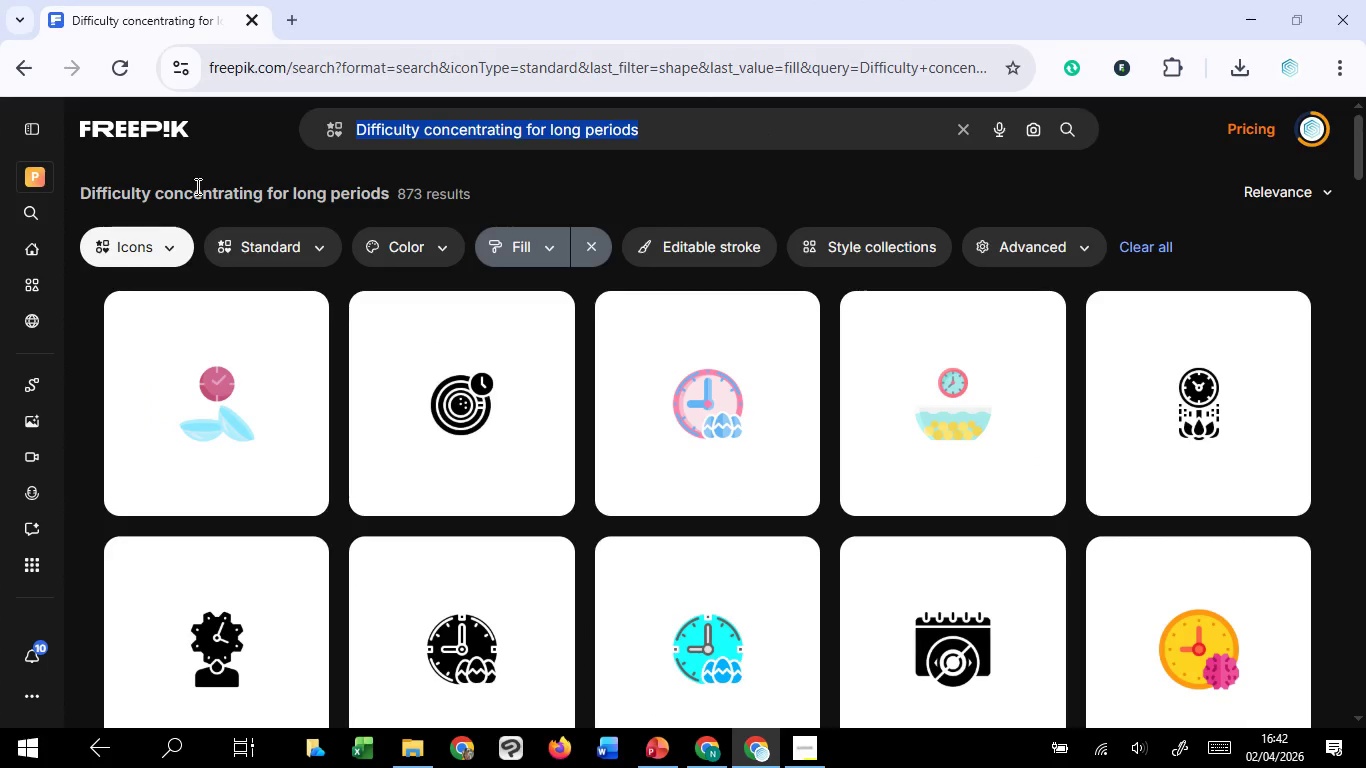 
key(Control+V)
 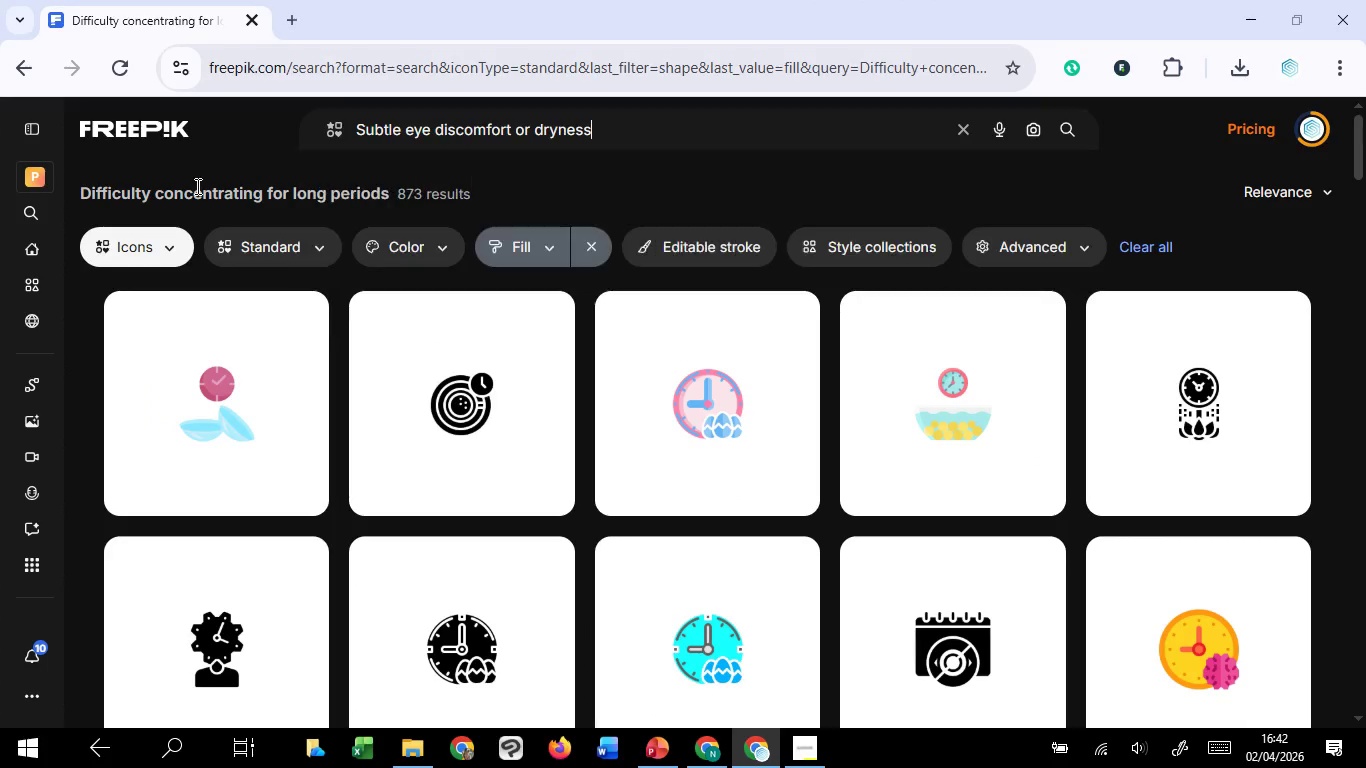 
key(Enter)
 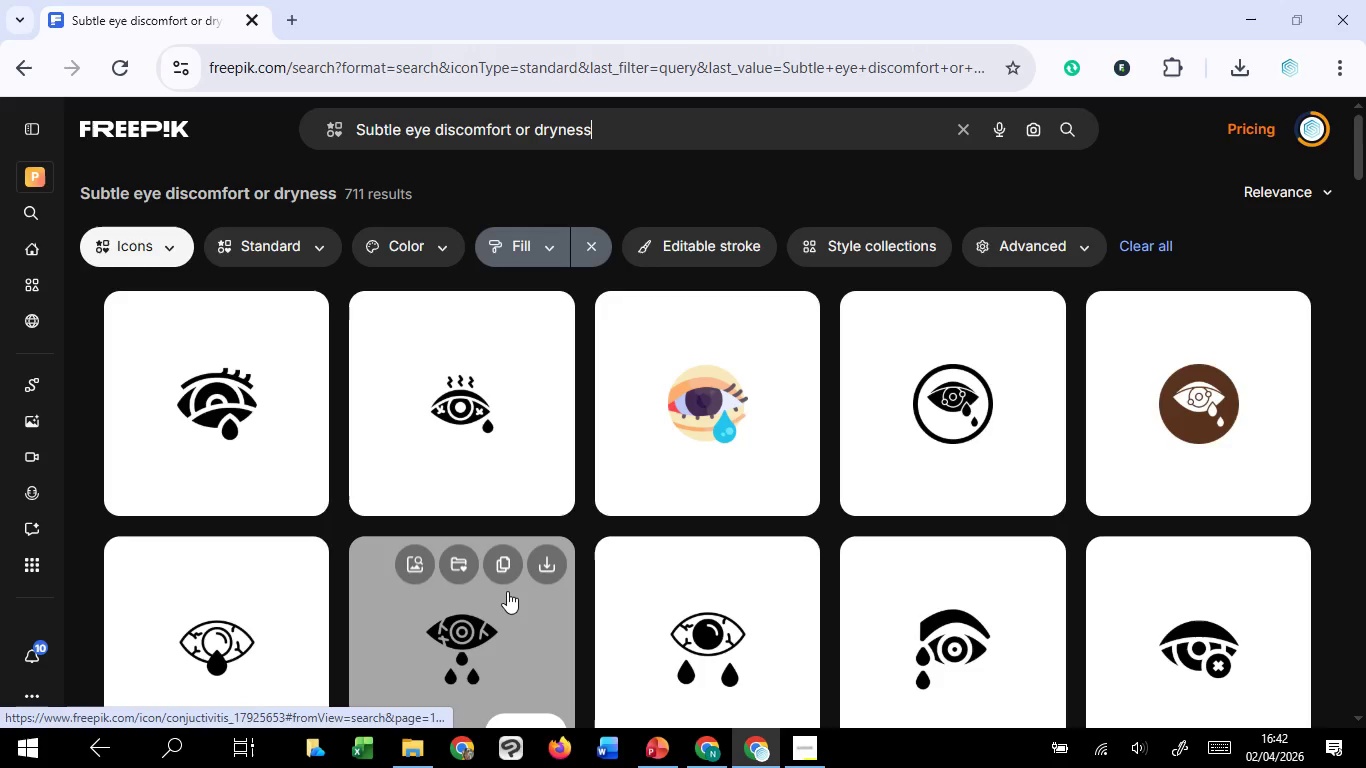 
wait(6.03)
 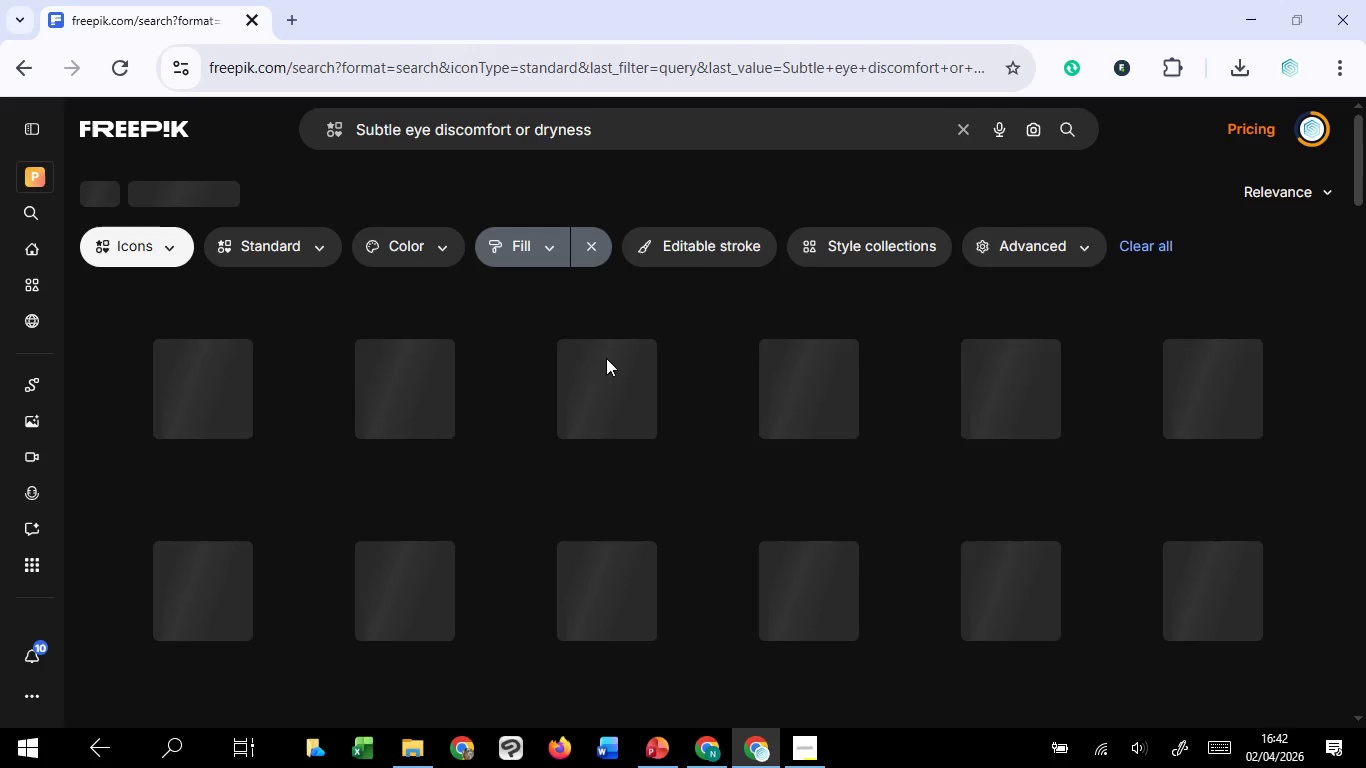 
scroll: coordinate [507, 591], scroll_direction: down, amount: 9.0
 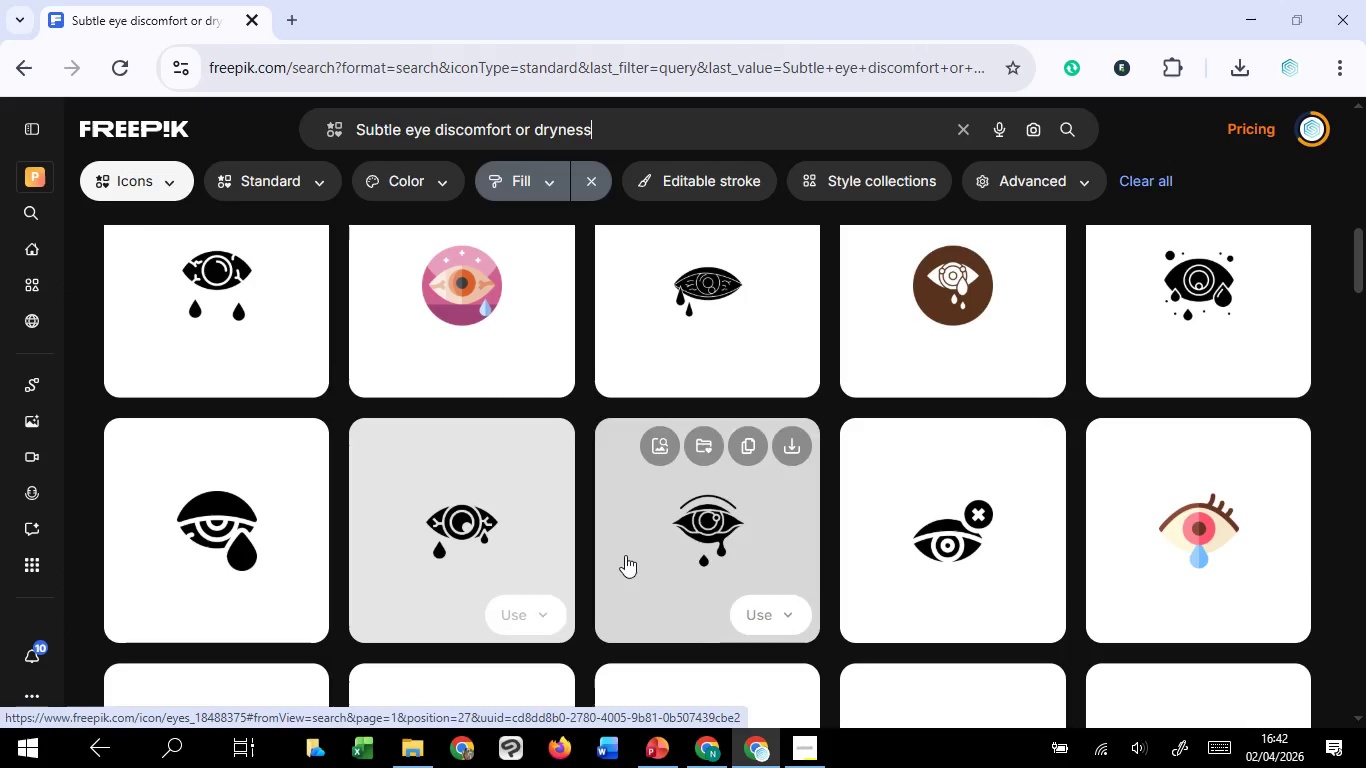 
wait(5.96)
 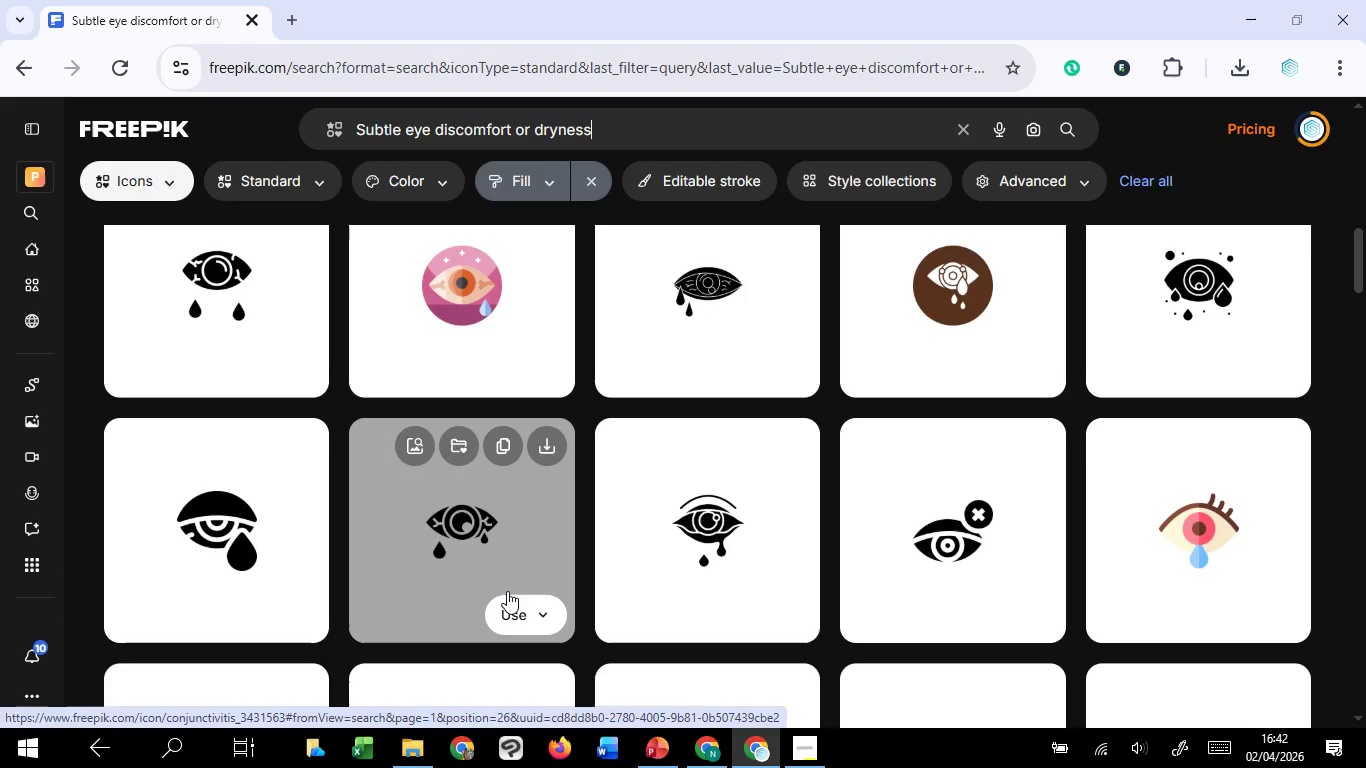 
left_click([795, 443])
 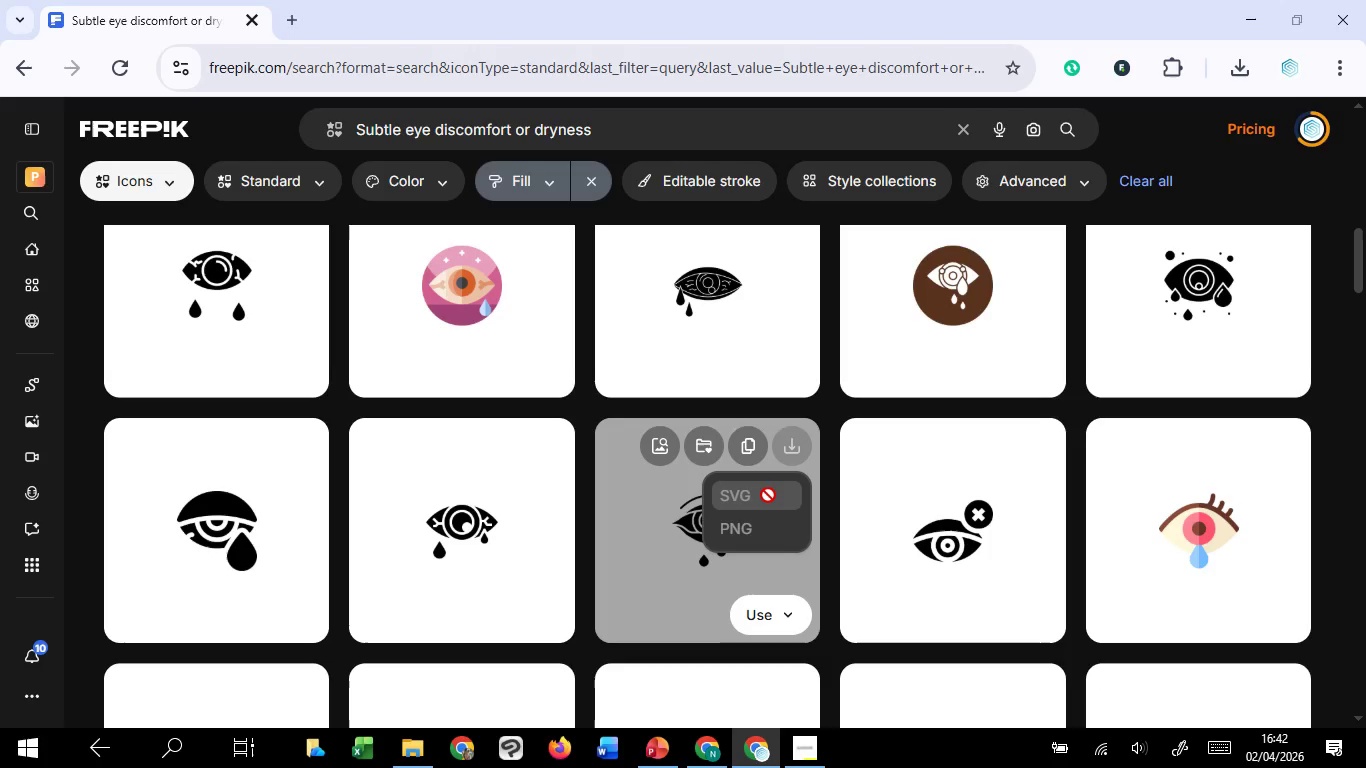 
left_click([768, 495])
 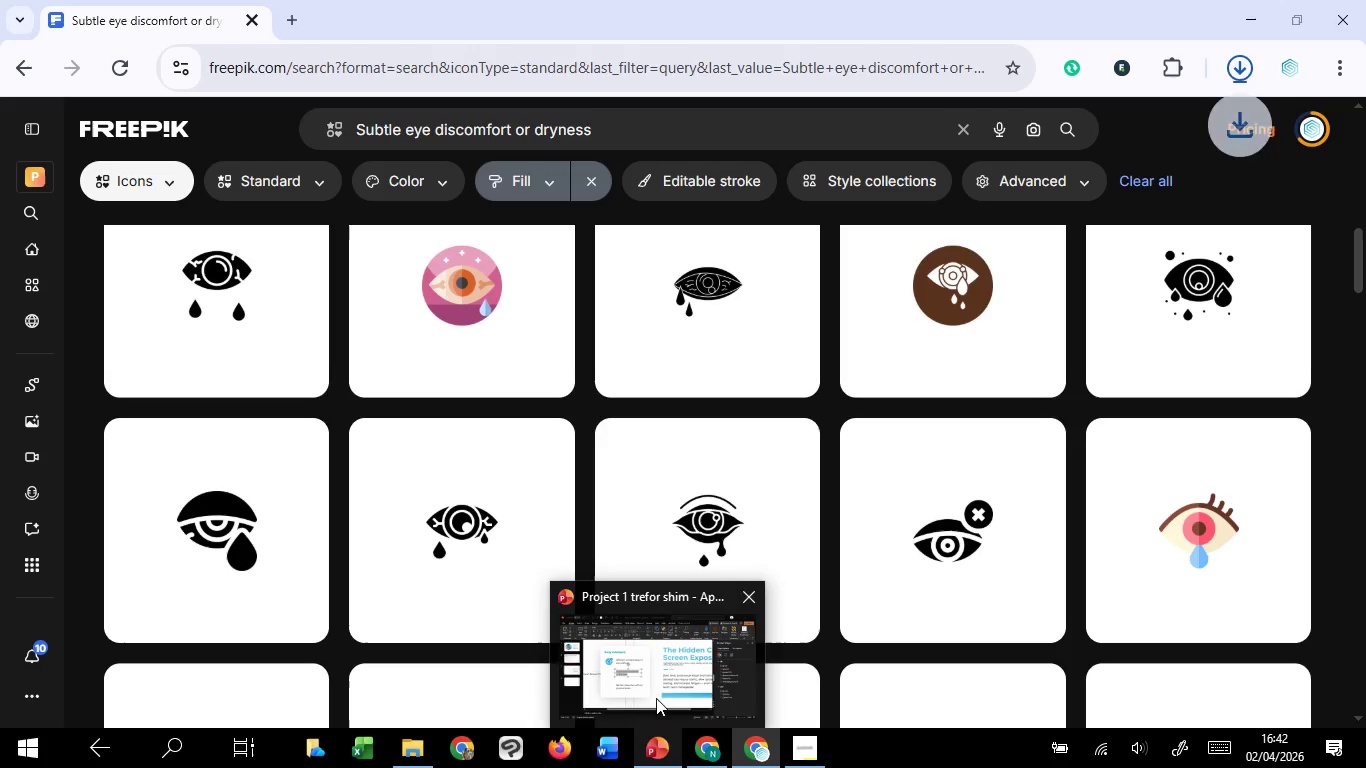 
left_click([658, 684])
 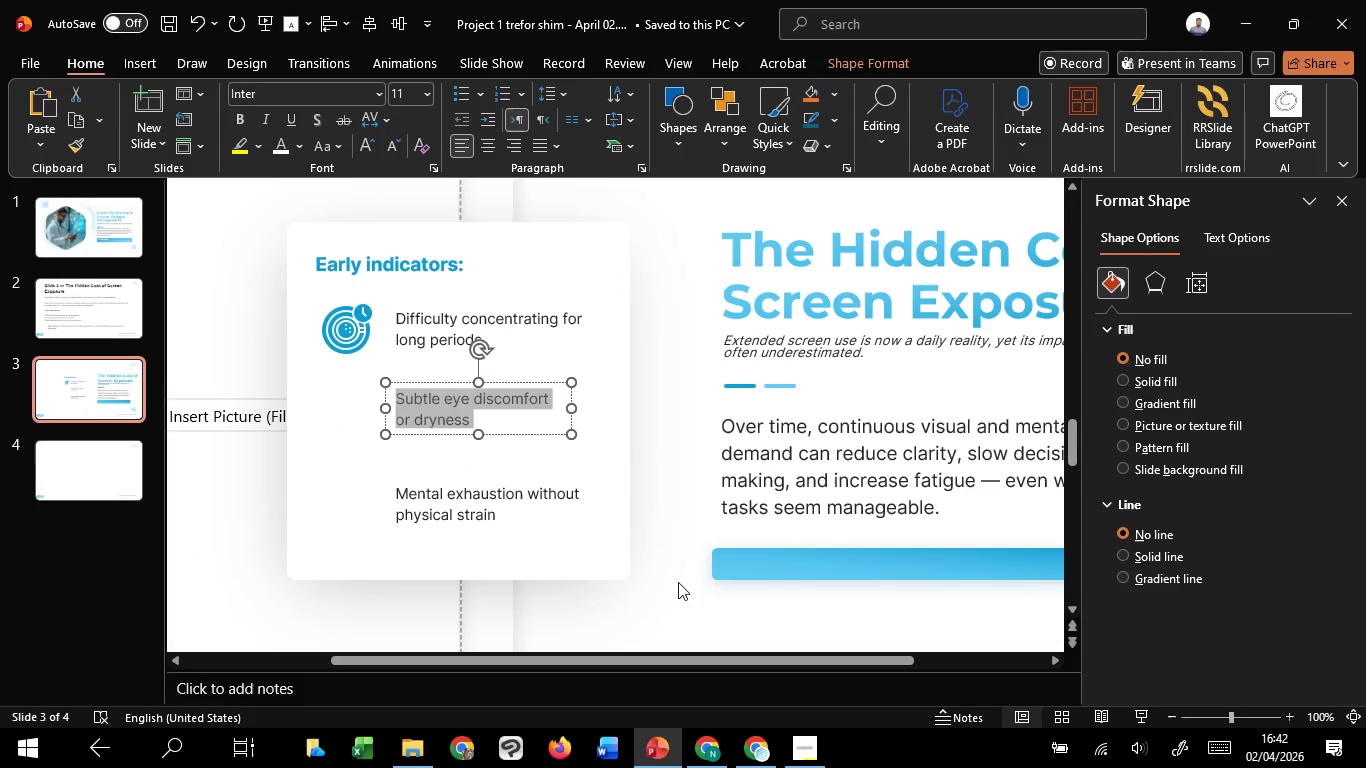 
left_click([678, 582])
 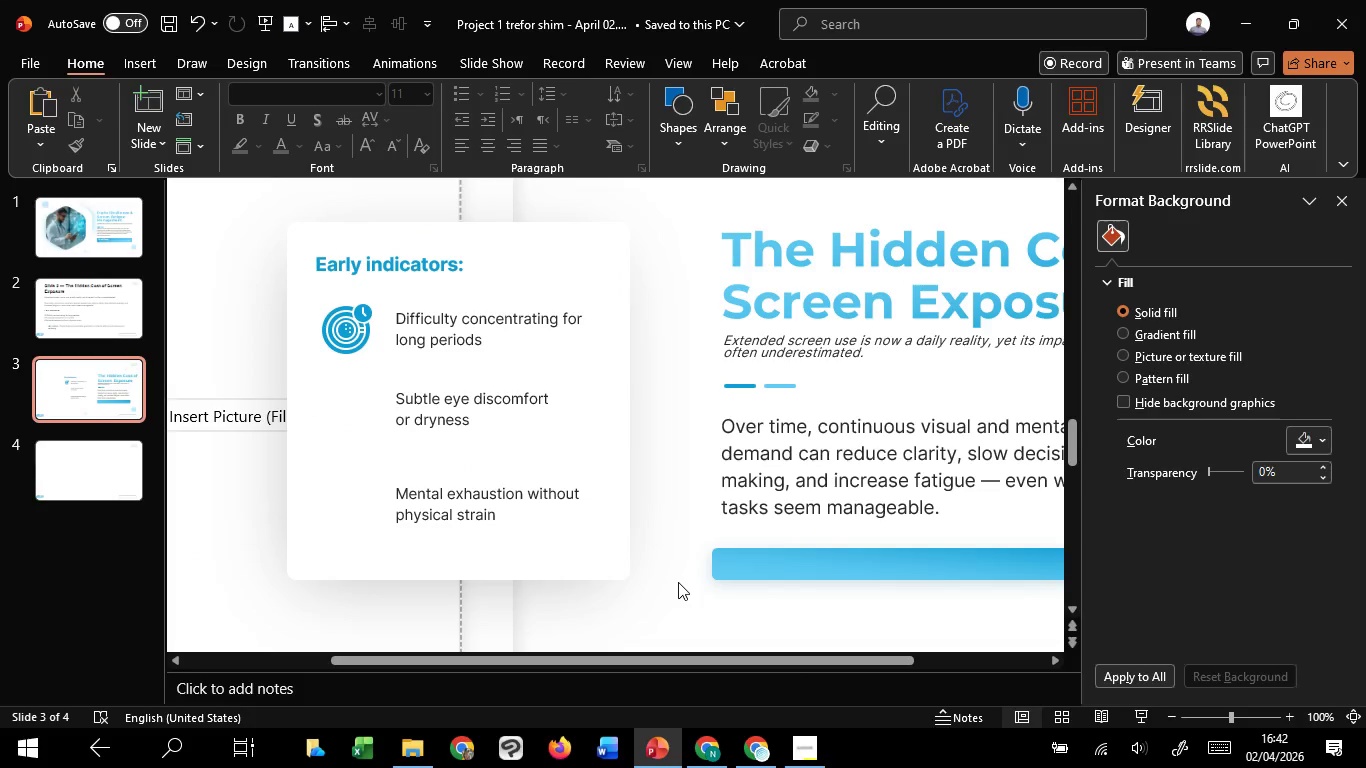 
hold_key(key=ControlLeft, duration=0.8)
scroll: coordinate [678, 582], scroll_direction: down, amount: 2.0
 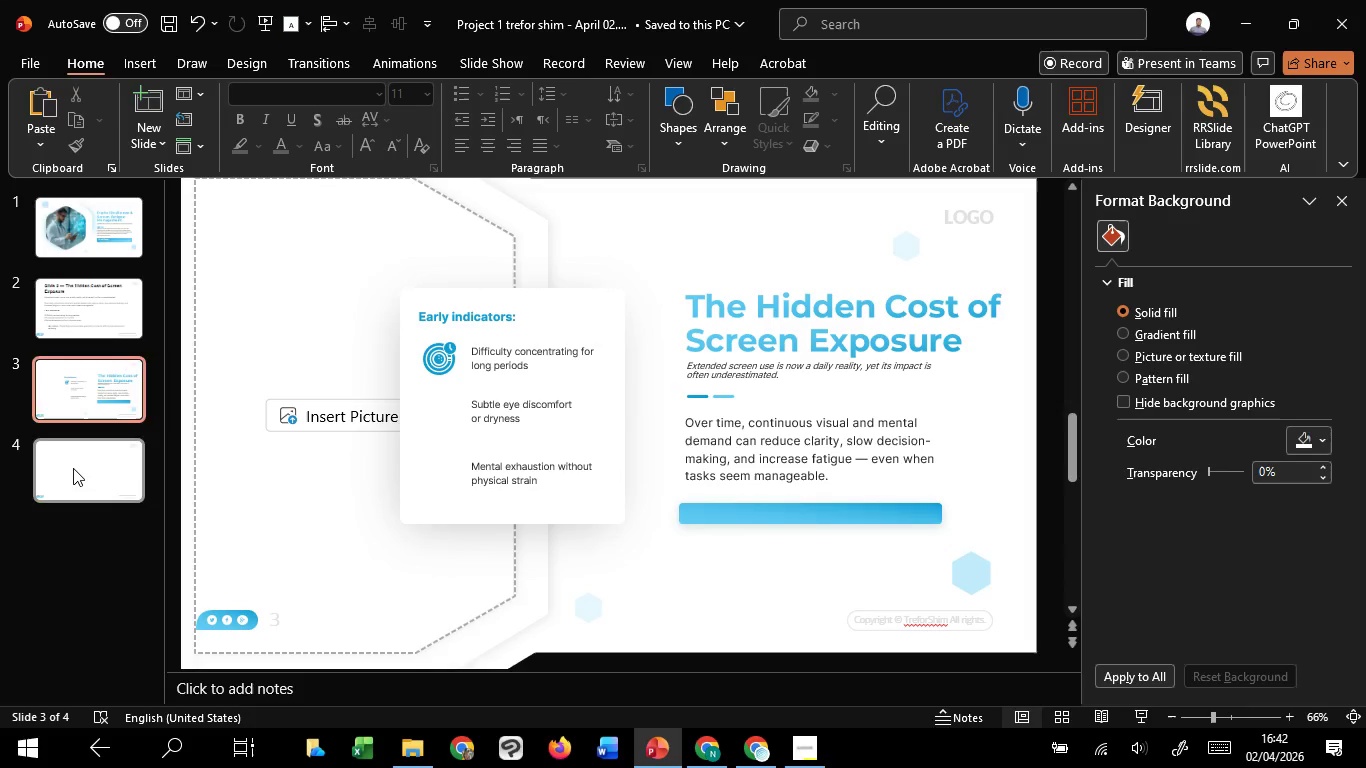 
left_click([73, 468])
 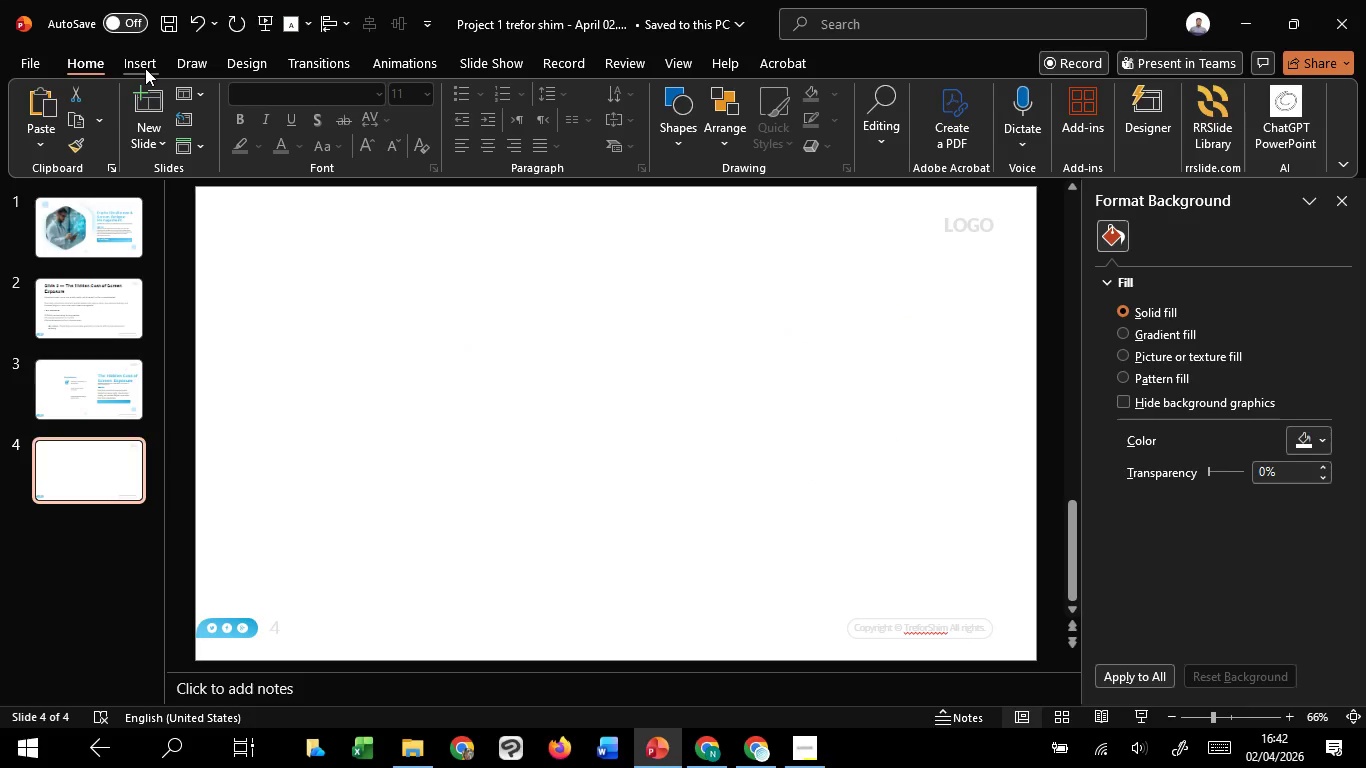 
left_click([145, 67])
 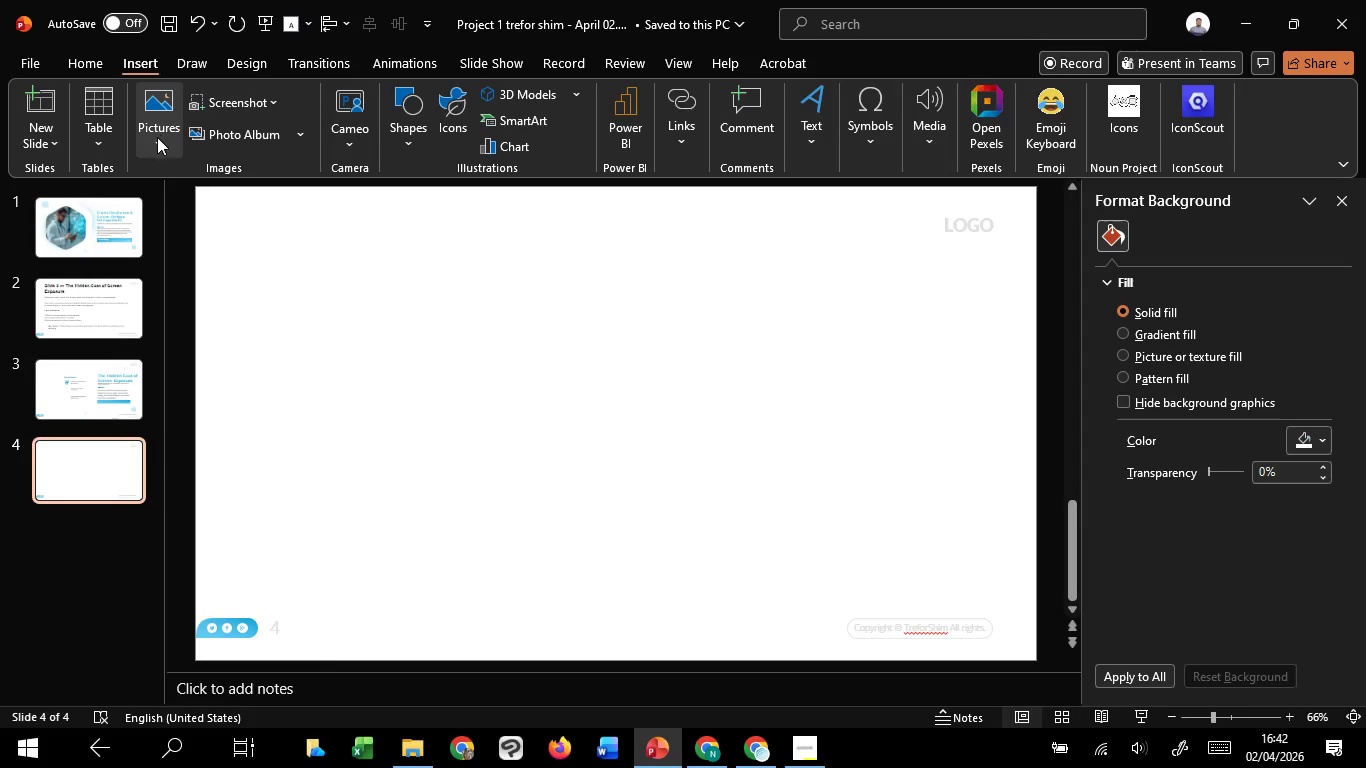 
left_click([157, 139])
 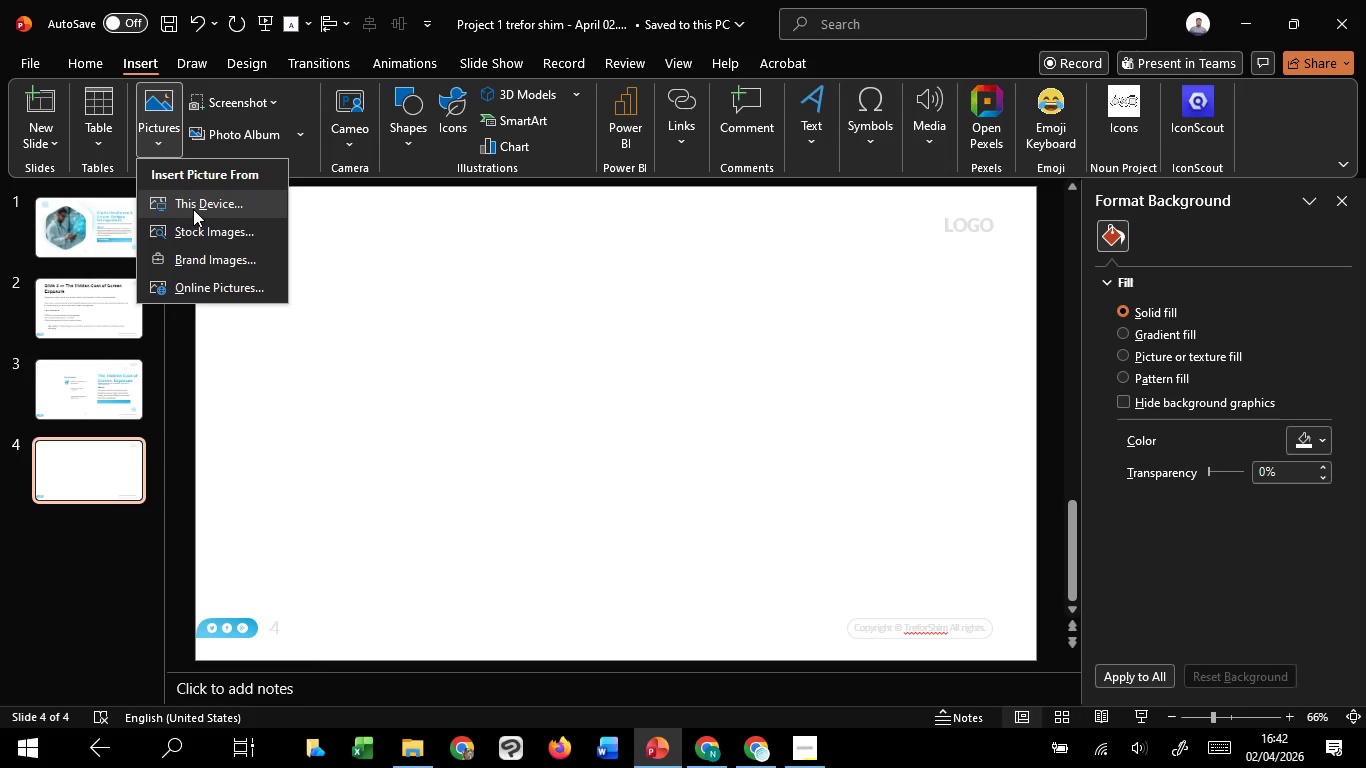 
left_click([193, 209])
 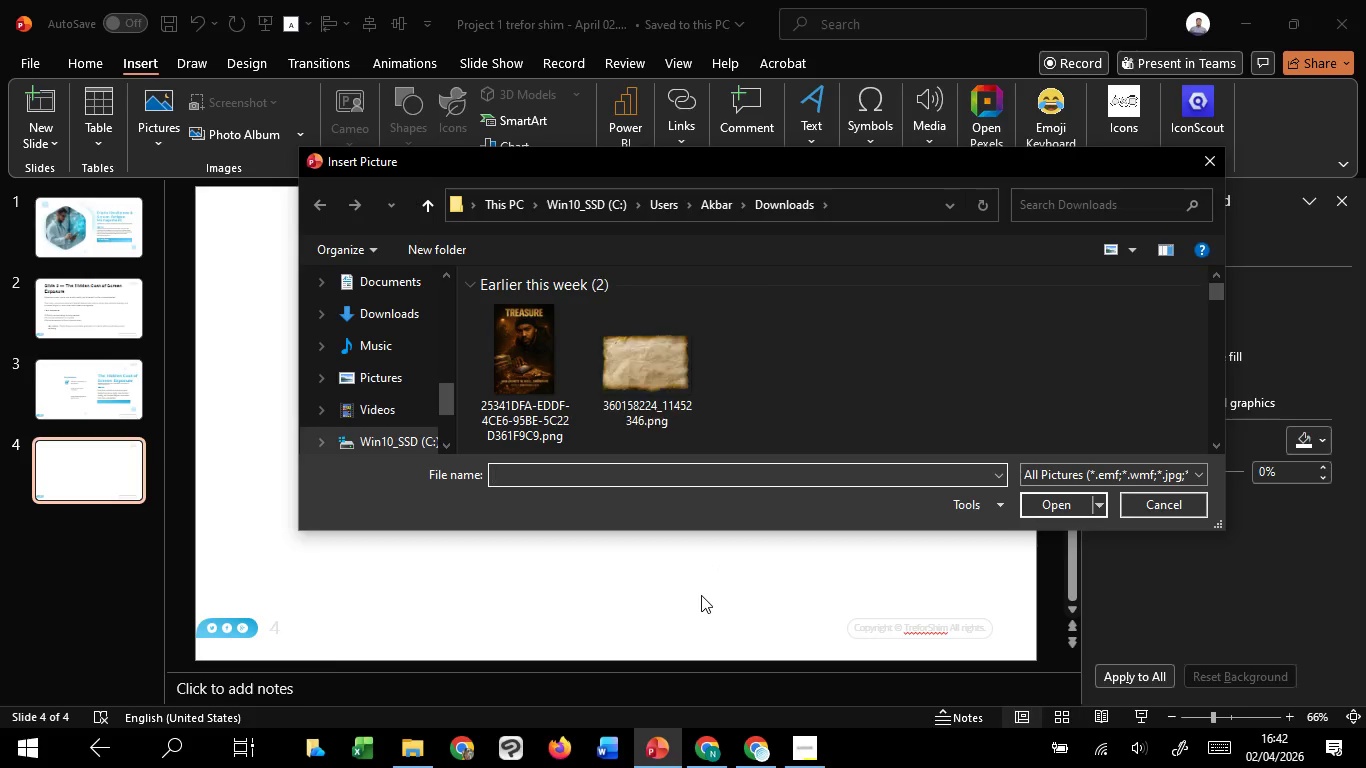 
wait(8.3)
 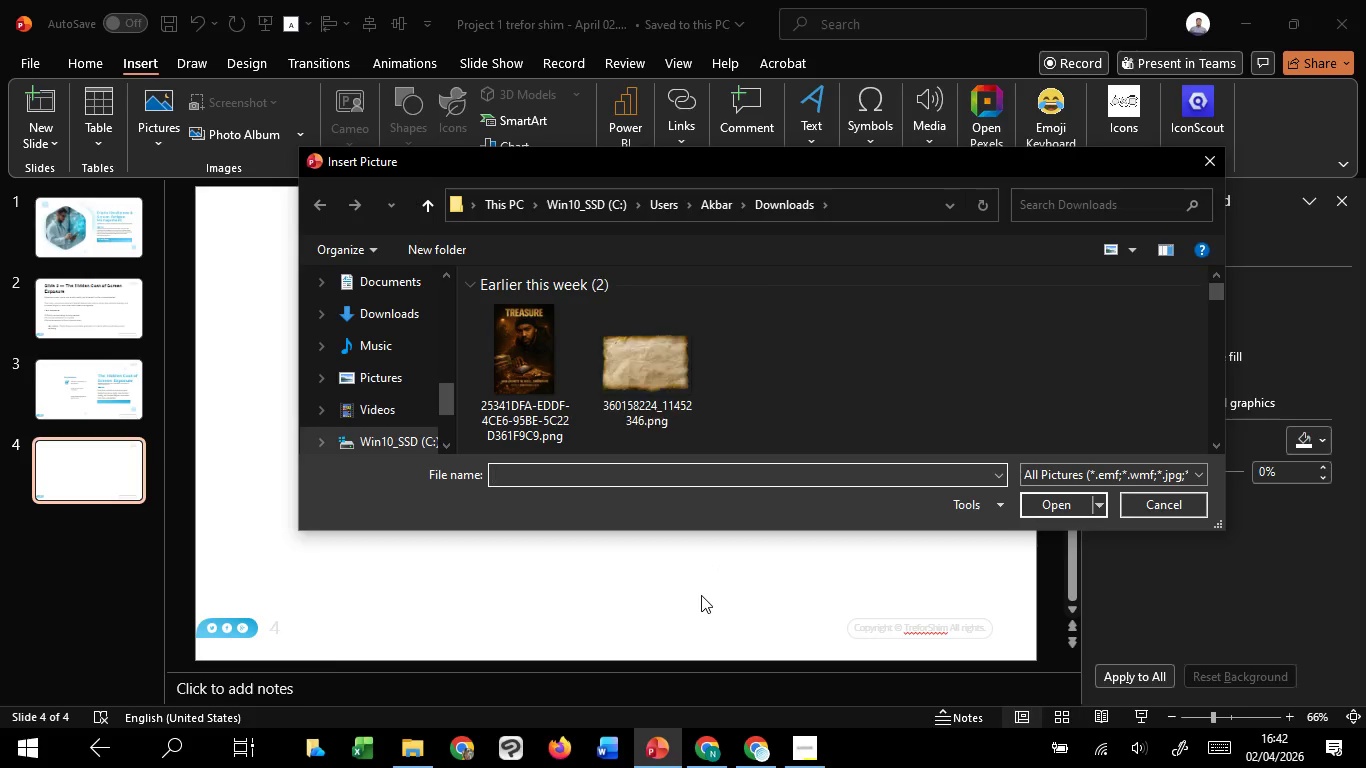 
scroll: coordinate [1136, 359], scroll_direction: down, amount: 2.0
 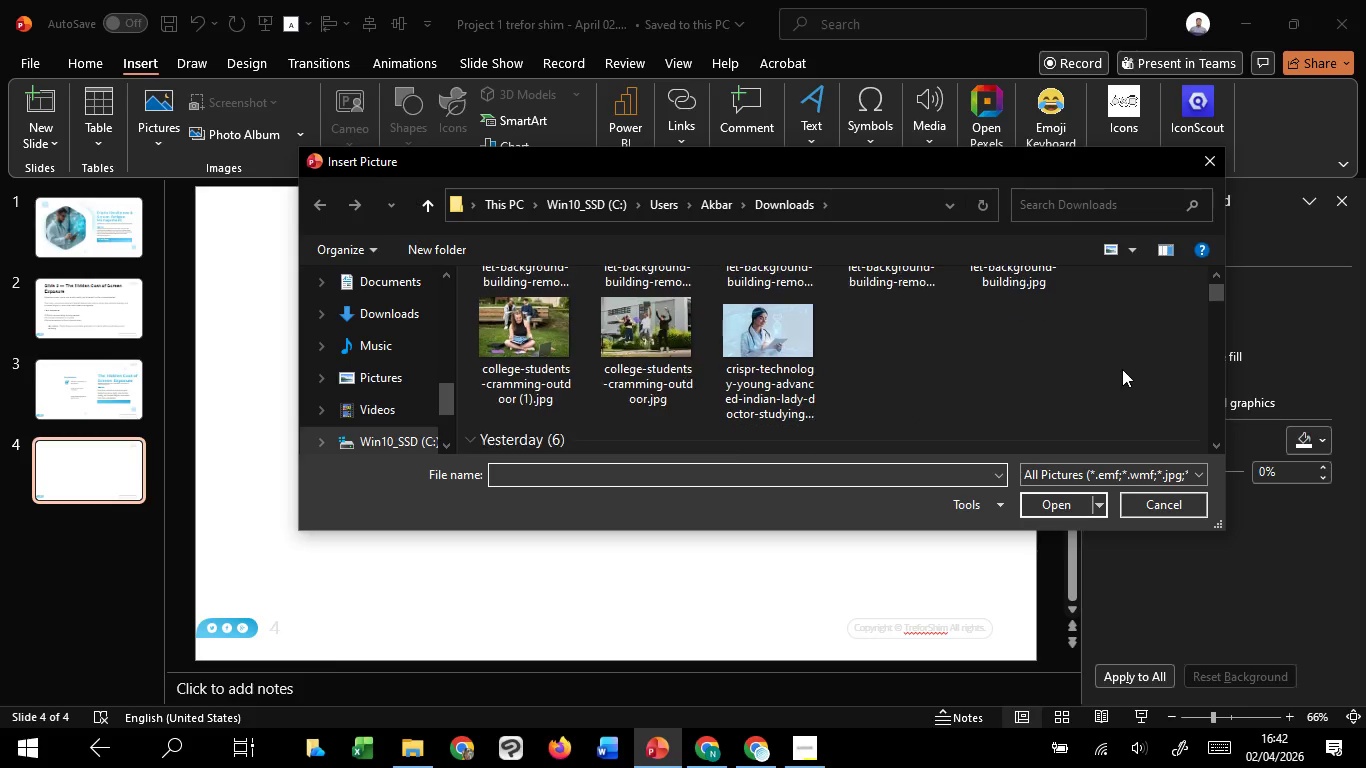 
scroll: coordinate [1120, 371], scroll_direction: up, amount: 2.0
 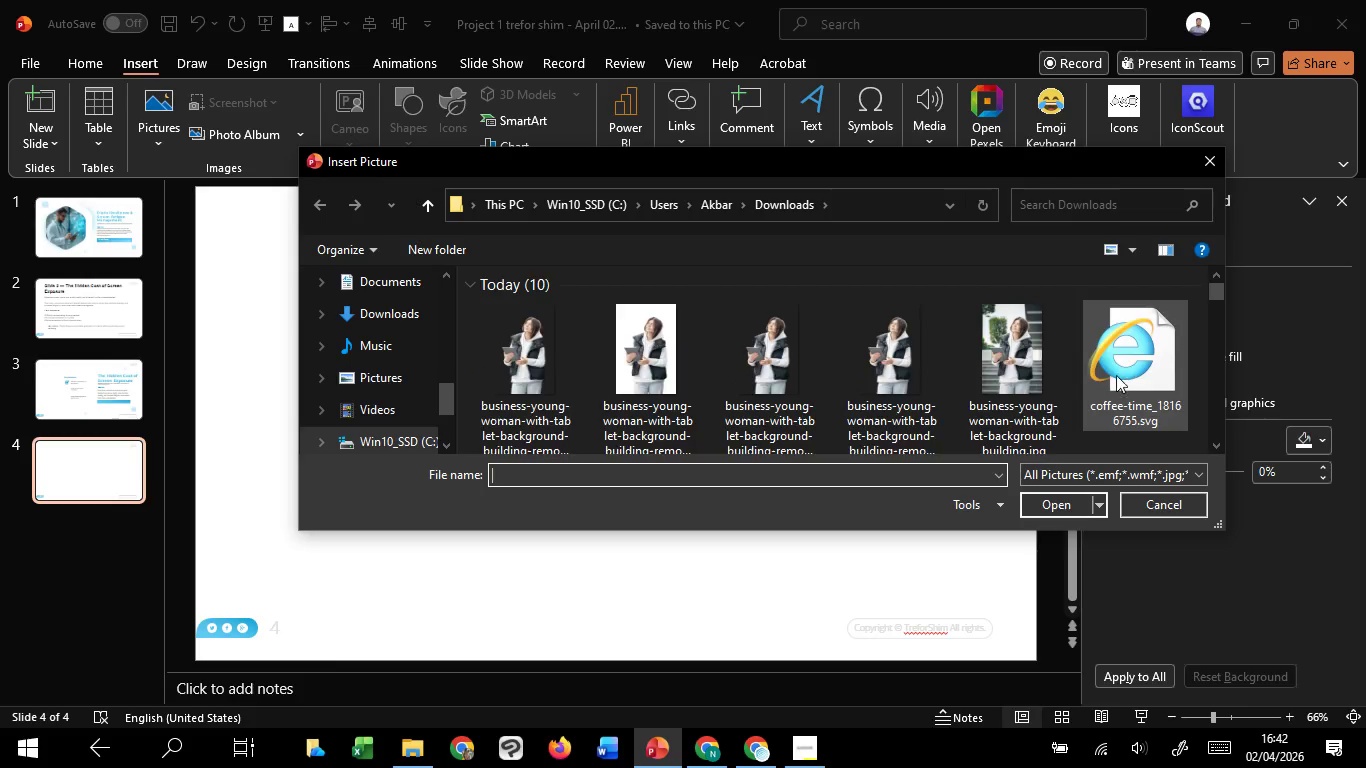 
scroll: coordinate [1116, 375], scroll_direction: down, amount: 3.0
 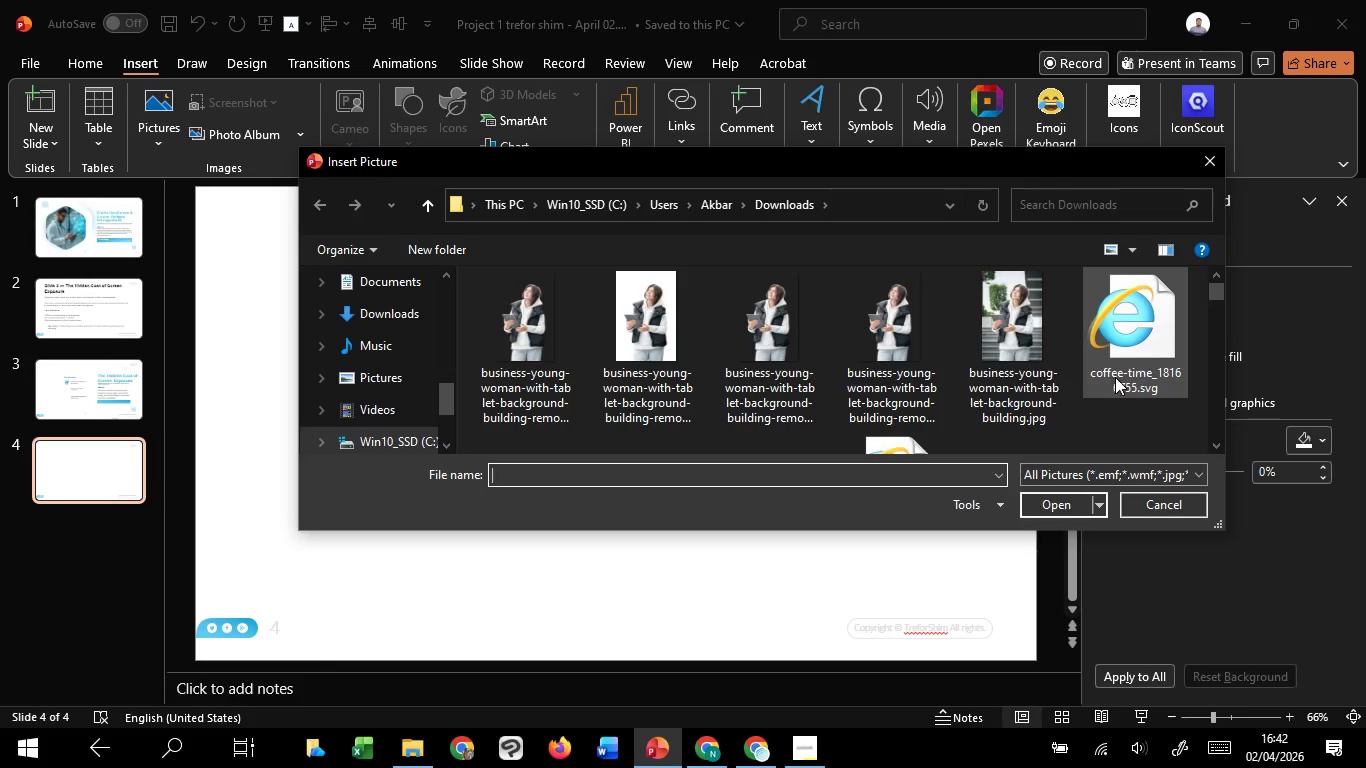 
scroll: coordinate [1115, 377], scroll_direction: up, amount: 2.0
 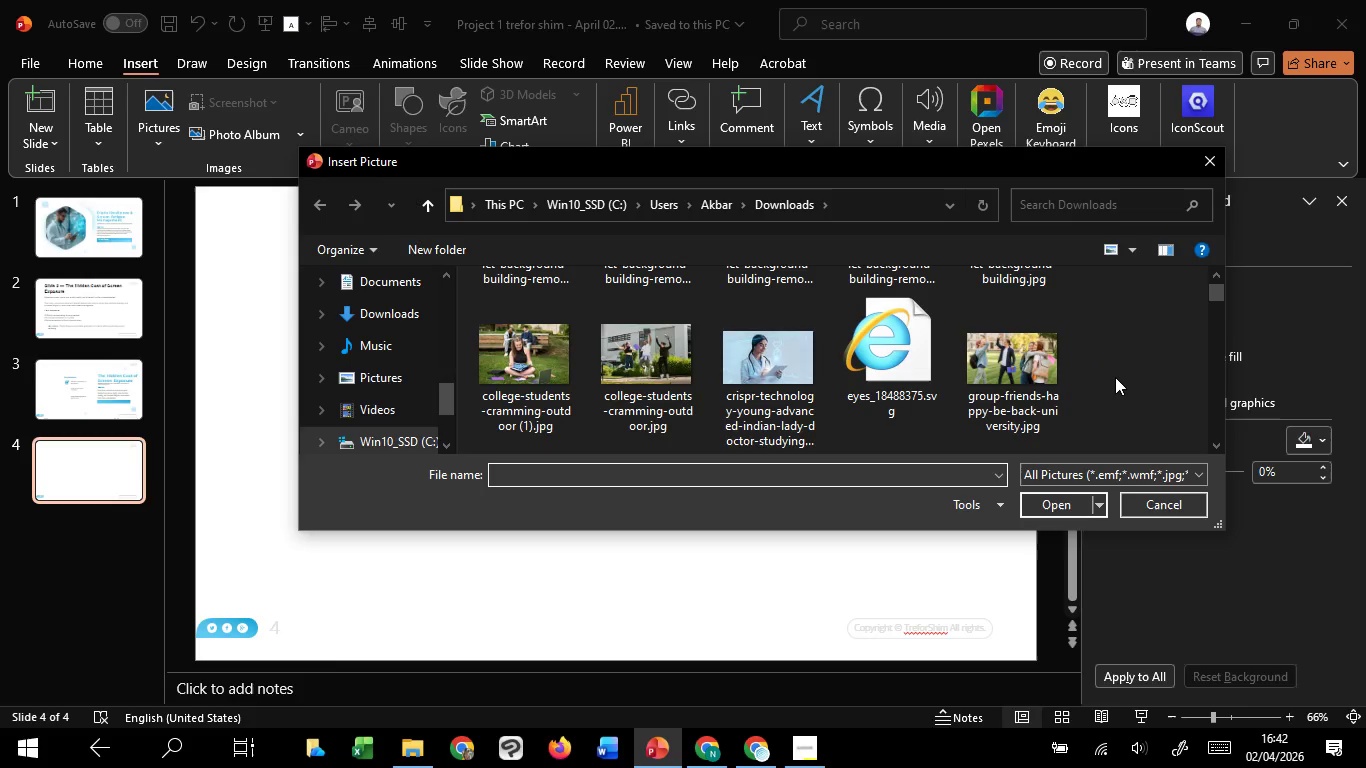 
scroll: coordinate [1115, 377], scroll_direction: down, amount: 1.0
 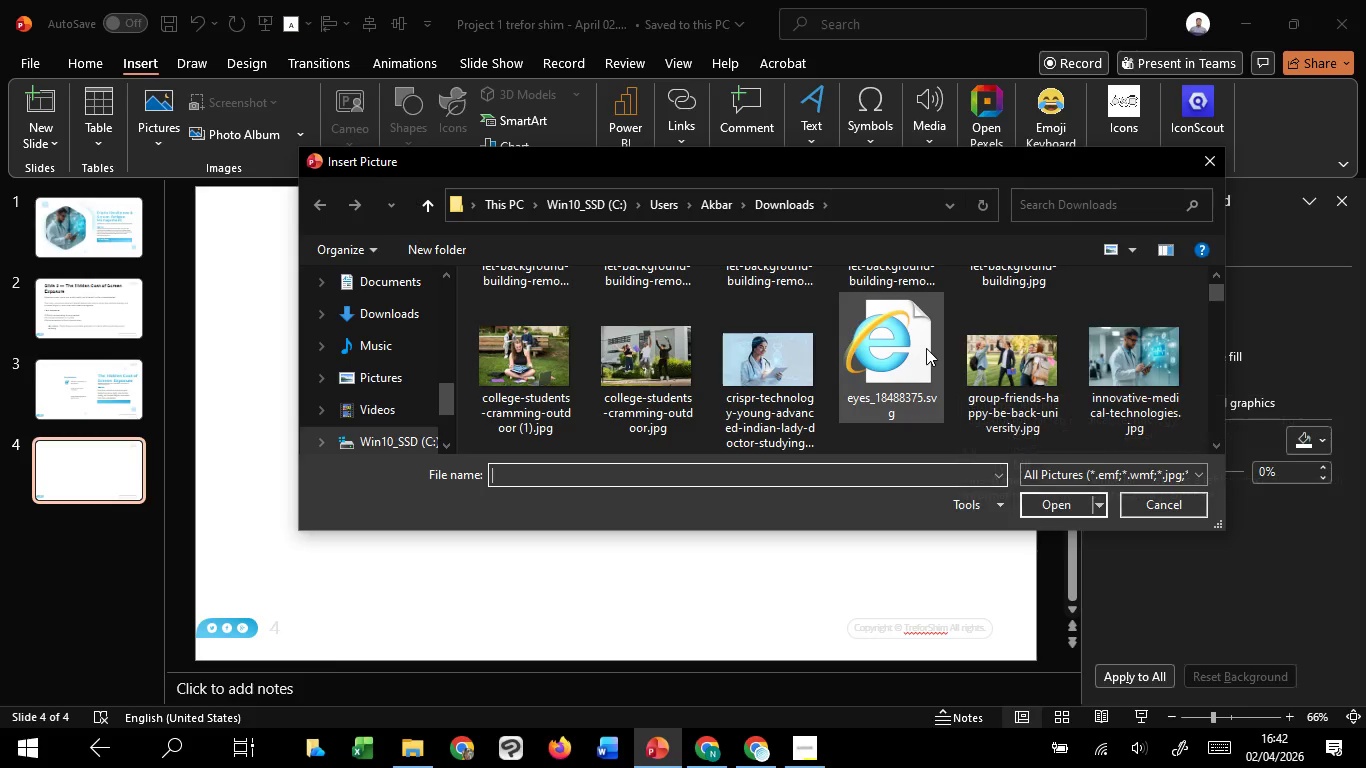 
left_click([926, 348])
 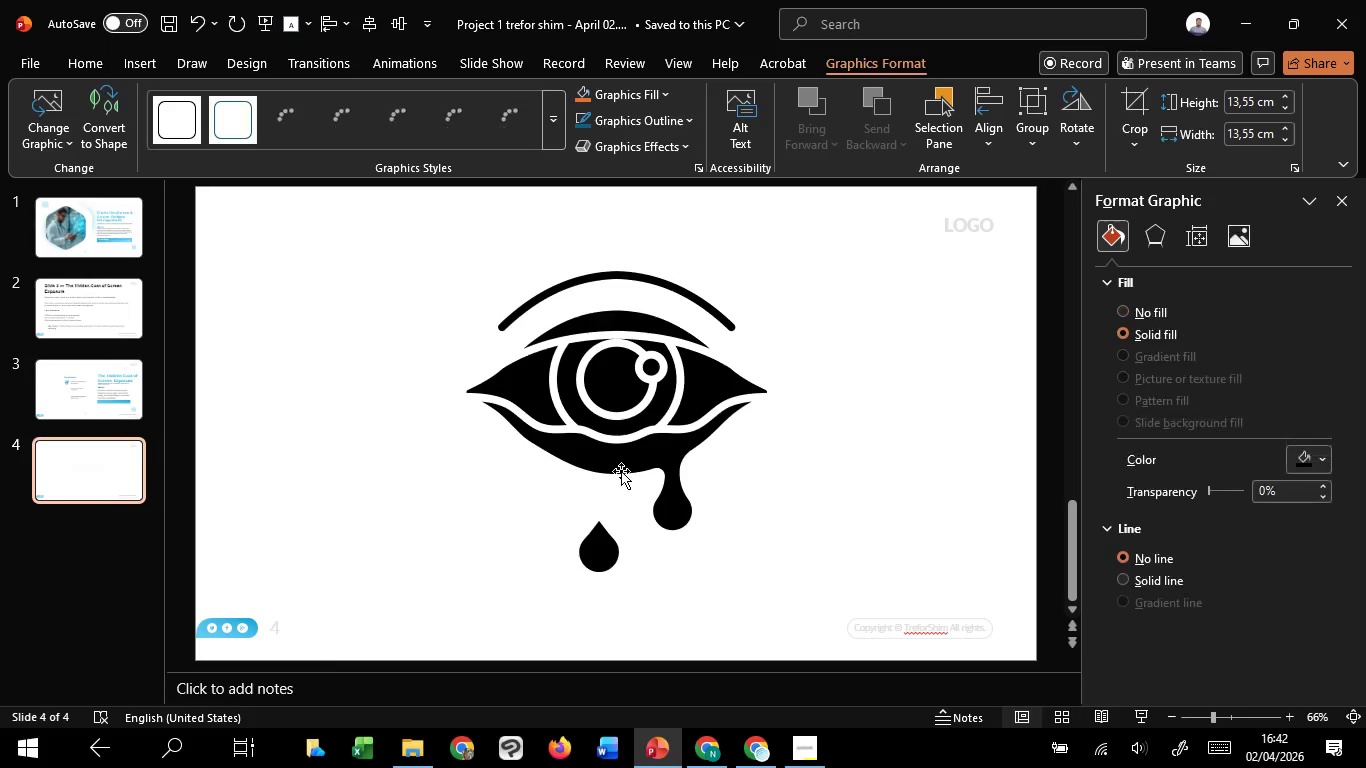 
right_click([638, 435])
 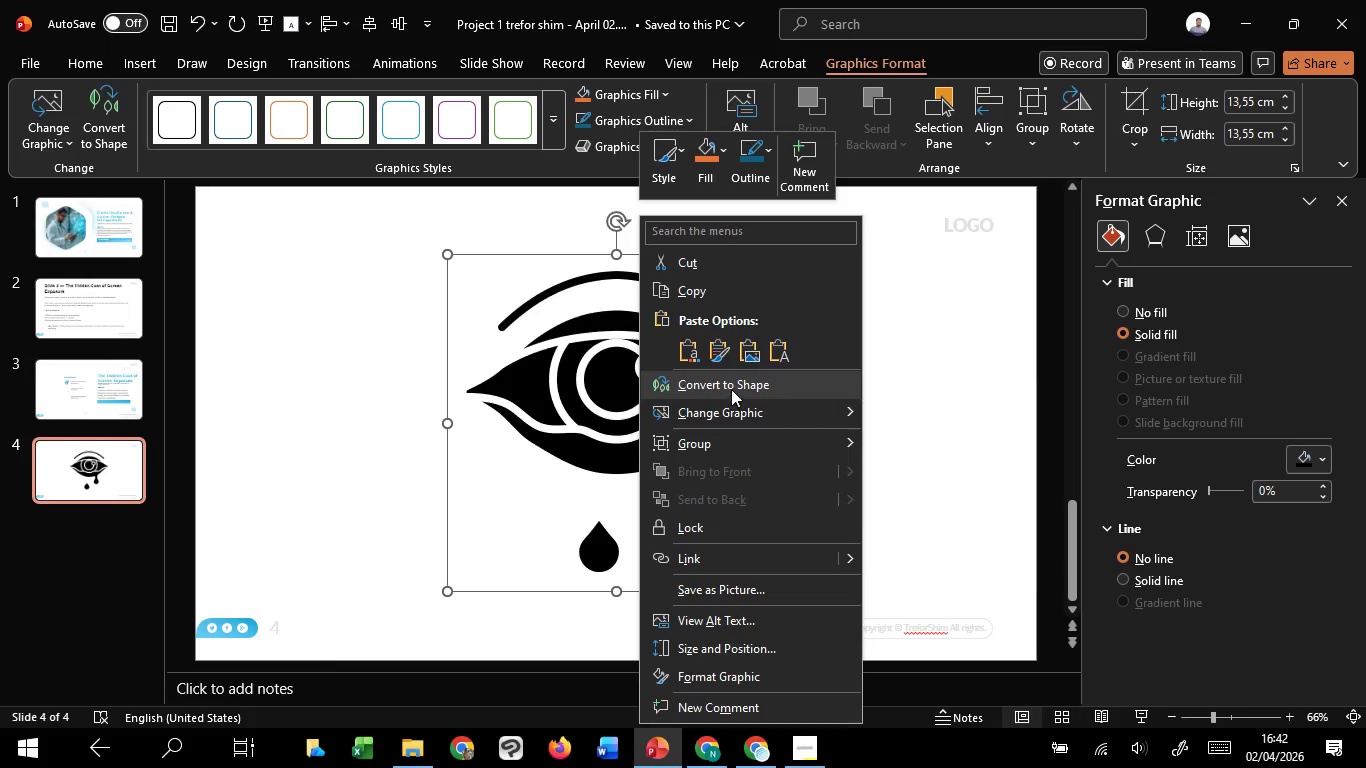 
left_click([731, 389])
 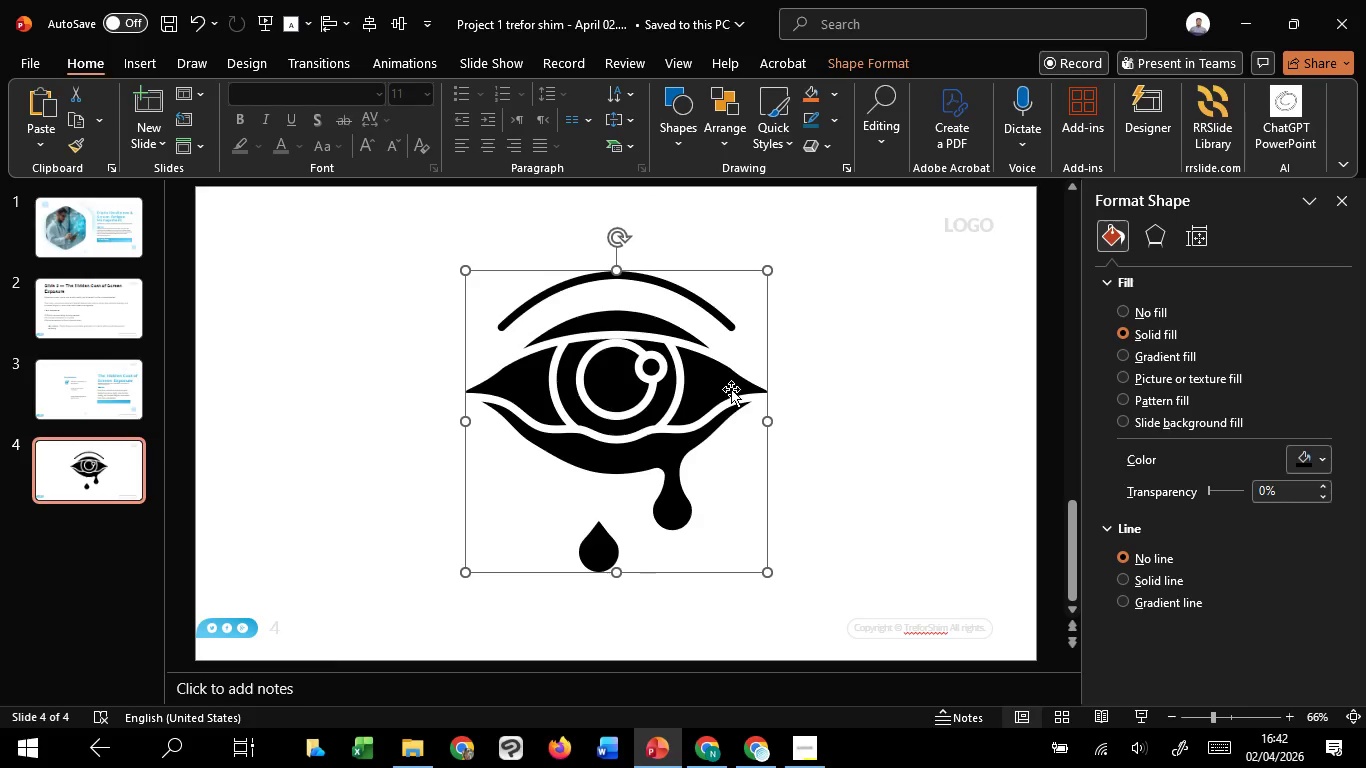 
key(Control+V)
 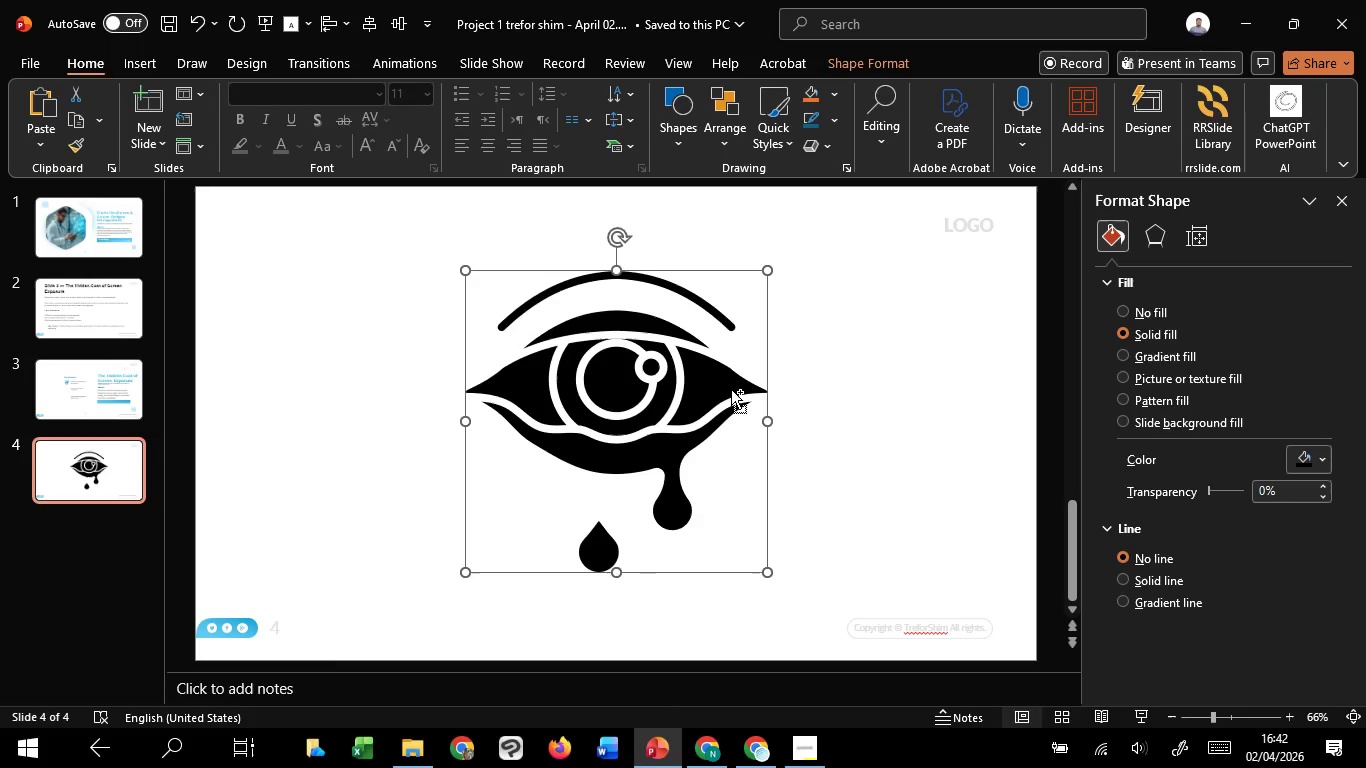 
key(Control+C)
 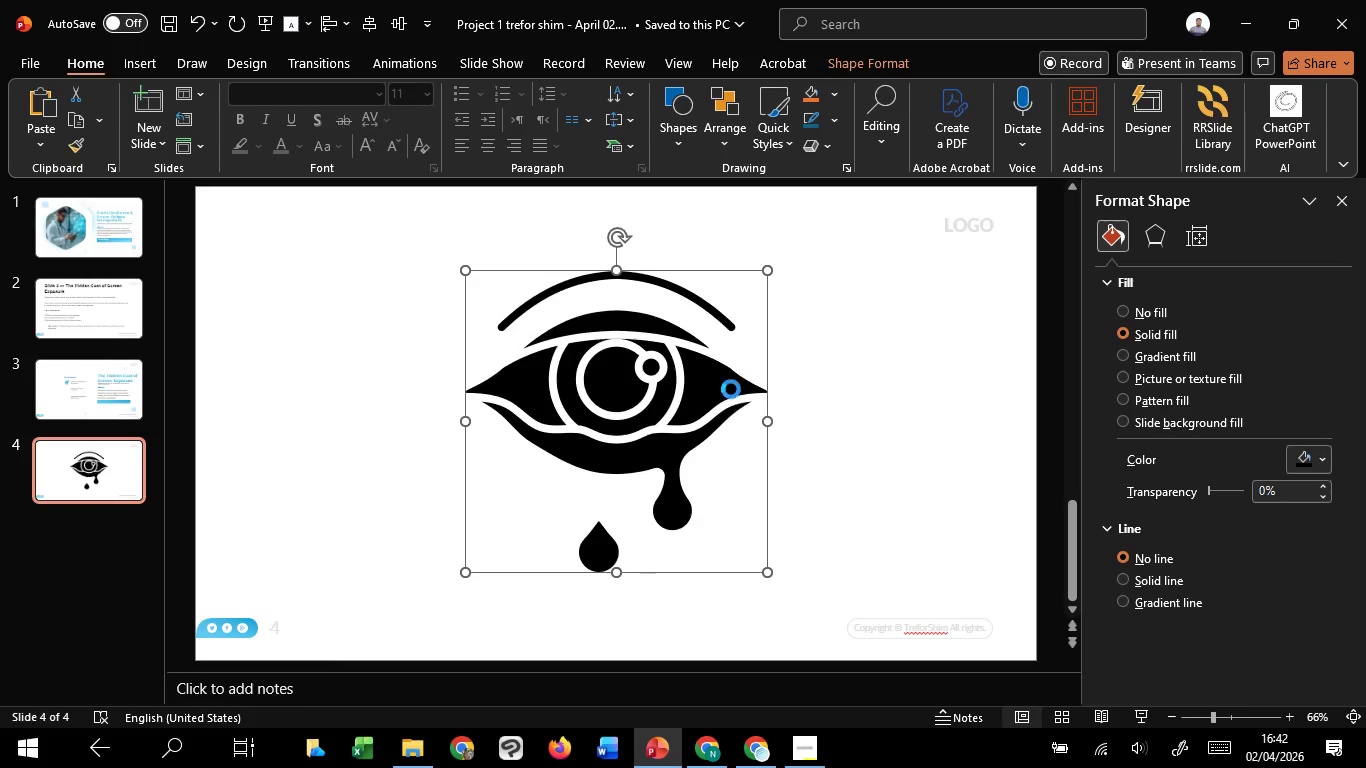 
key(Control+C)
 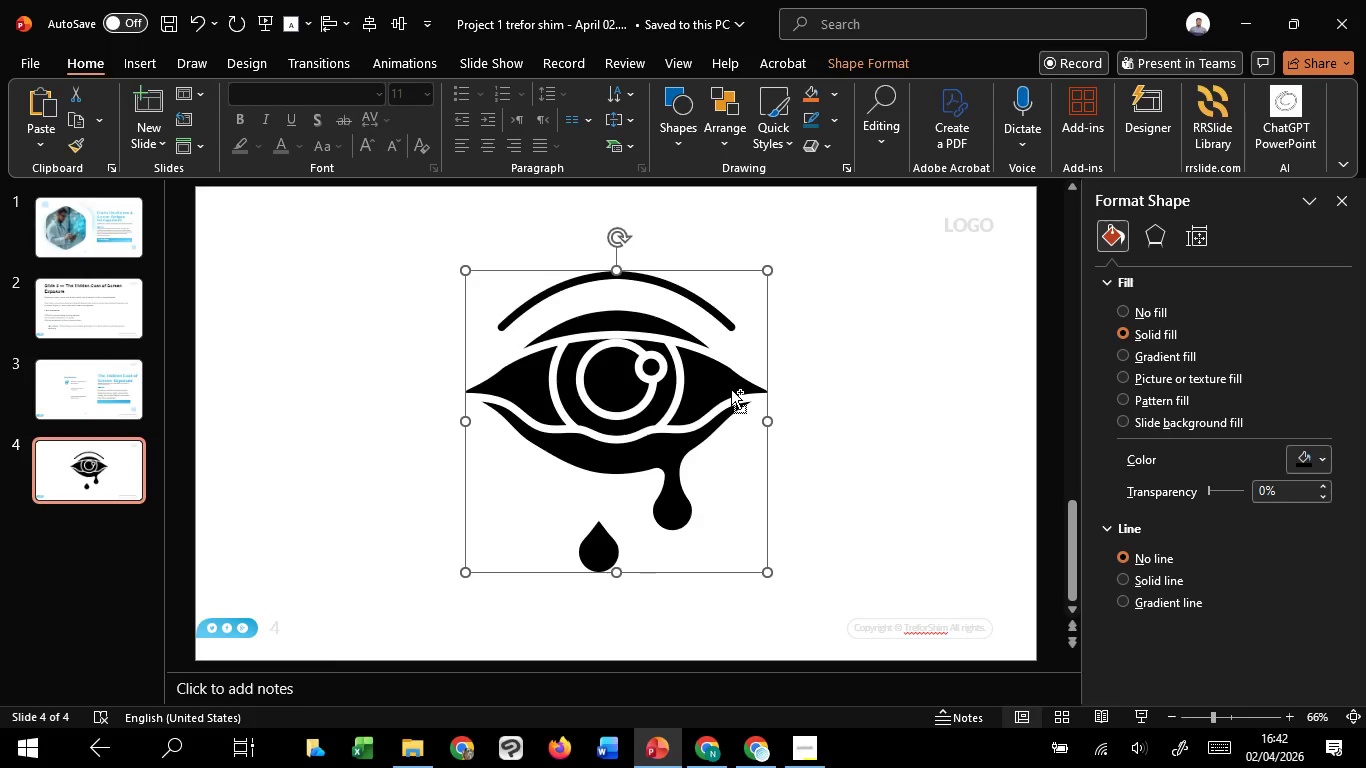 
key(Control+C)
 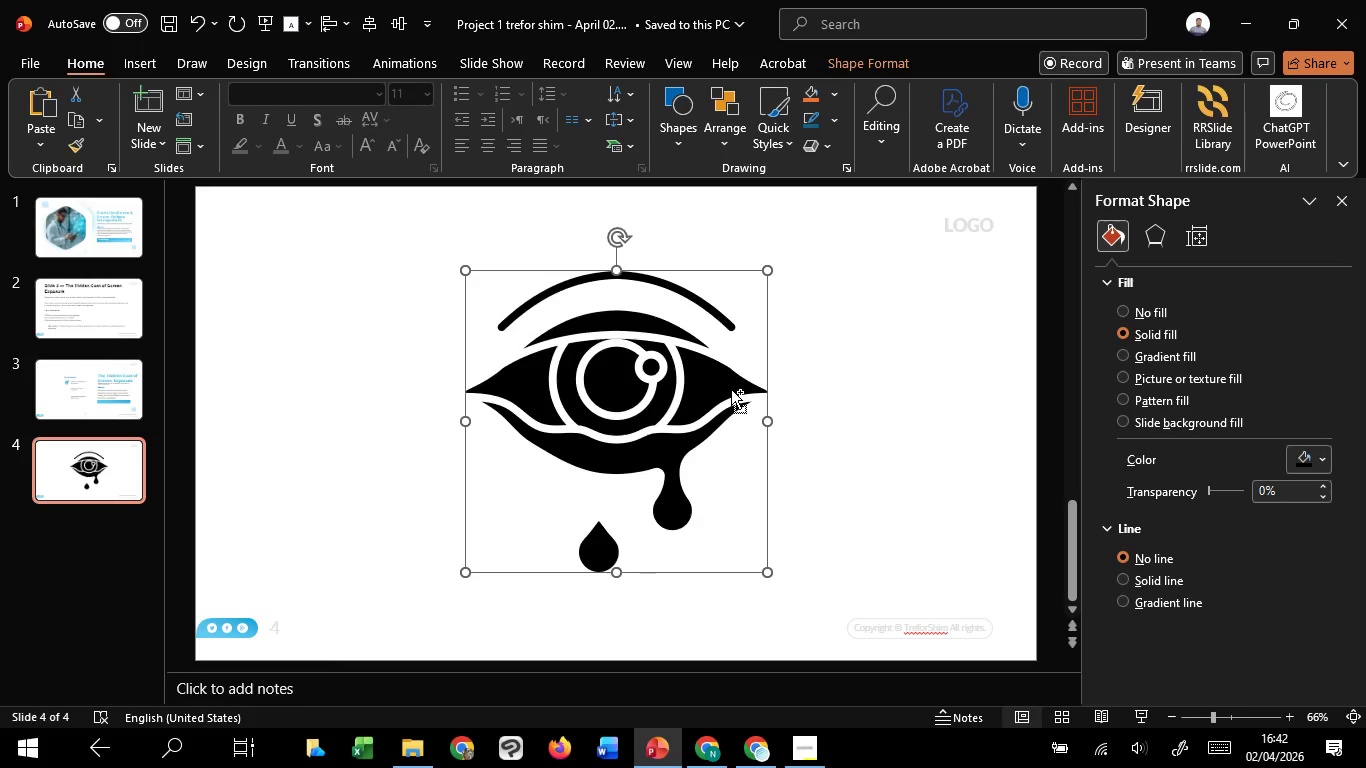 
key(Control+C)
 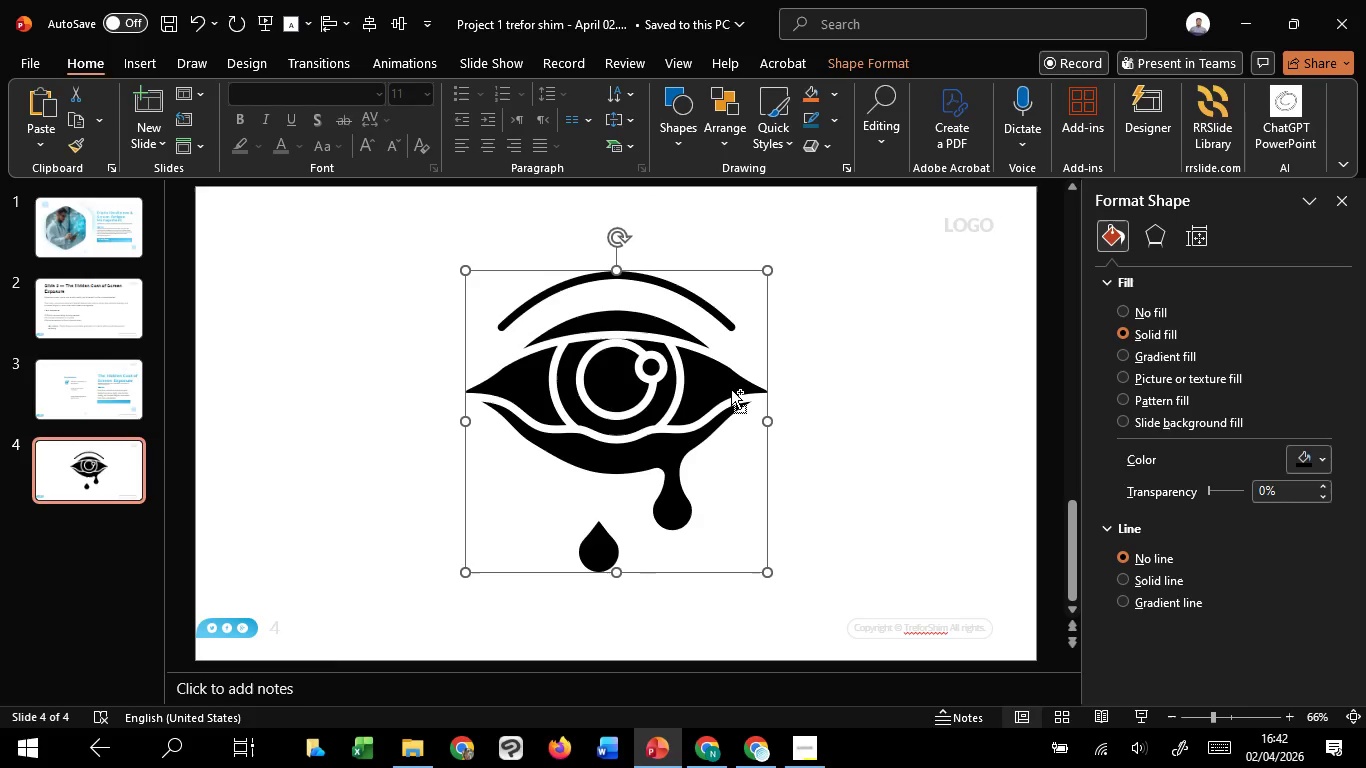 
key(Control+C)
 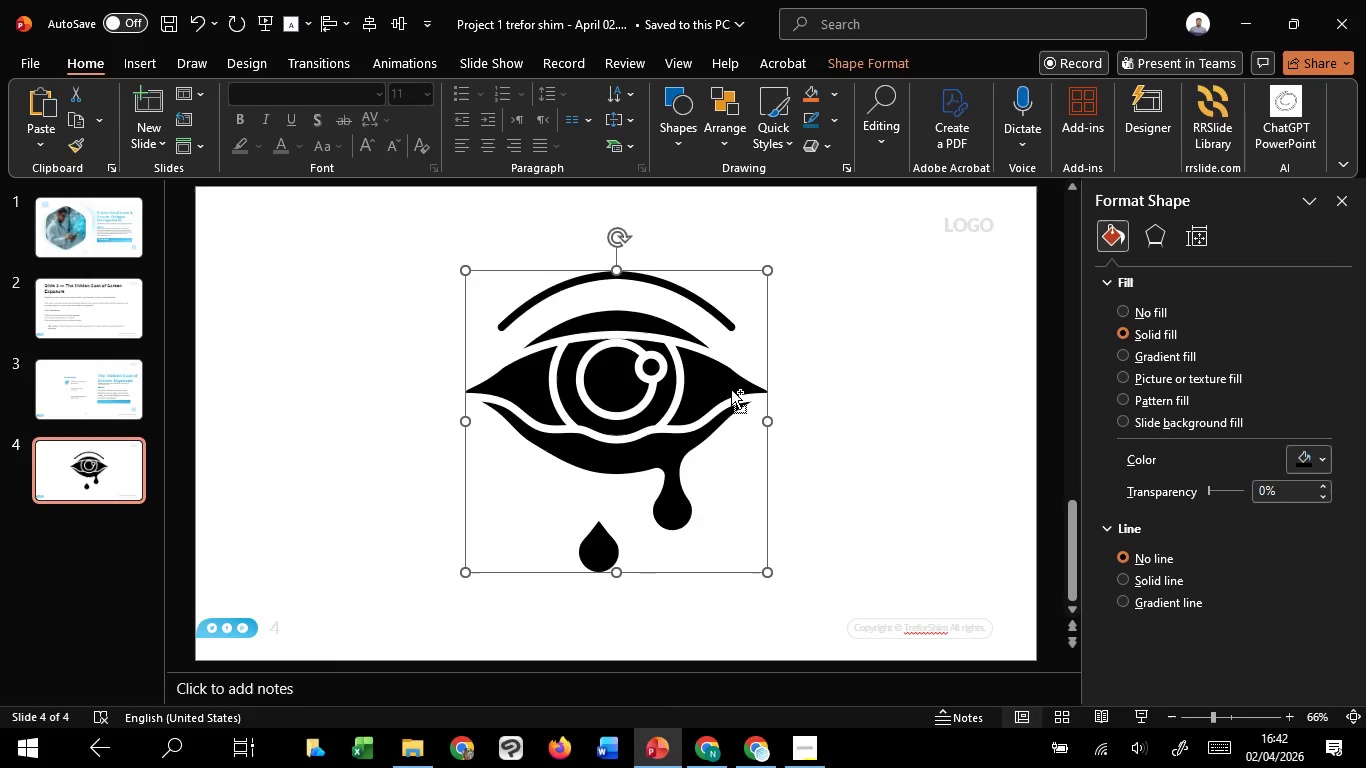 
key(Control+C)
 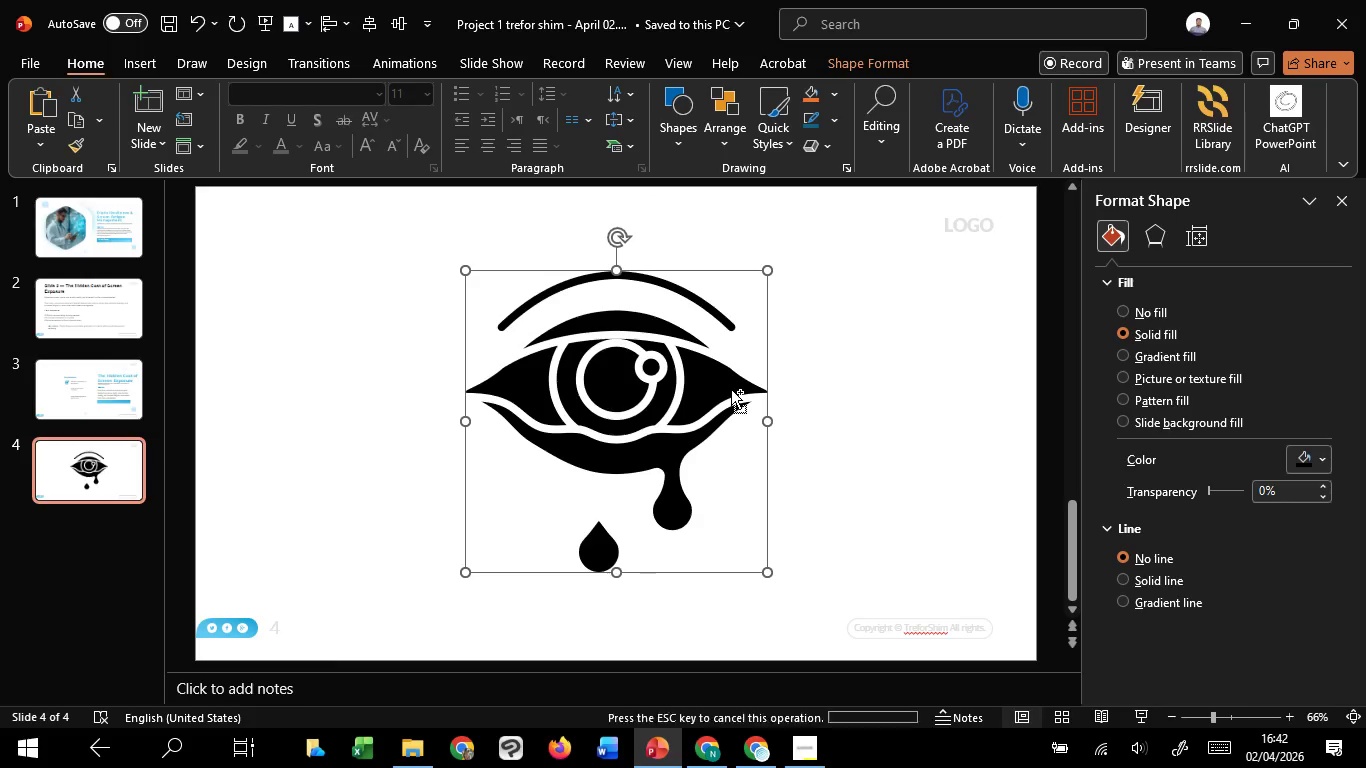 
key(Control+C)
 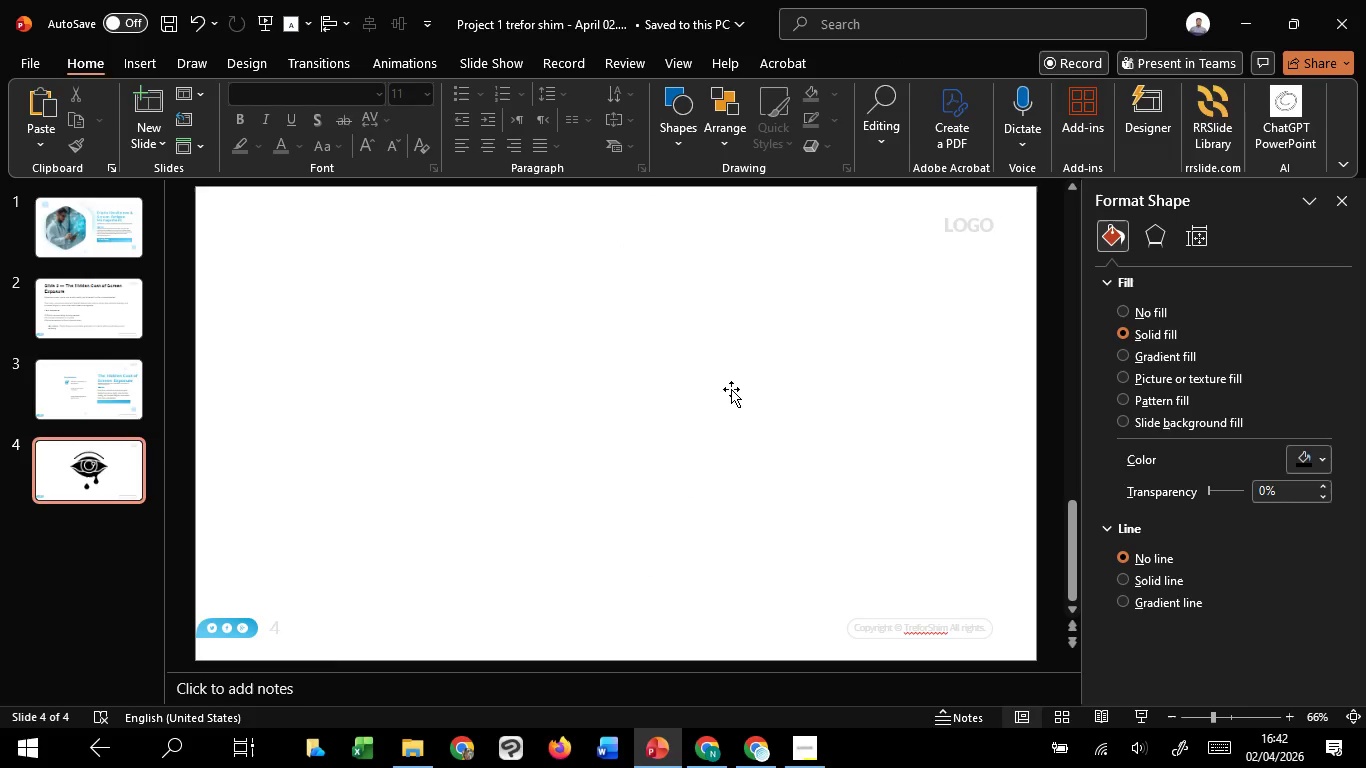 
key(Delete)
 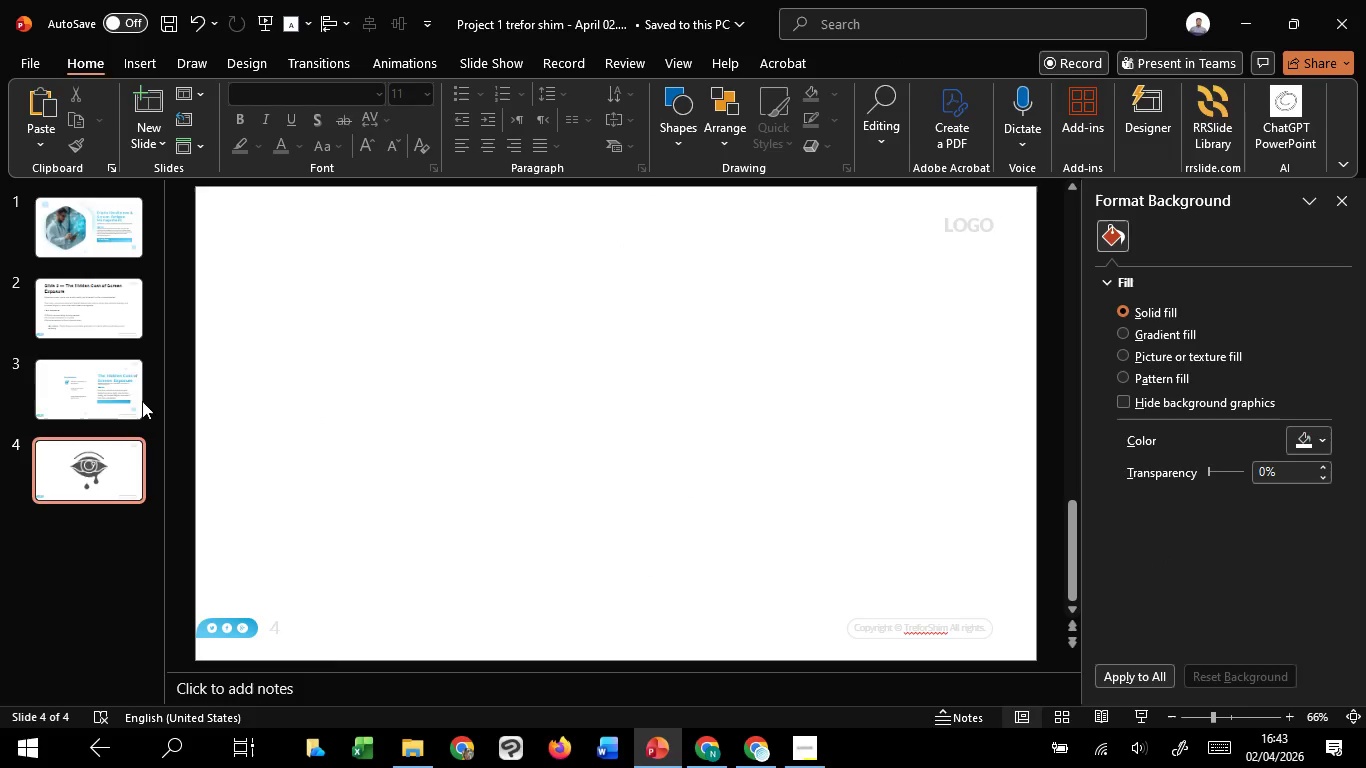 
left_click([135, 401])
 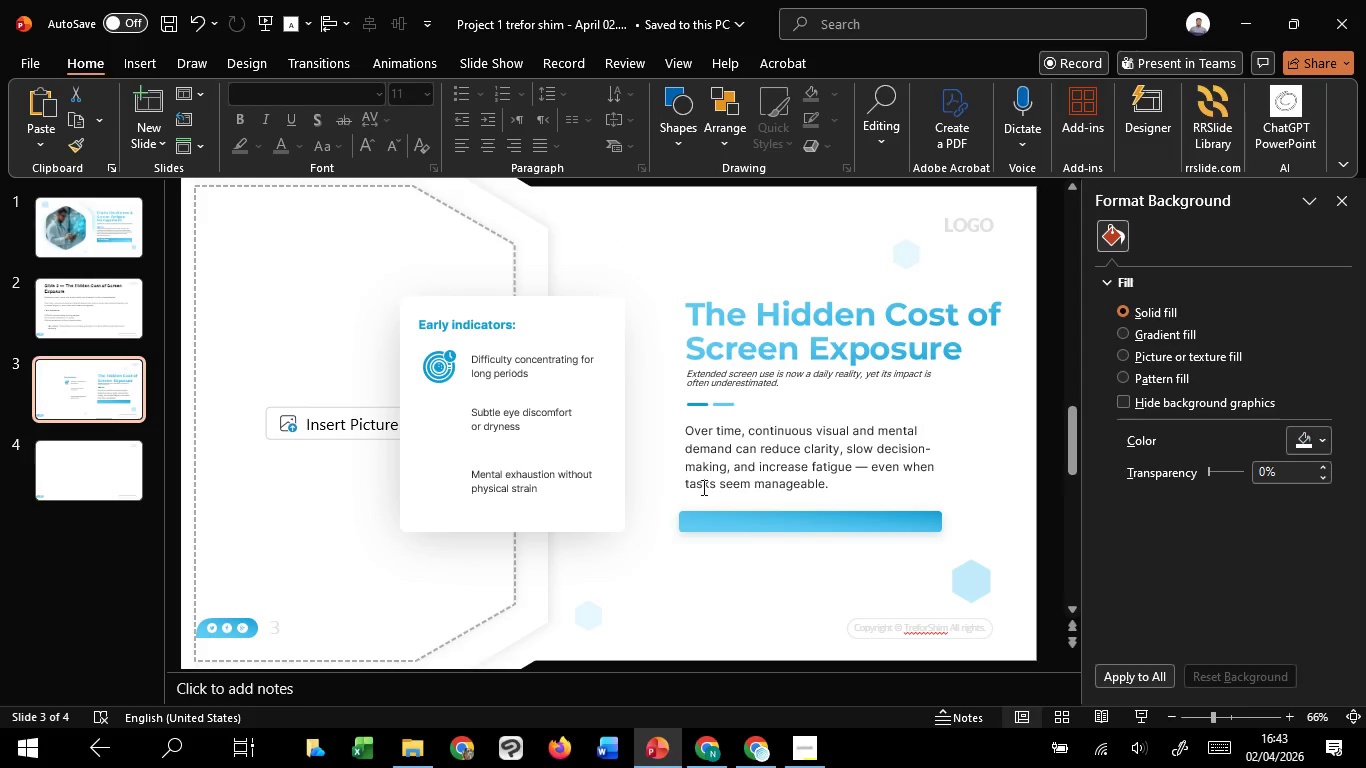 
key(Control+V)
 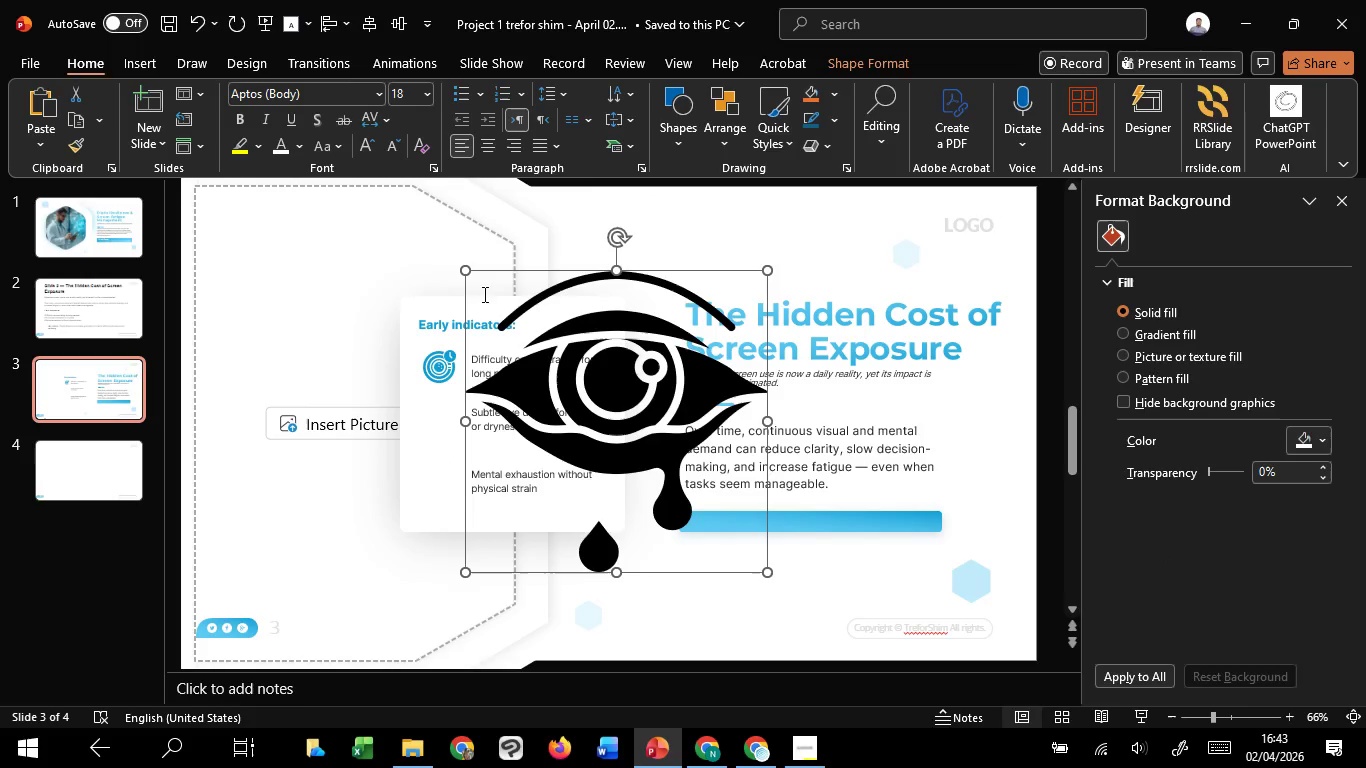 
hold_key(key=ShiftLeft, duration=1.52)
left_click_drag(start_coordinate=[470, 269], to_coordinate=[585, 394])
 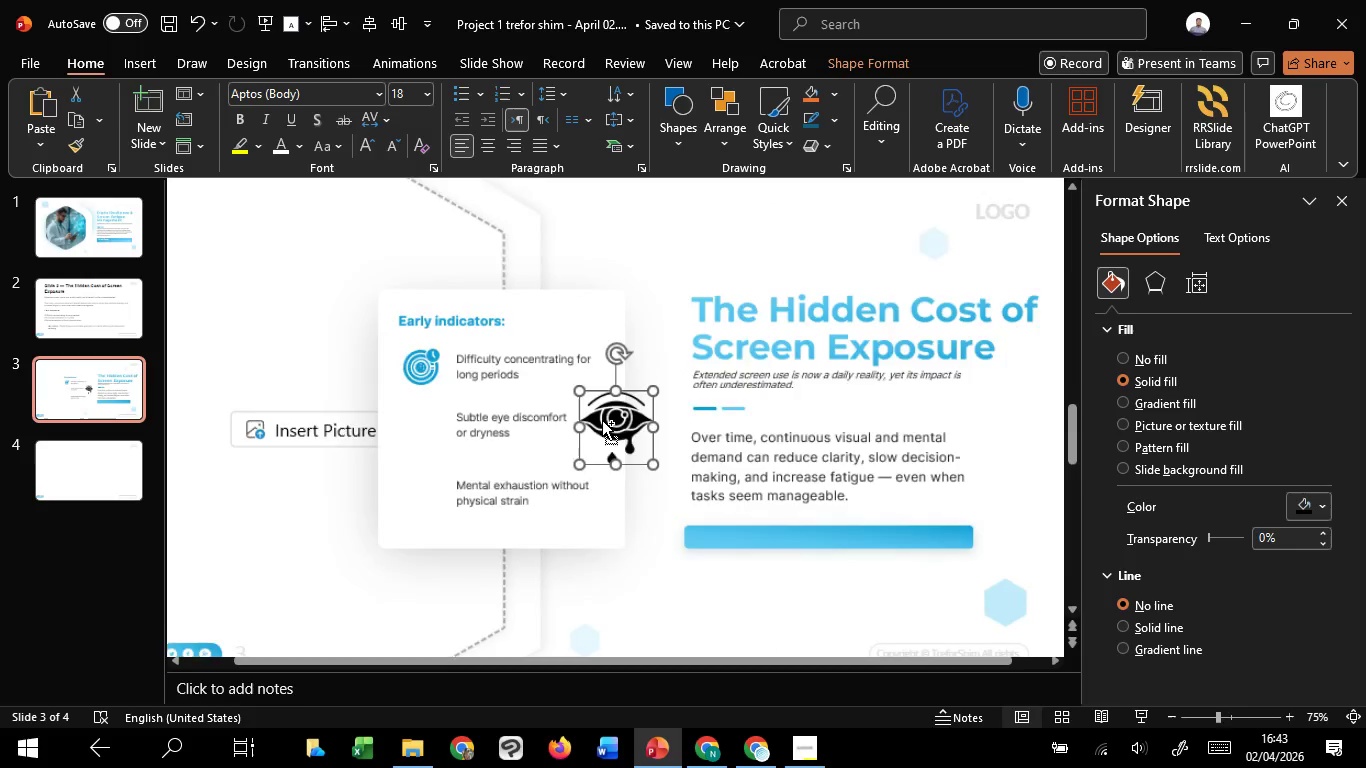 
hold_key(key=ShiftLeft, duration=1.51)
 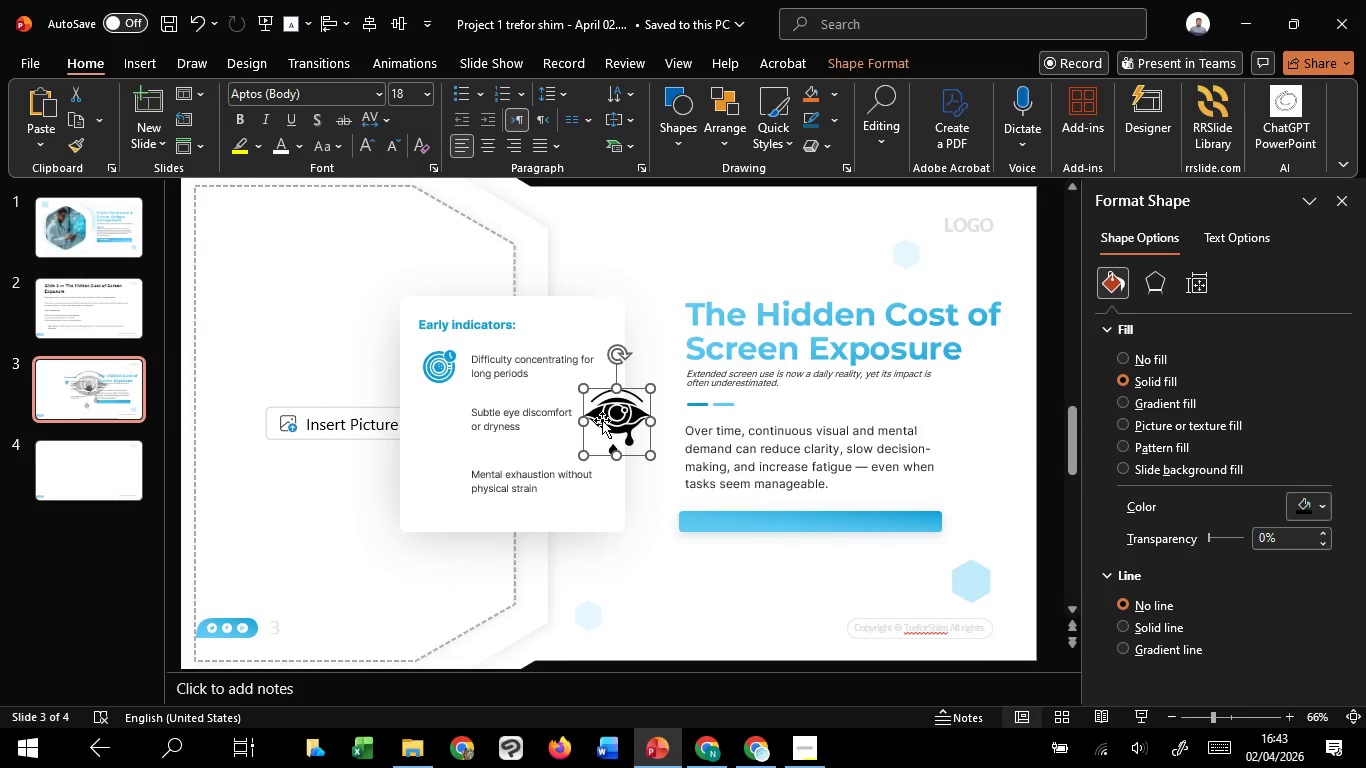 
hold_key(key=ControlLeft, duration=0.45)
scroll: coordinate [602, 420], scroll_direction: up, amount: 3.0
 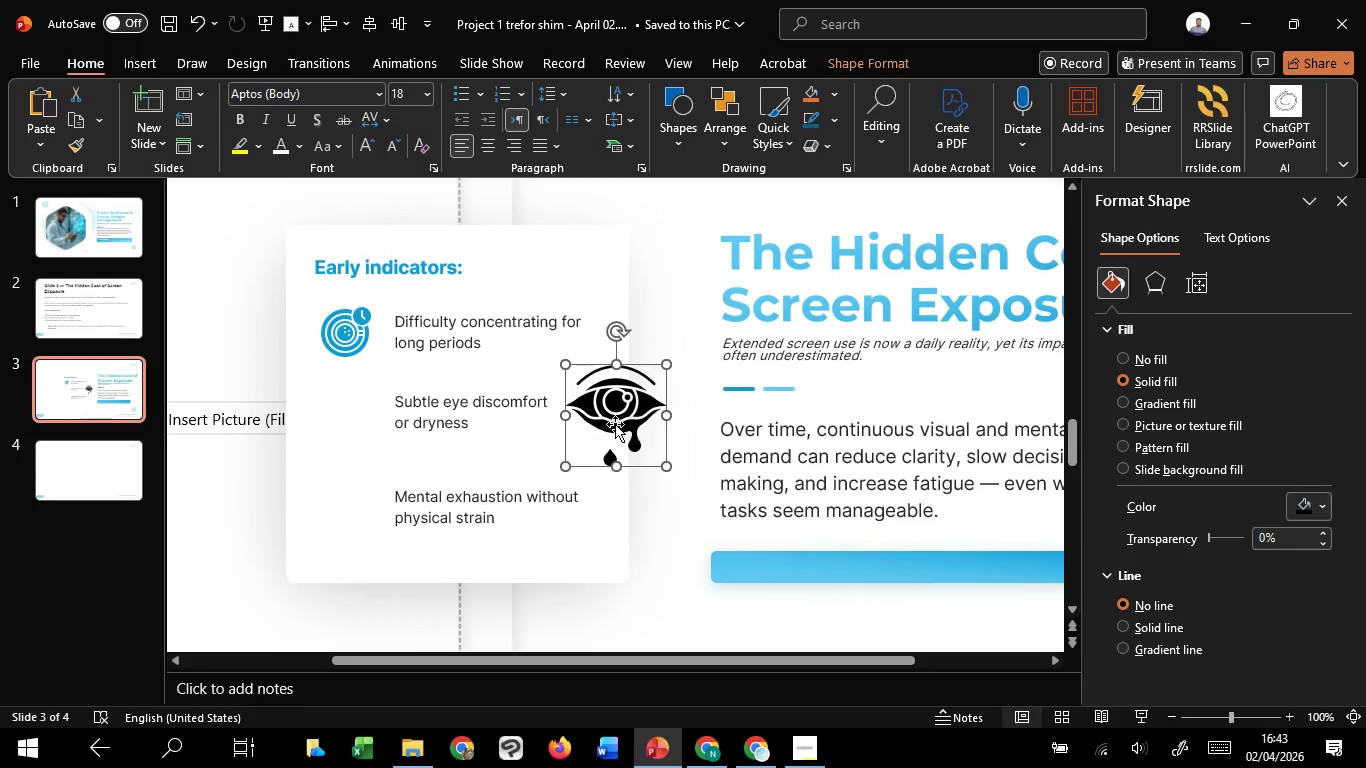 
left_click_drag(start_coordinate=[616, 423], to_coordinate=[340, 351])
 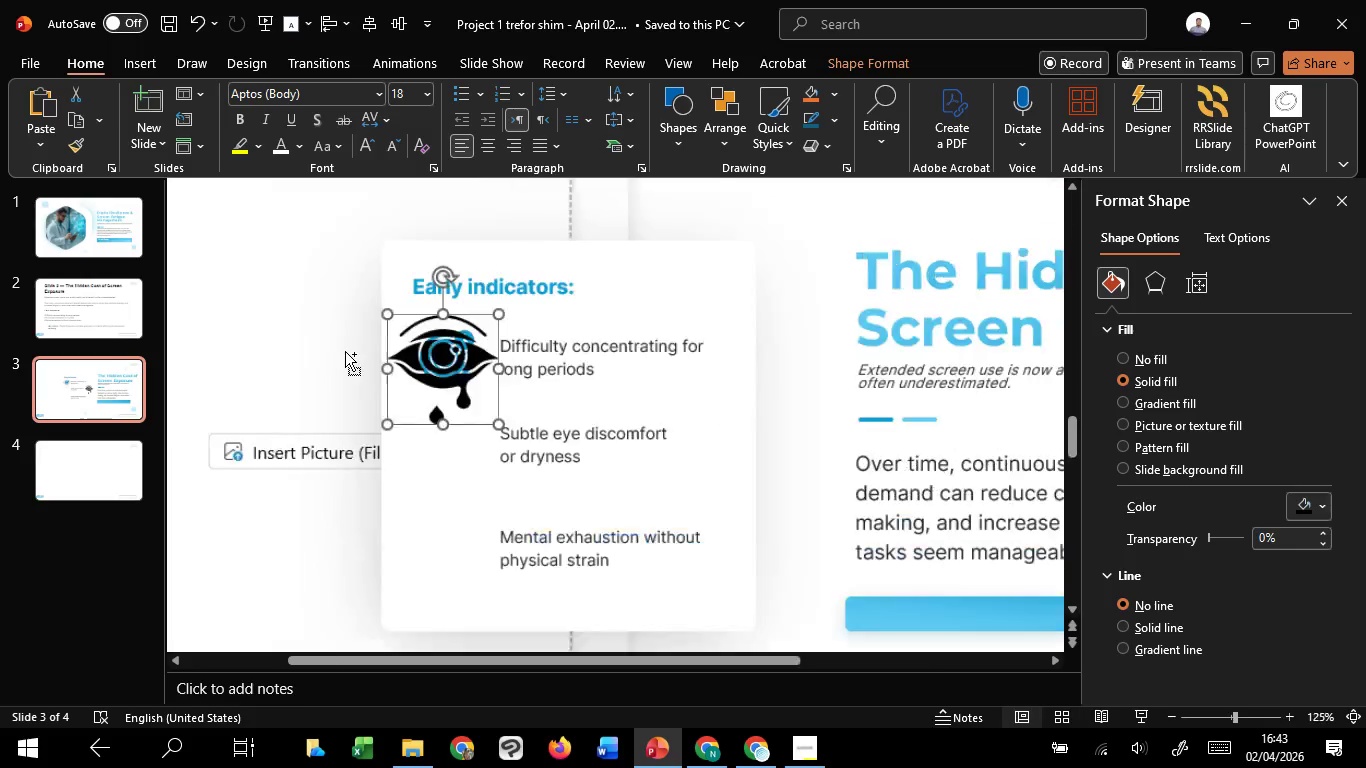 
hold_key(key=ControlLeft, duration=2.98)
scroll: coordinate [347, 351], scroll_direction: up, amount: 6.0
 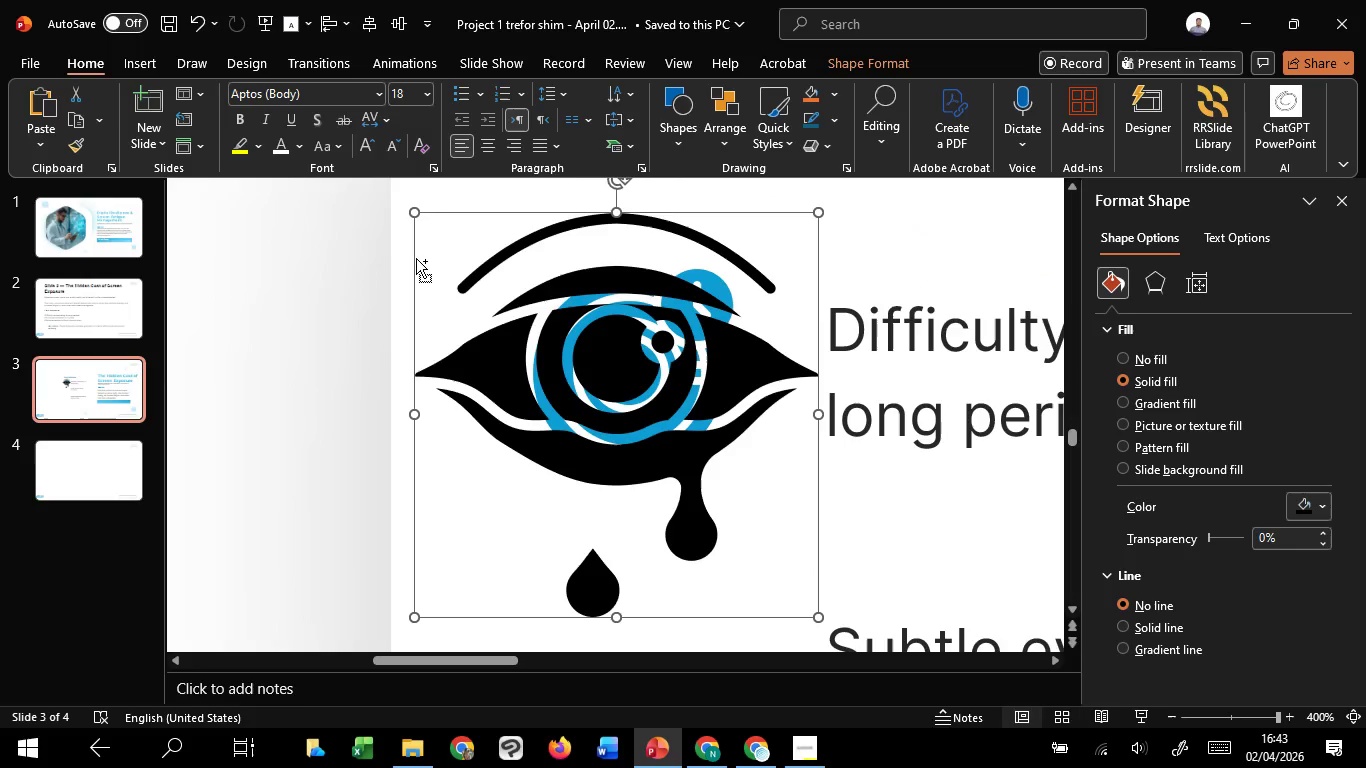 
hold_key(key=ShiftLeft, duration=1.52)
left_click_drag(start_coordinate=[415, 215], to_coordinate=[498, 313])
 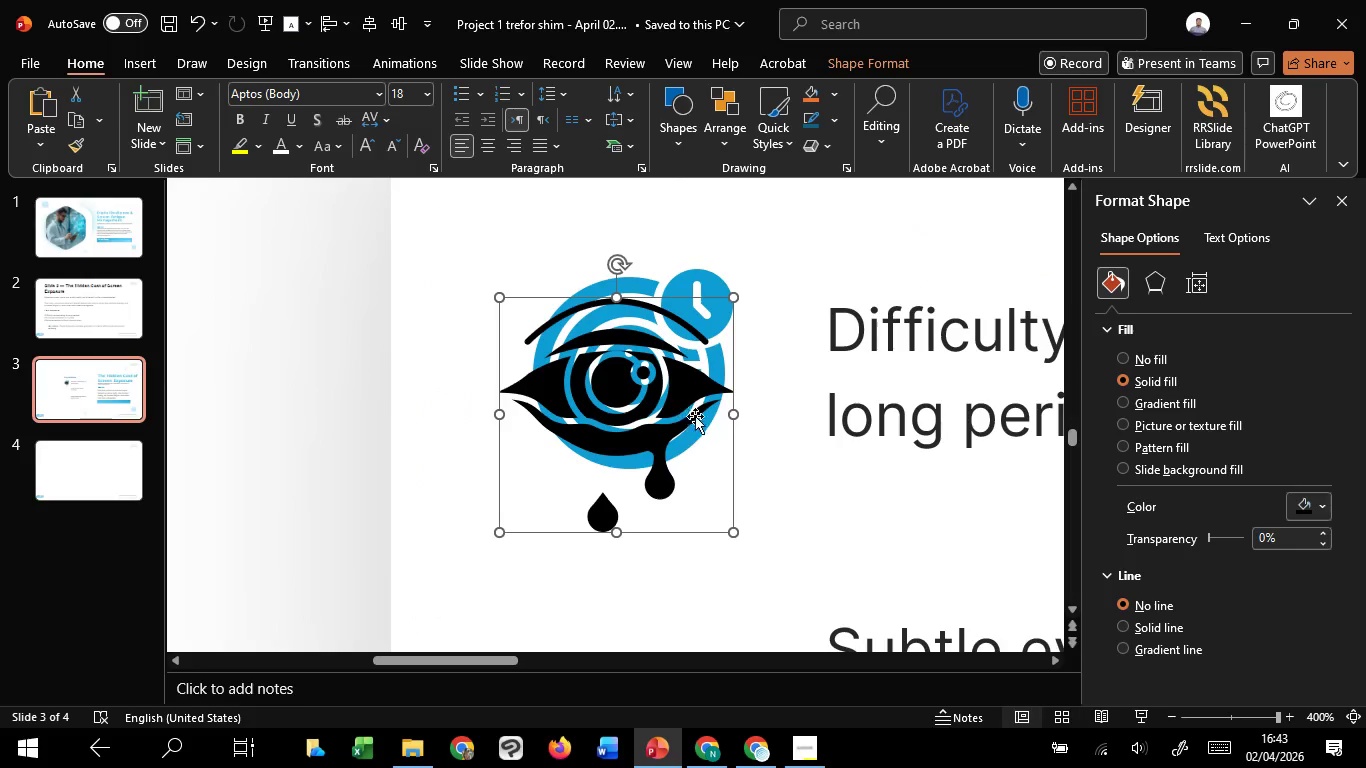 
hold_key(key=ShiftLeft, duration=0.72)
 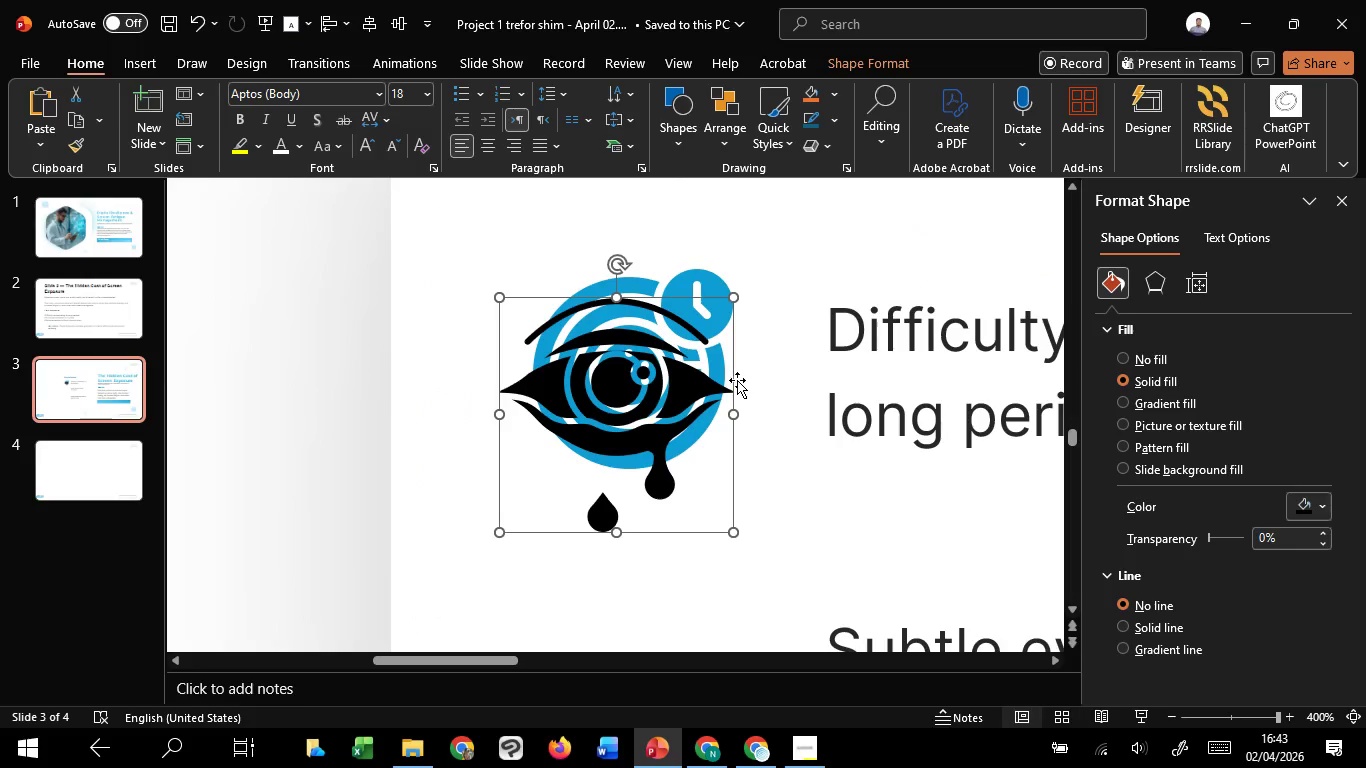 
left_click_drag(start_coordinate=[734, 377], to_coordinate=[736, 358])
 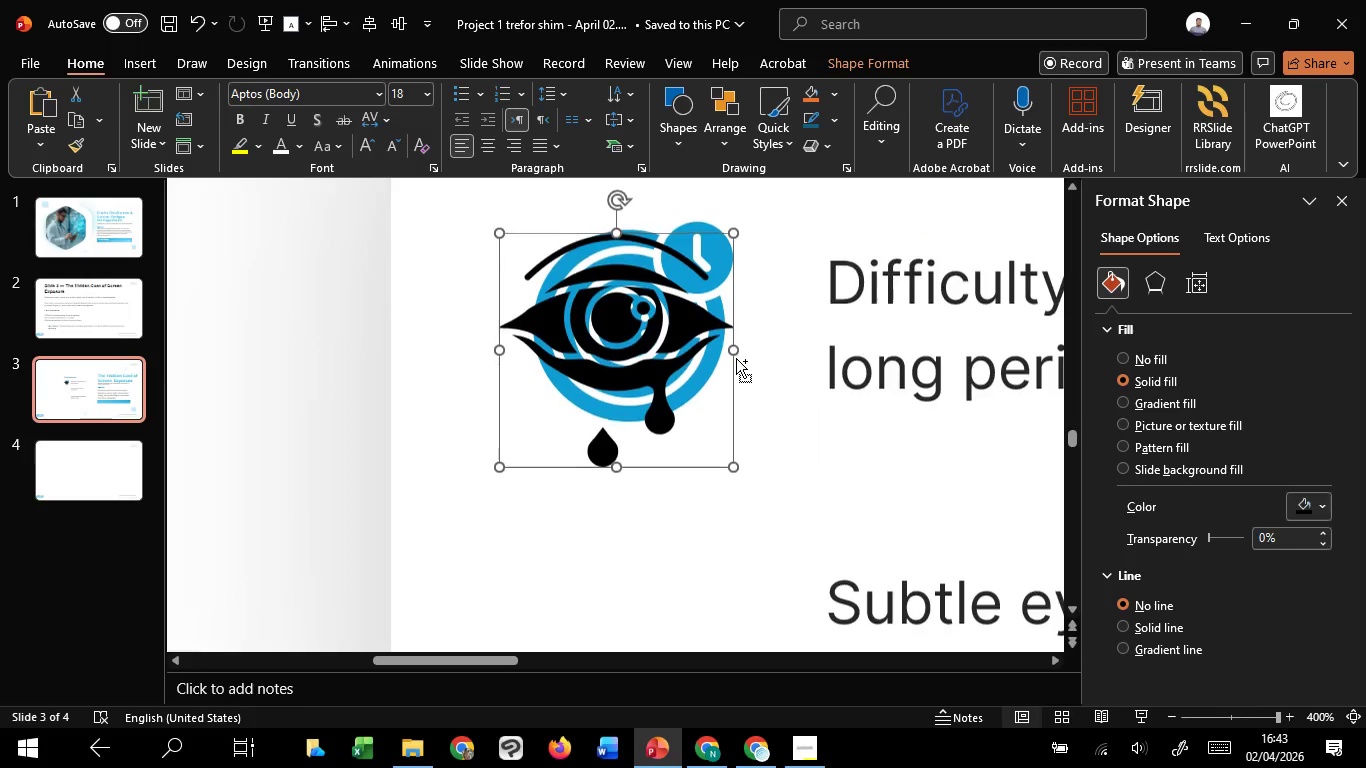 
hold_key(key=ShiftLeft, duration=0.61)
 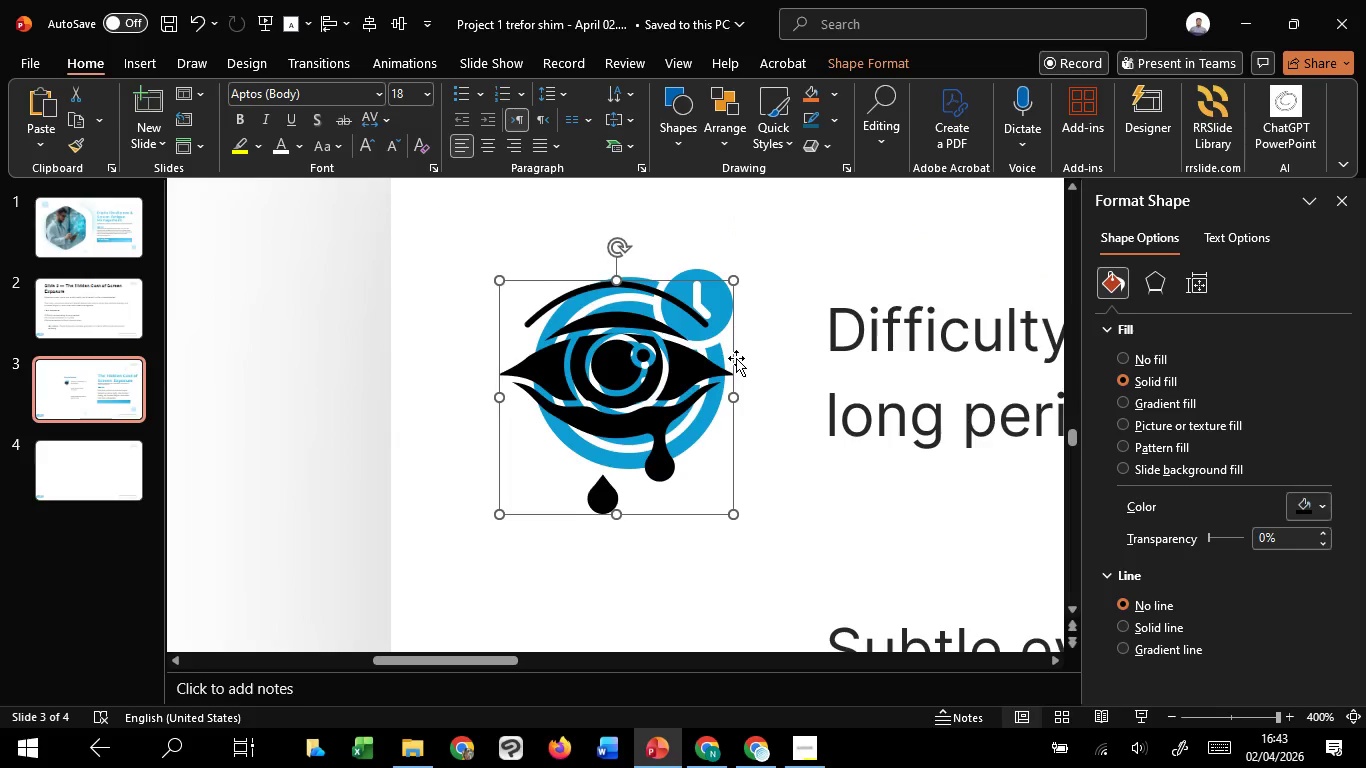 
key(Control+ControlLeft)
 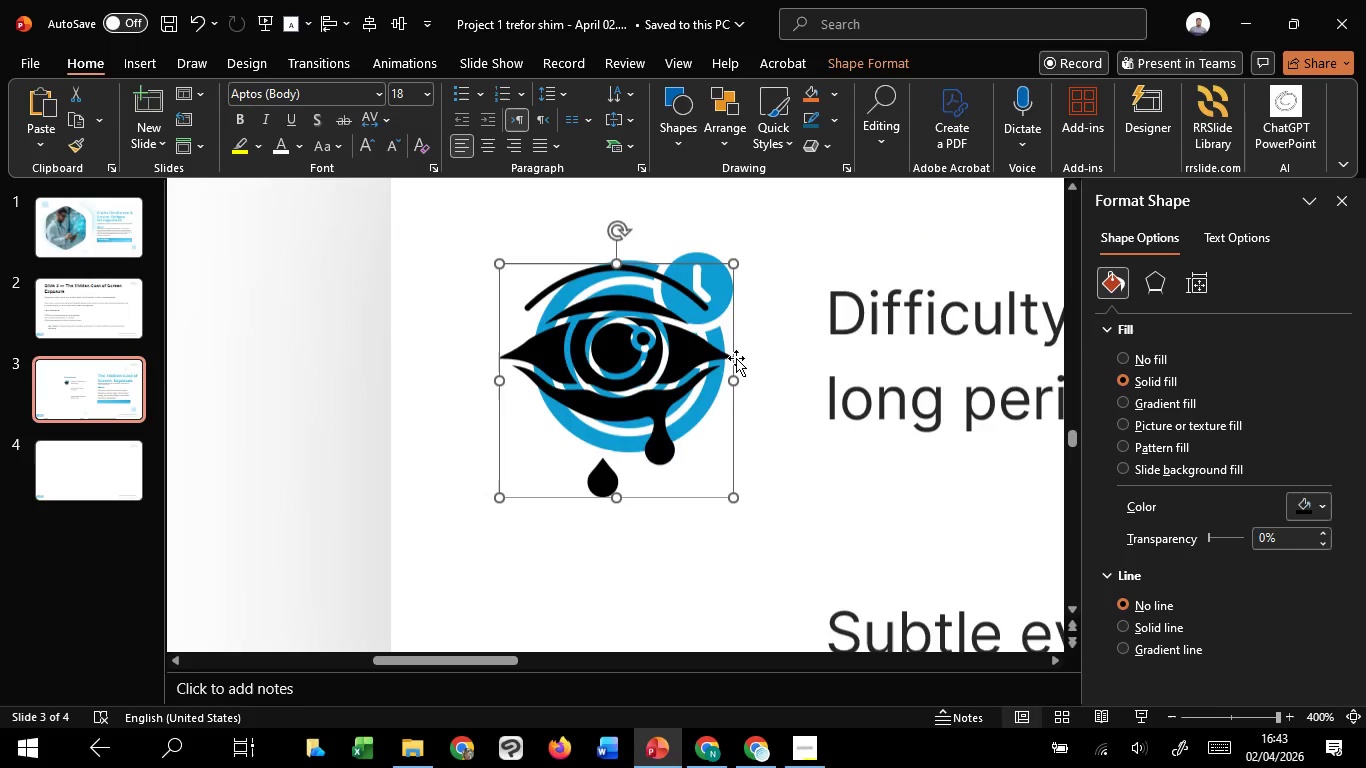 
hold_key(key=ControlLeft, duration=0.83)
scroll: coordinate [736, 358], scroll_direction: down, amount: 6.0
 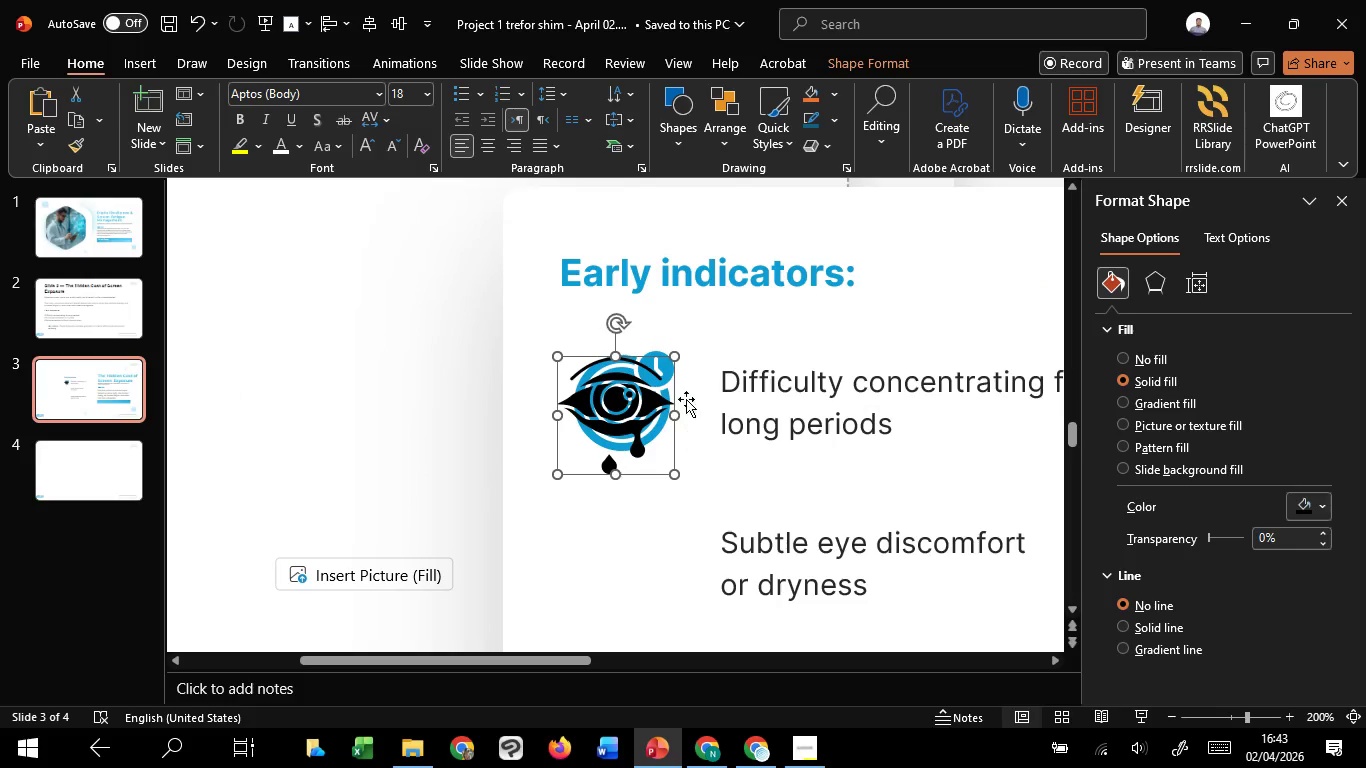 
left_click_drag(start_coordinate=[676, 397], to_coordinate=[680, 553])
 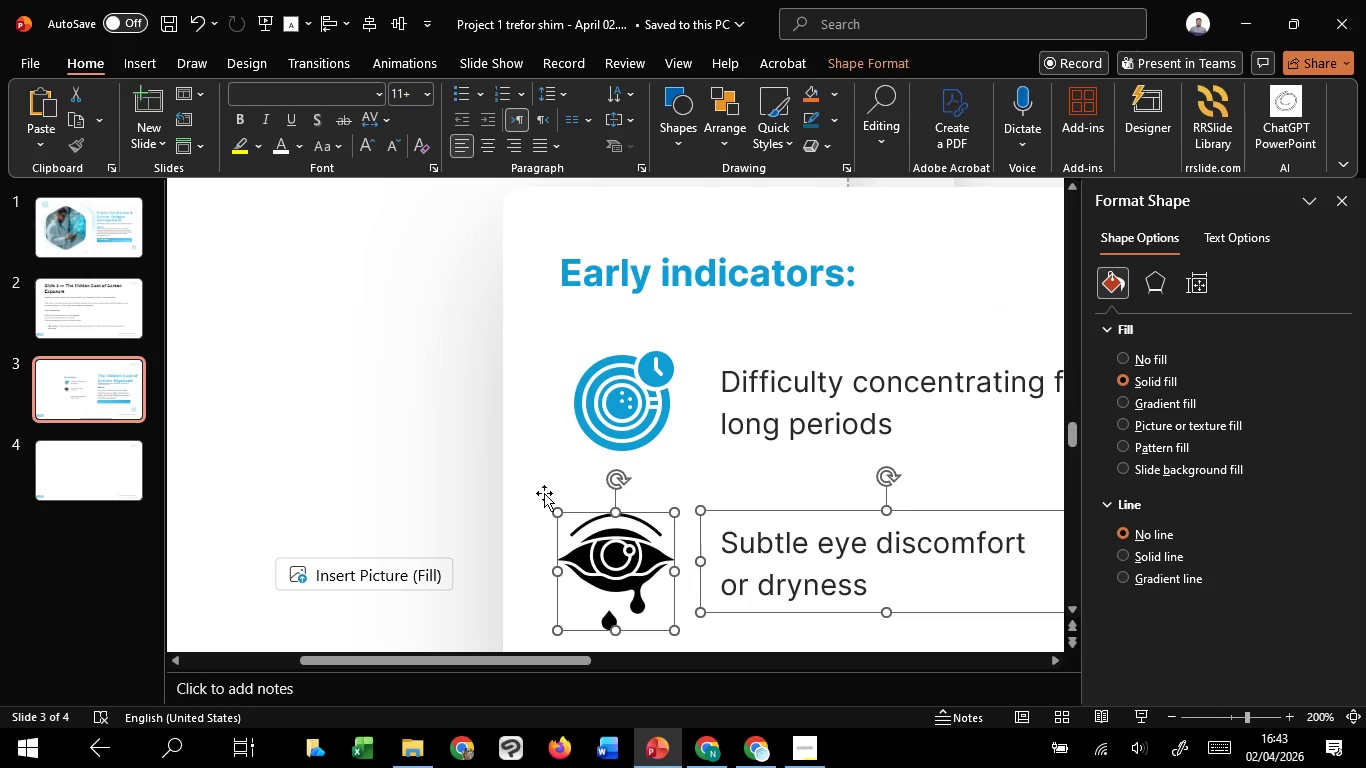 
hold_key(key=ShiftLeft, duration=1.52)
 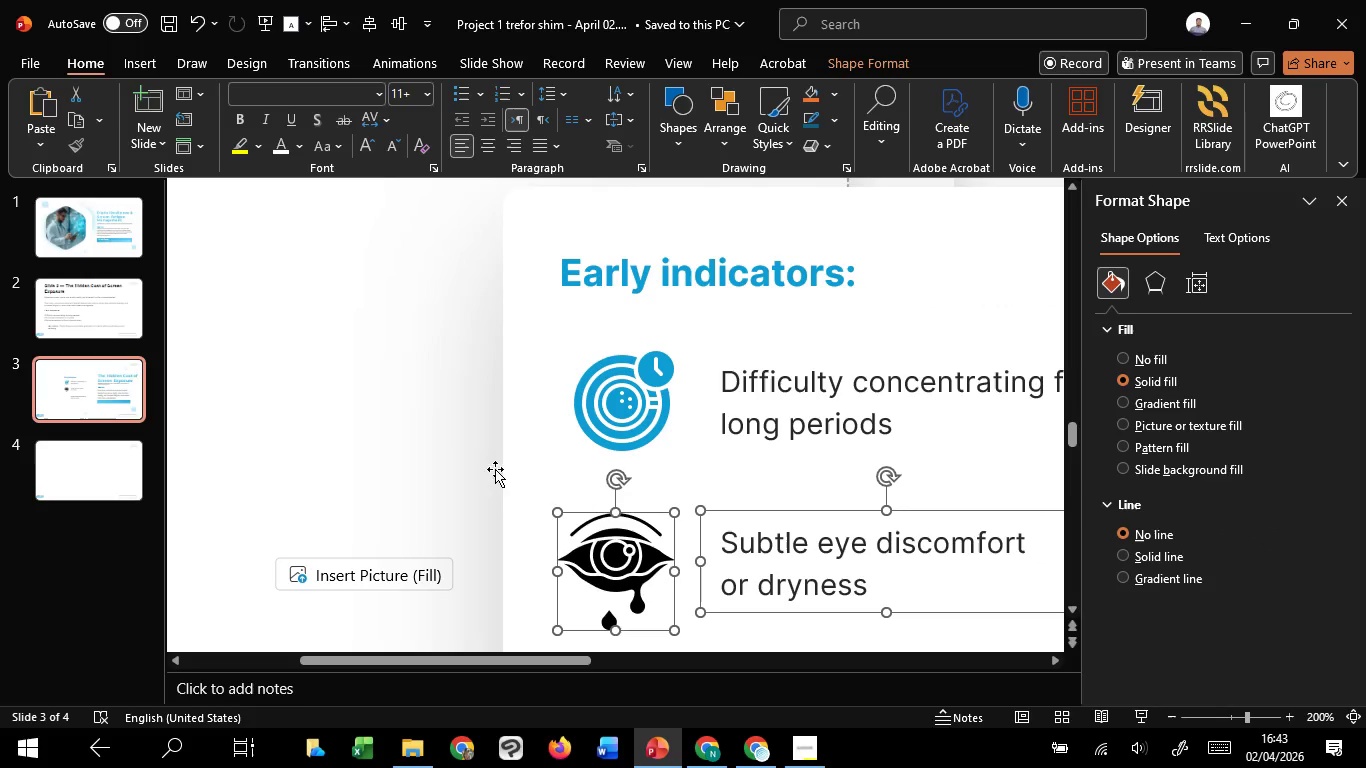 
hold_key(key=ShiftLeft, duration=0.97)
left_click([822, 558])
 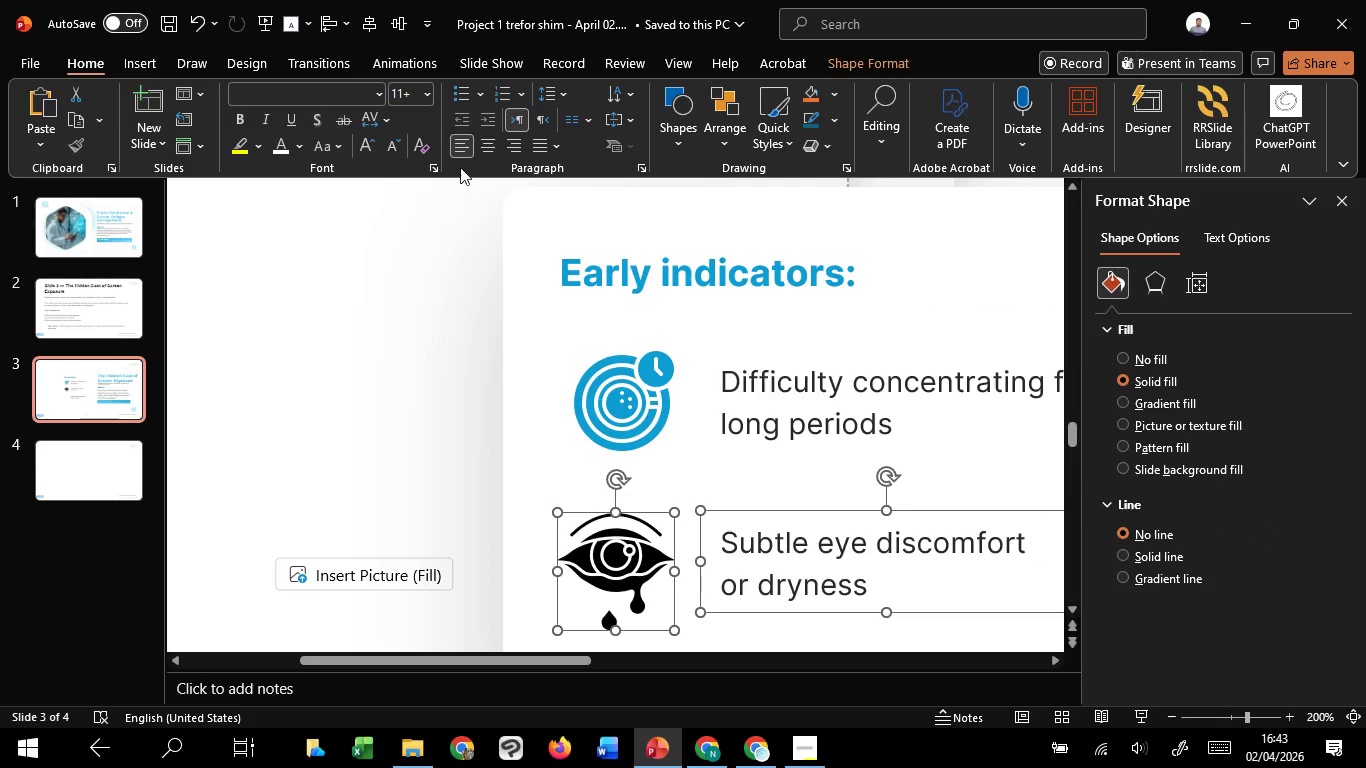 
hold_key(key=ShiftLeft, duration=6.22)
left_click([395, 24])
 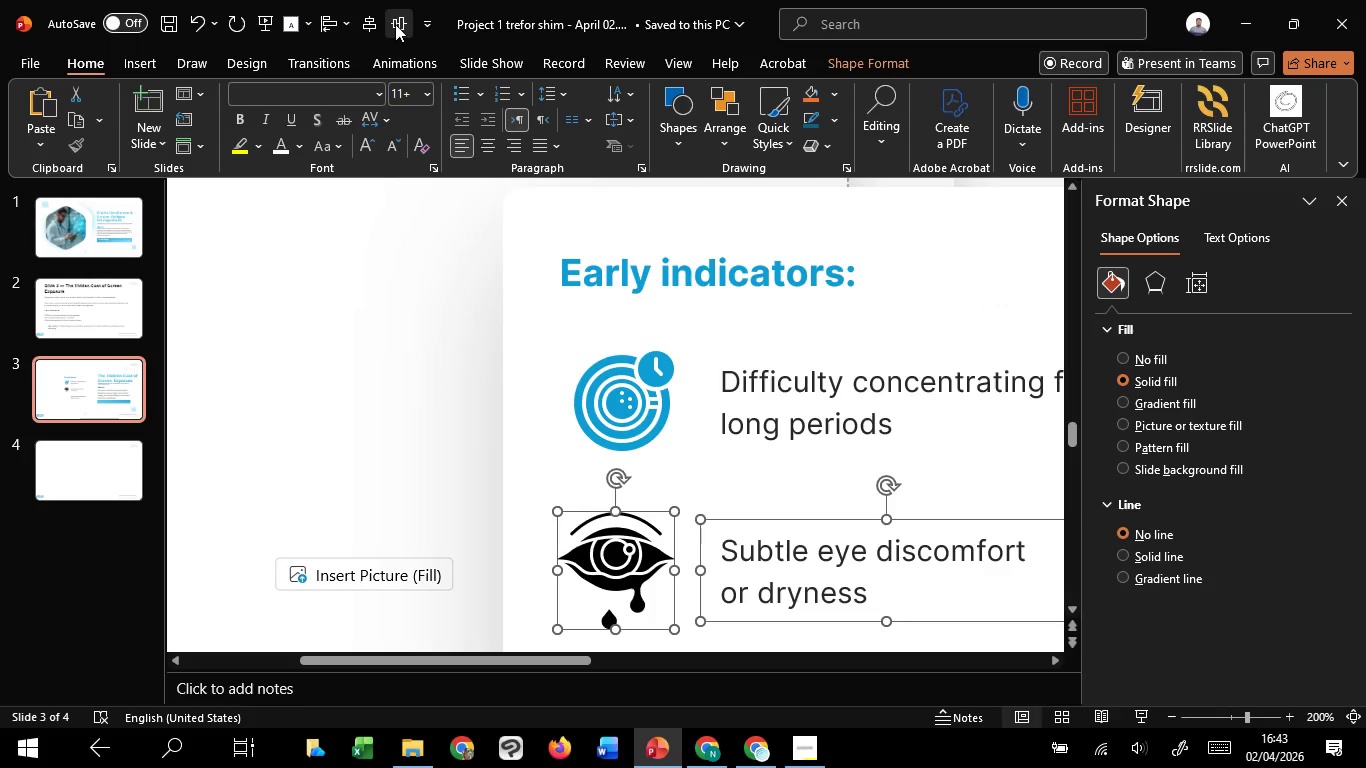 
key(Control+Z)
 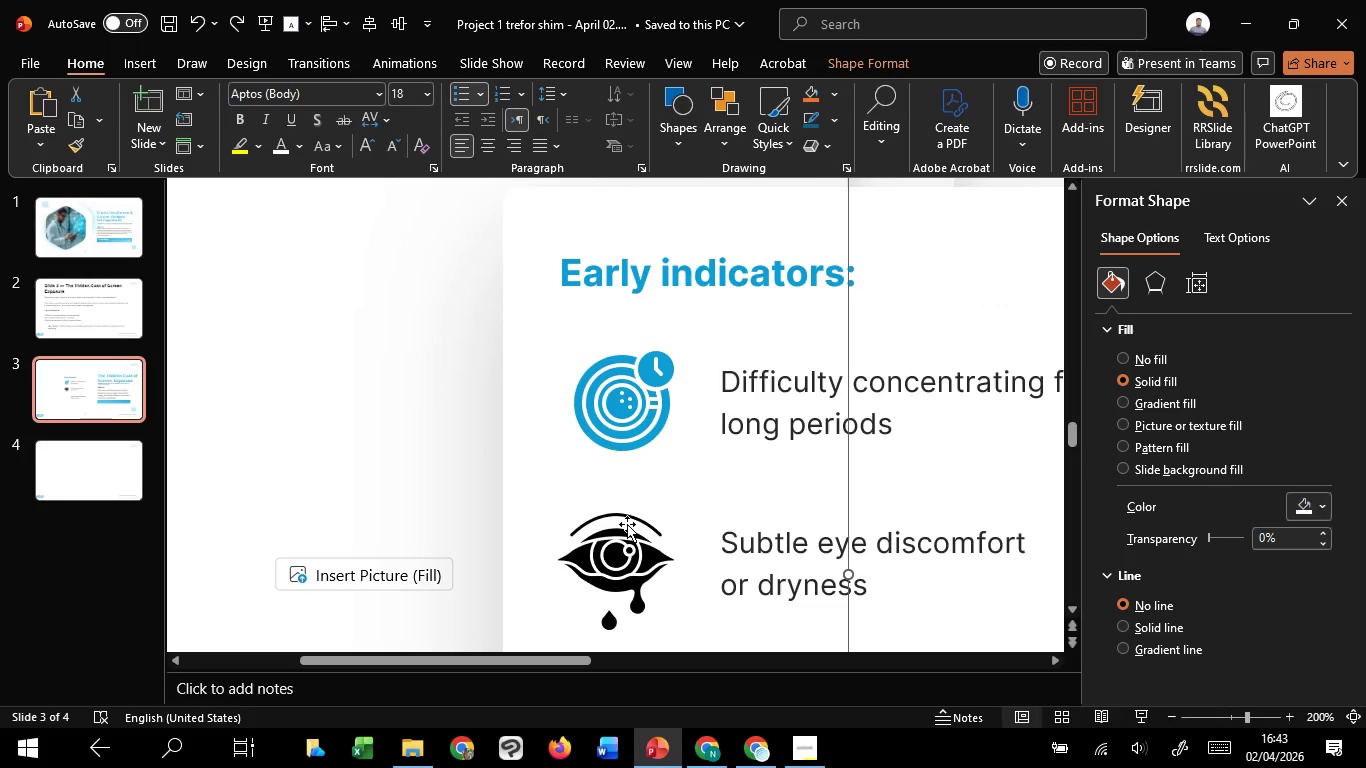 
left_click([633, 529])
 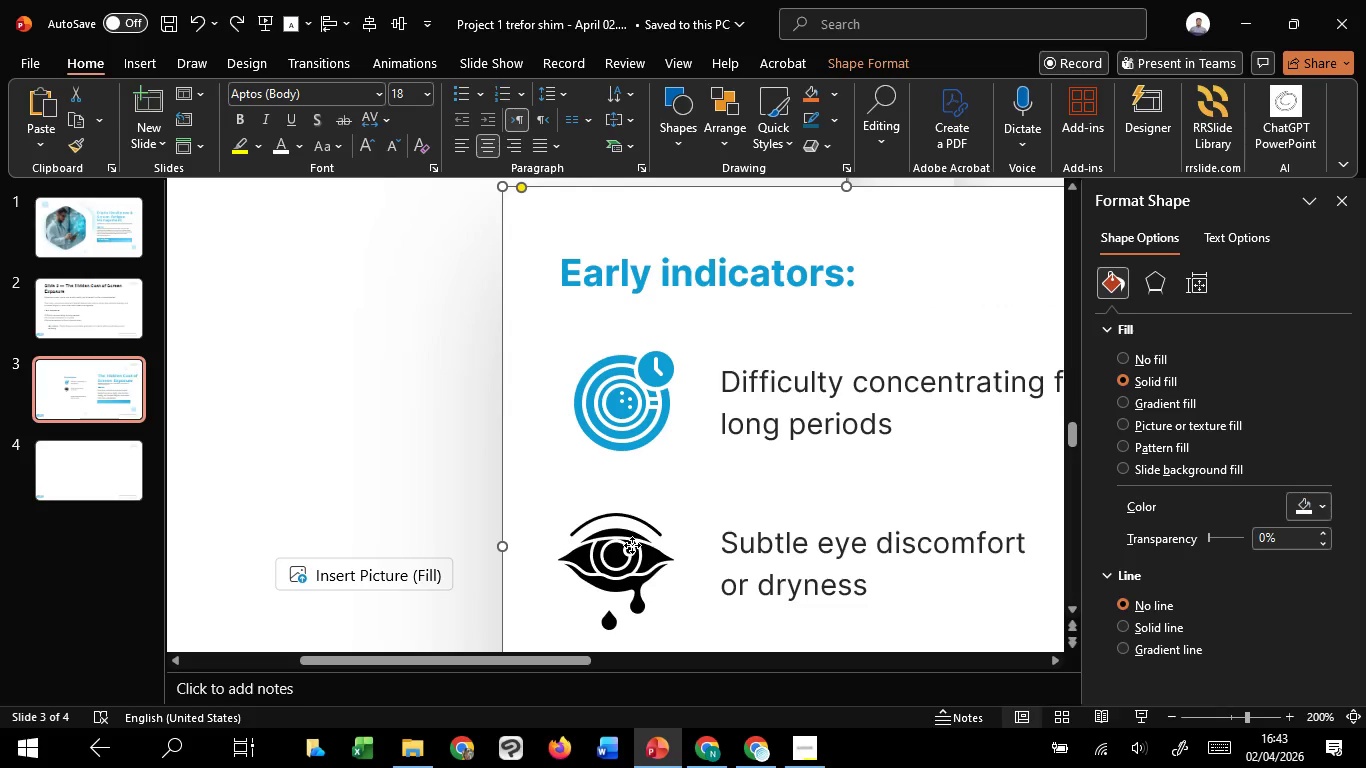 
left_click([632, 545])
 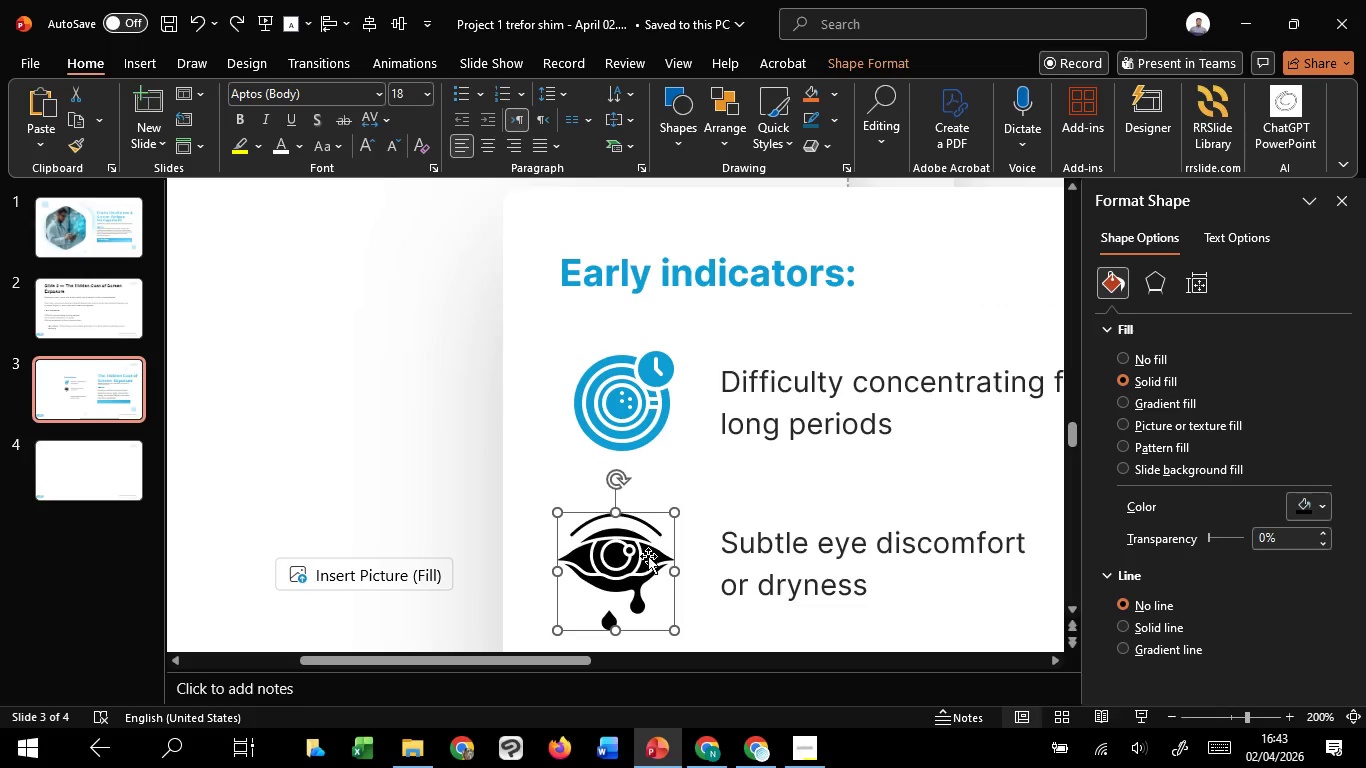 
left_click([648, 556])
 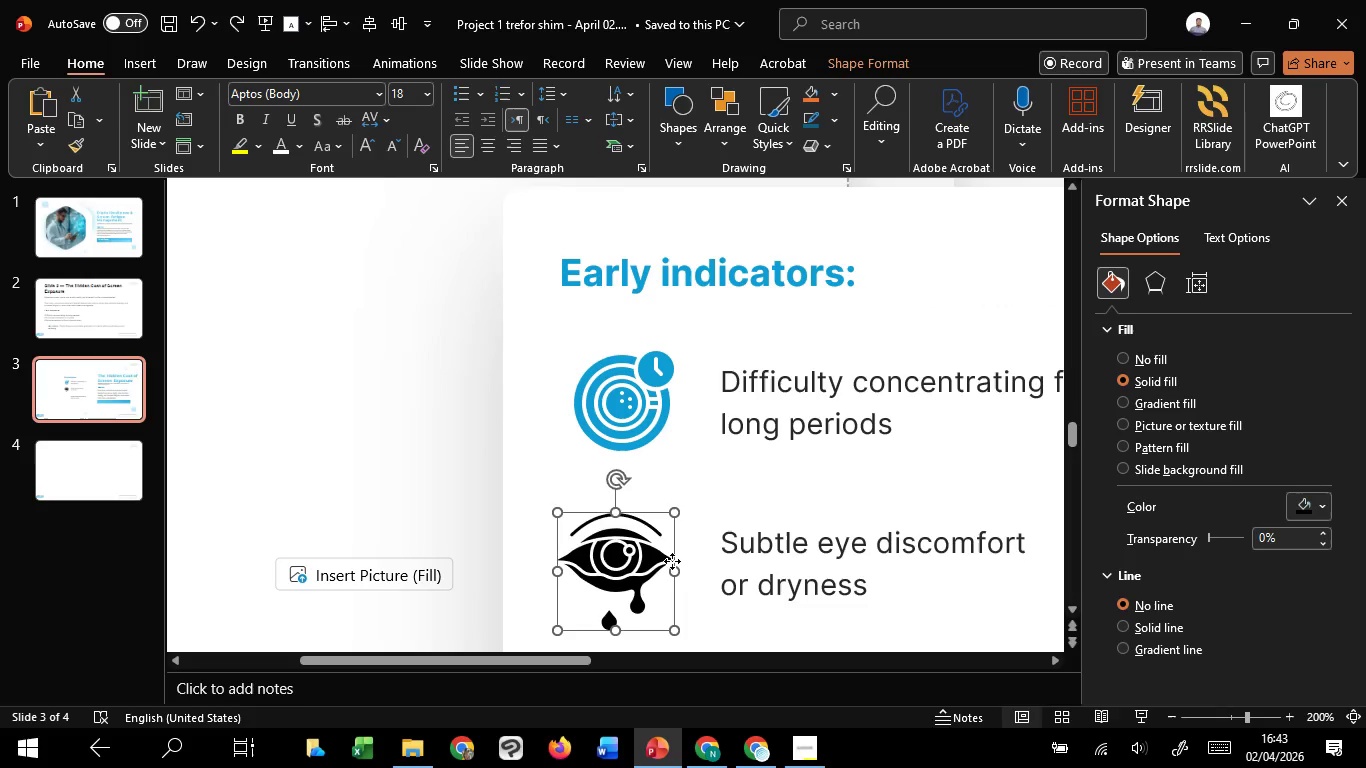 
left_click_drag(start_coordinate=[672, 561], to_coordinate=[684, 557])
 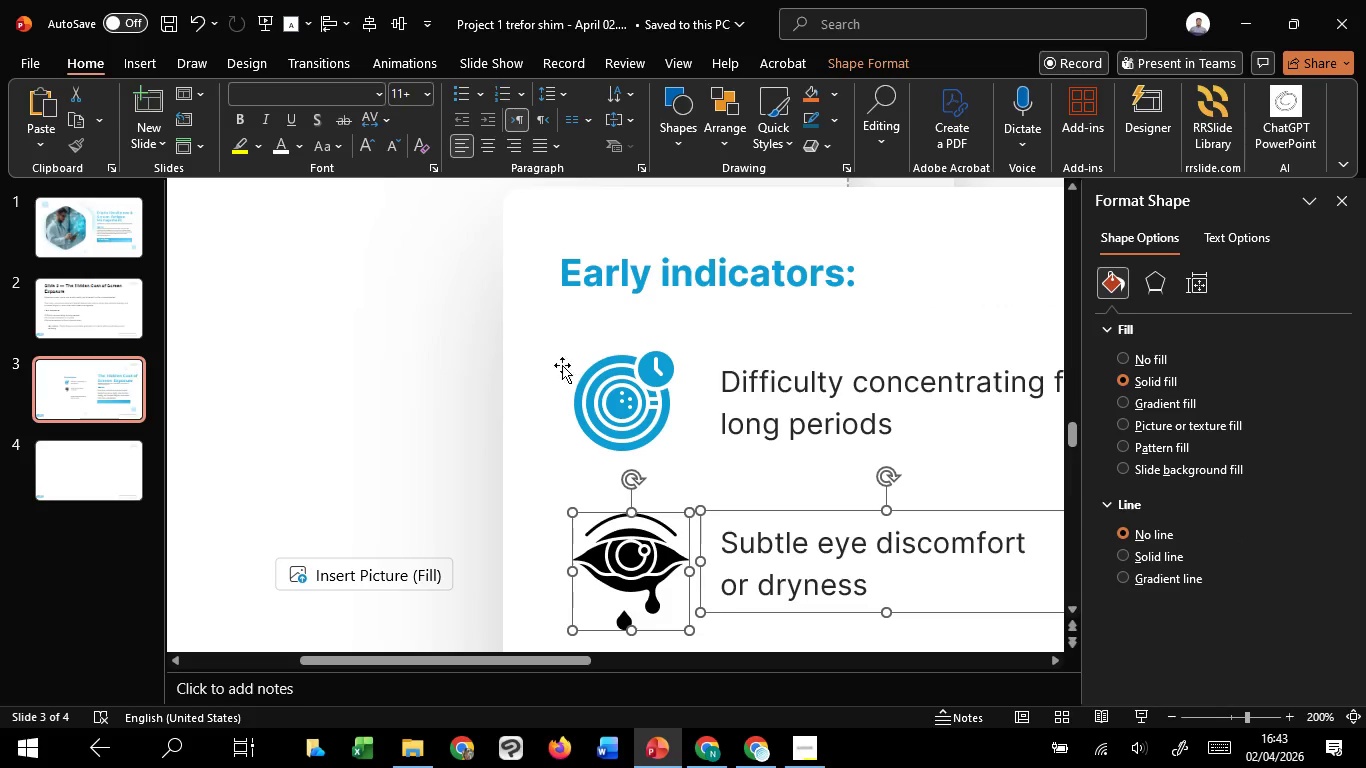 
hold_key(key=ShiftLeft, duration=1.52)
left_click([755, 557])
 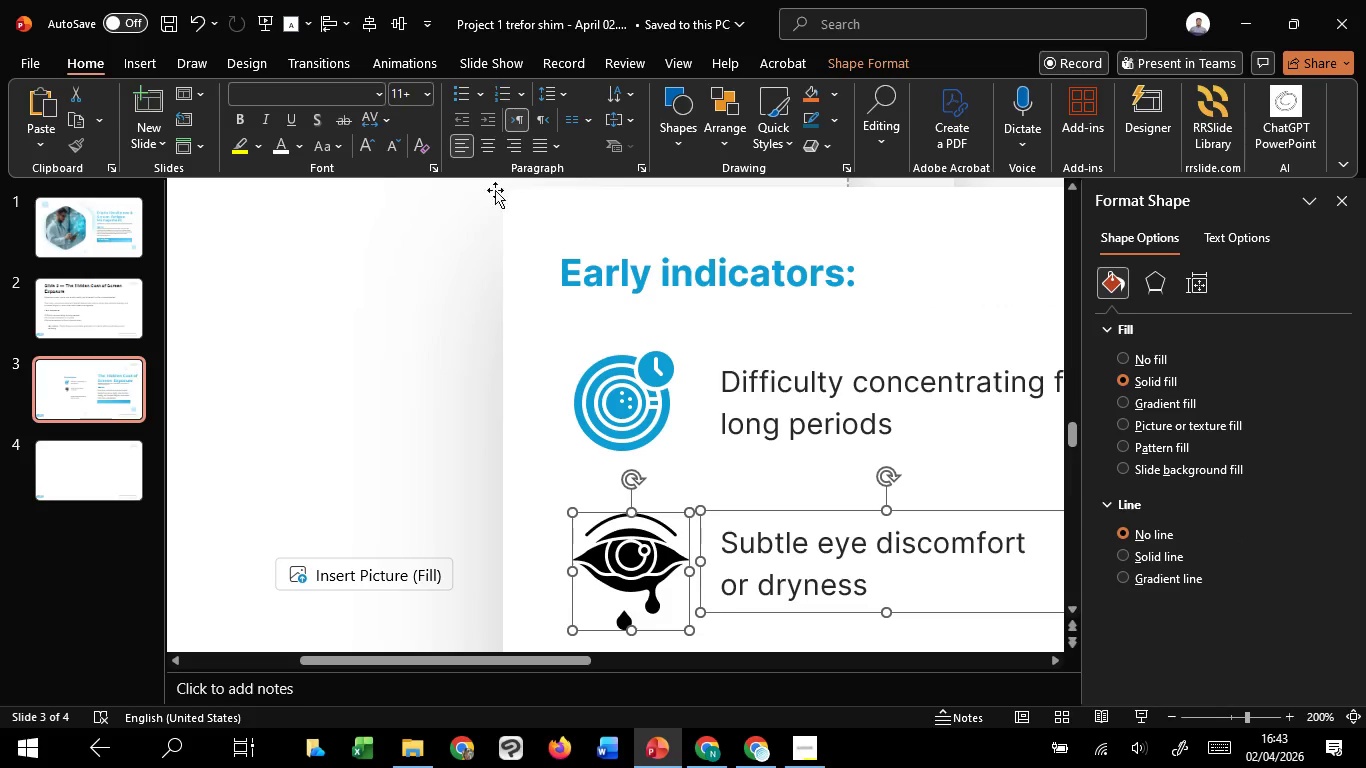 
hold_key(key=ShiftLeft, duration=0.36)
 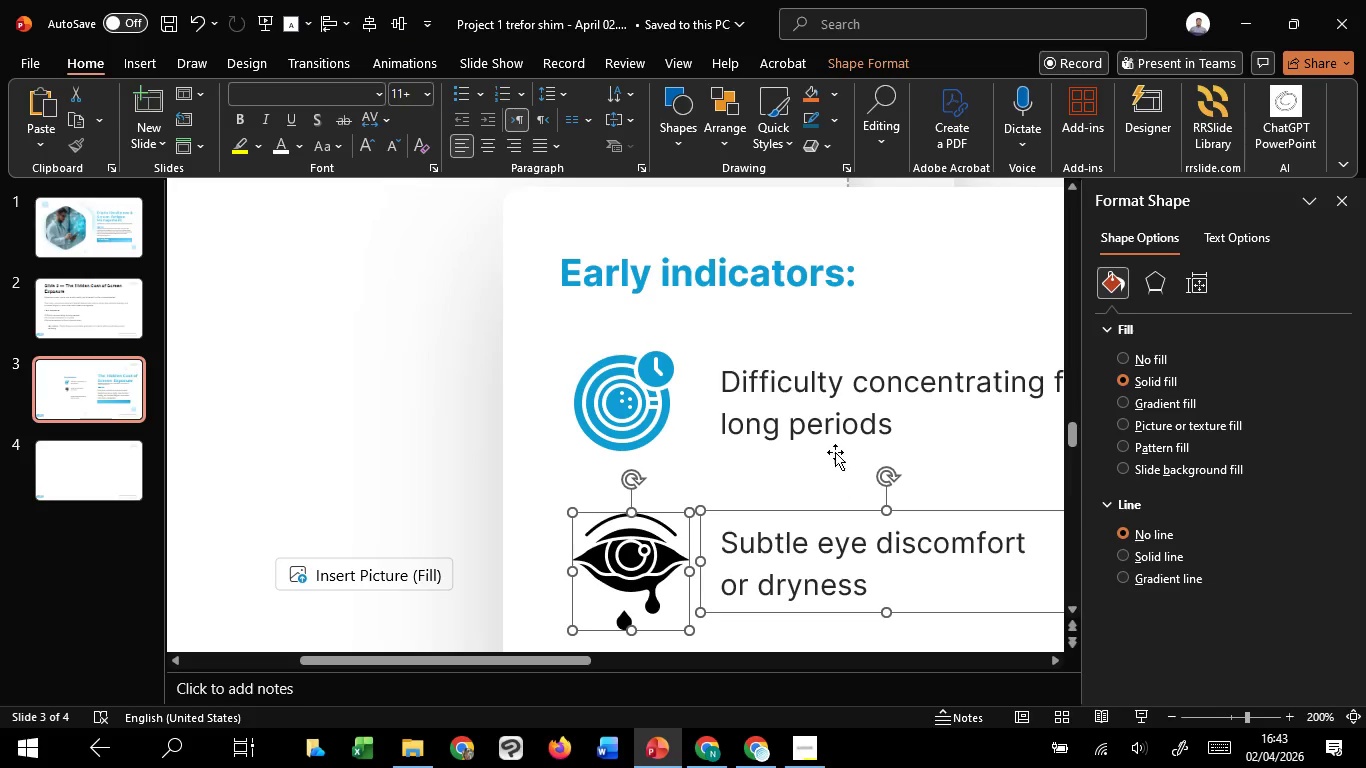 
left_click([834, 450])
 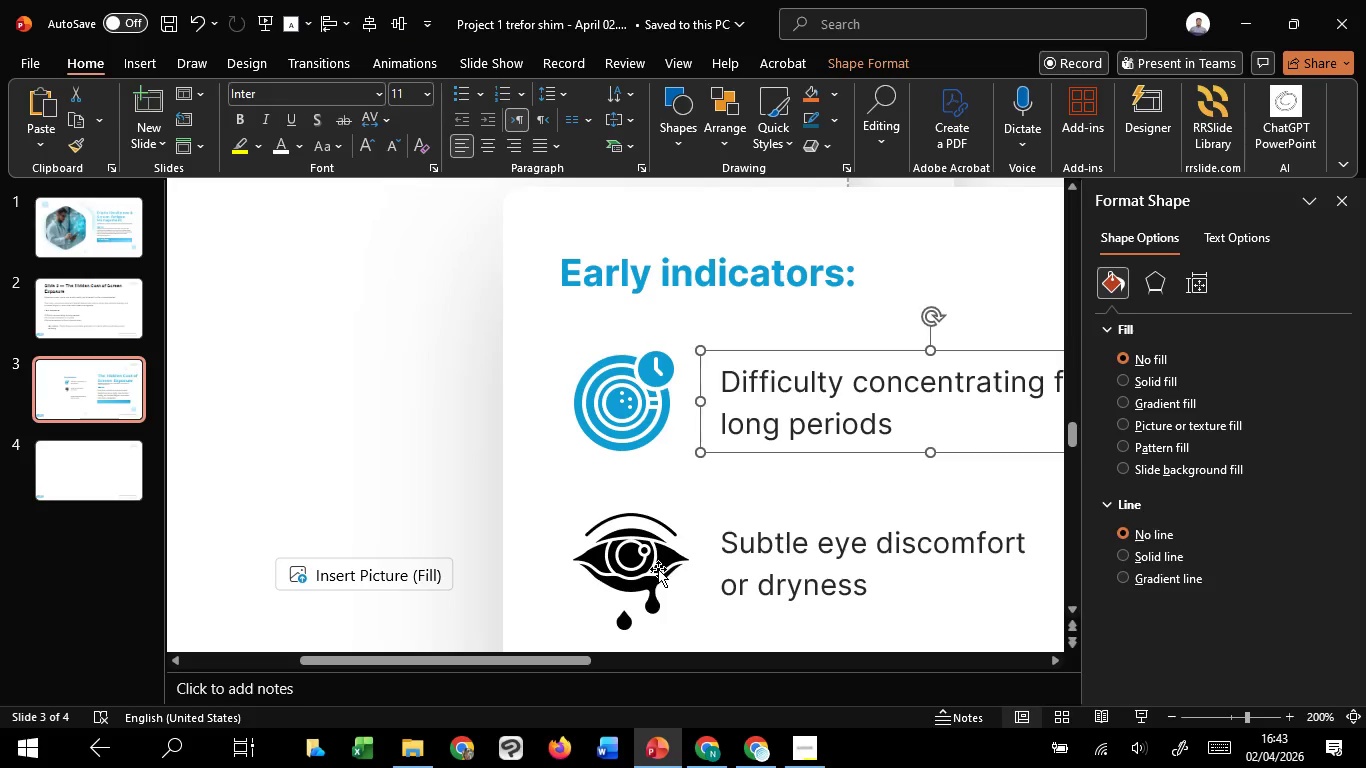 
left_click([658, 569])
 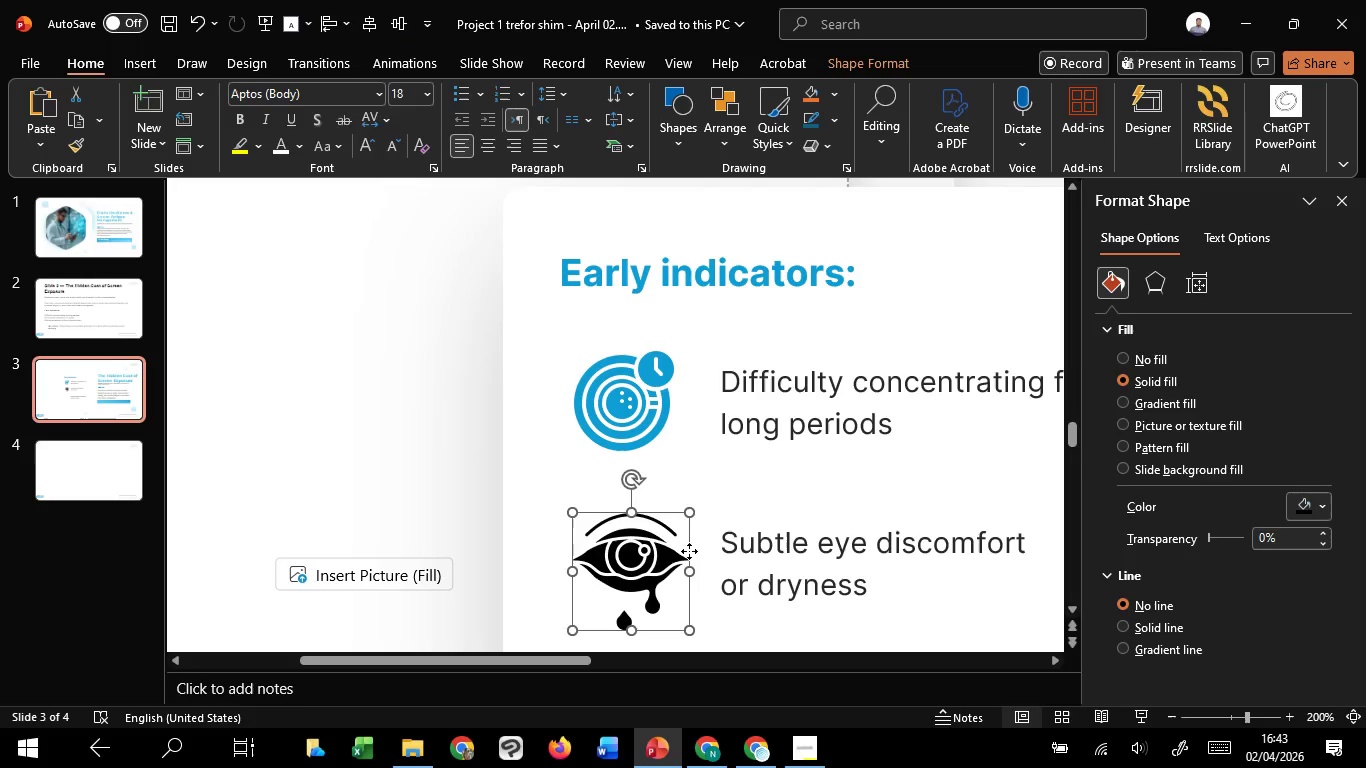 
hold_key(key=ShiftLeft, duration=1.52)
 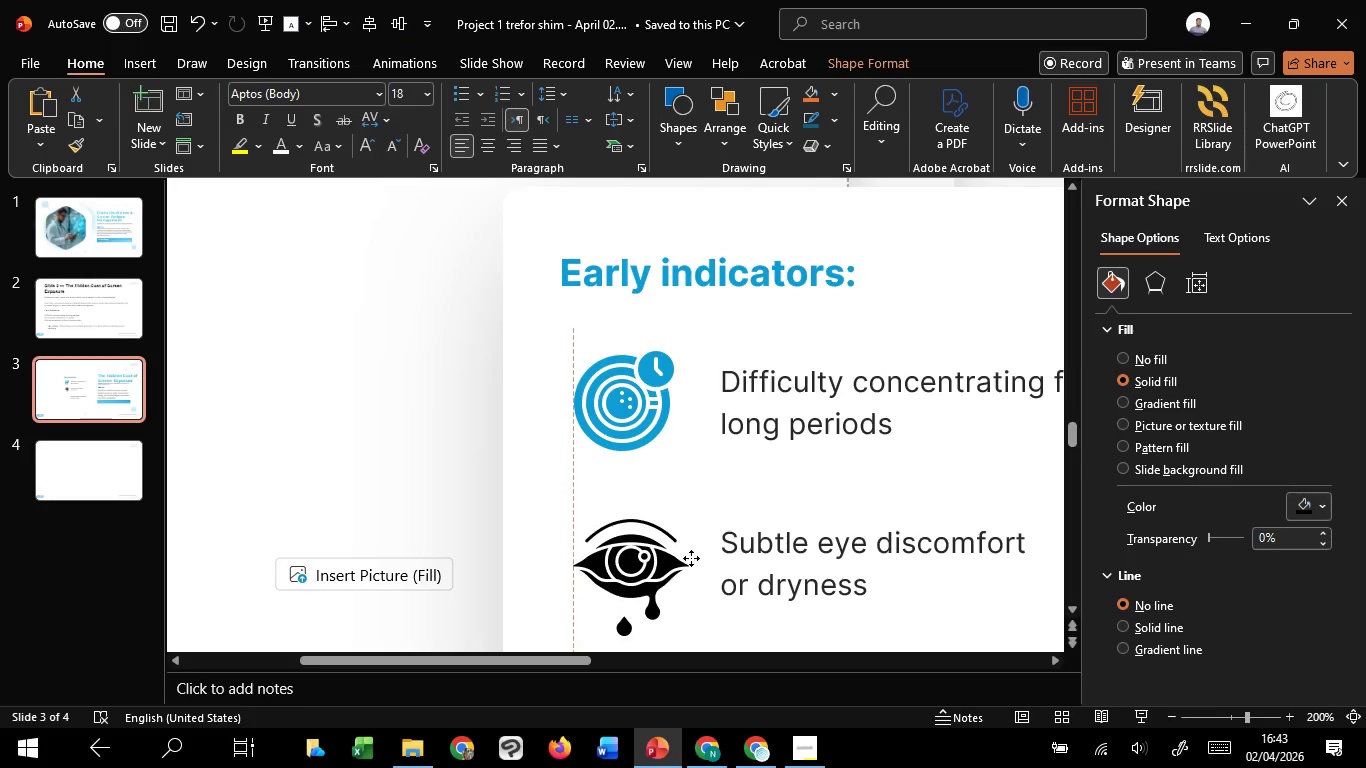 
hold_key(key=ShiftLeft, duration=1.5)
 